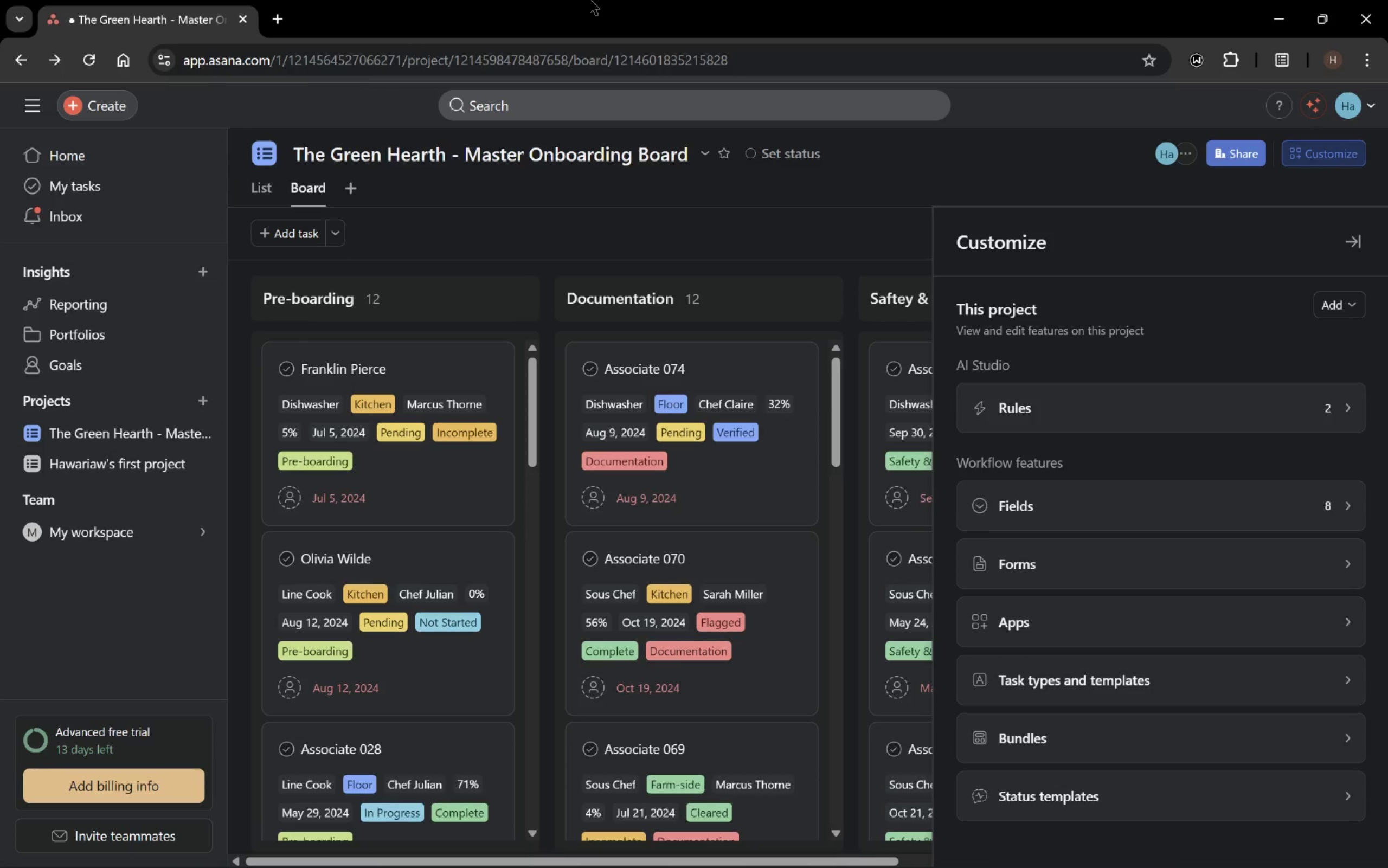 
wait(24.22)
 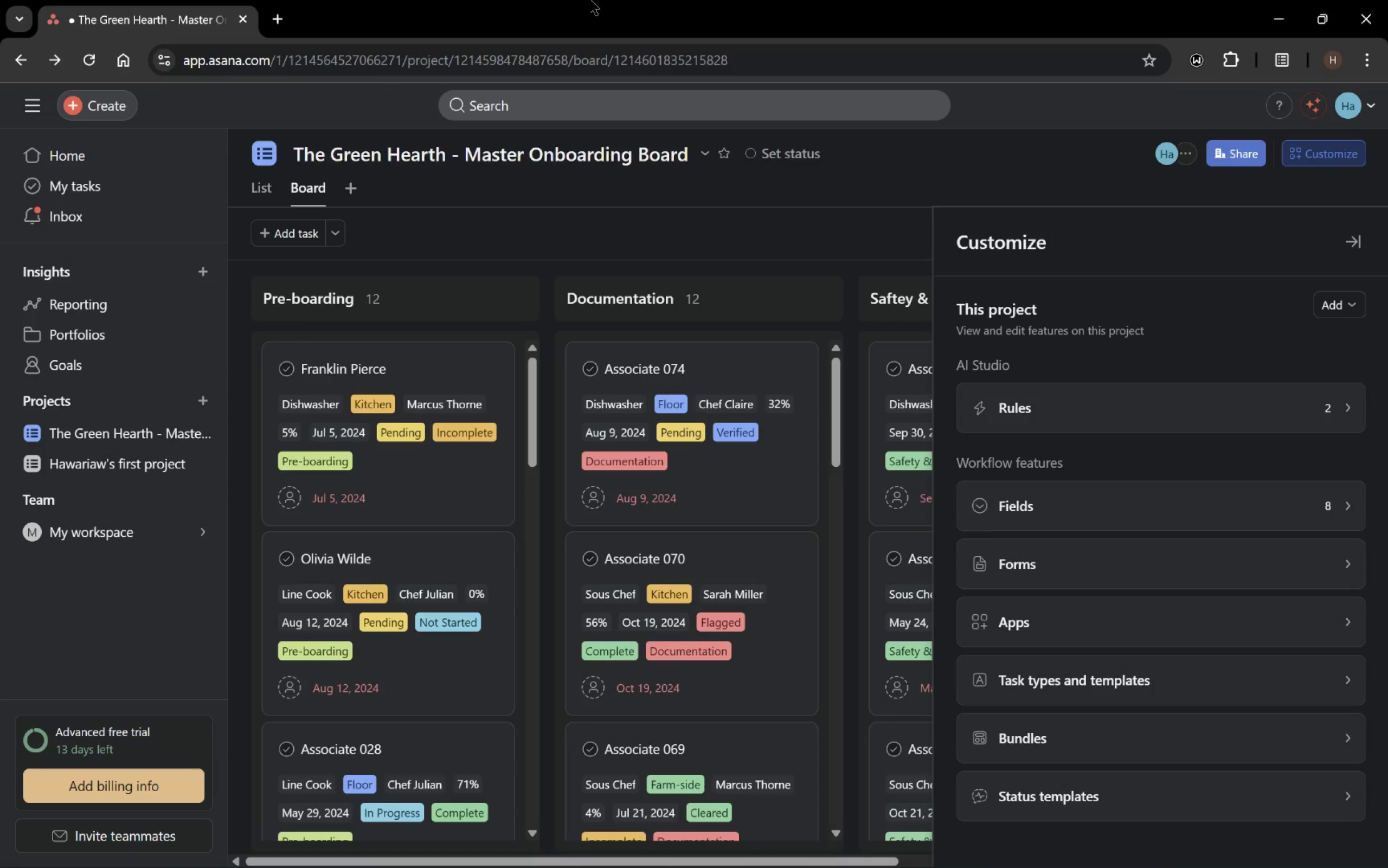 
left_click([269, 192])
 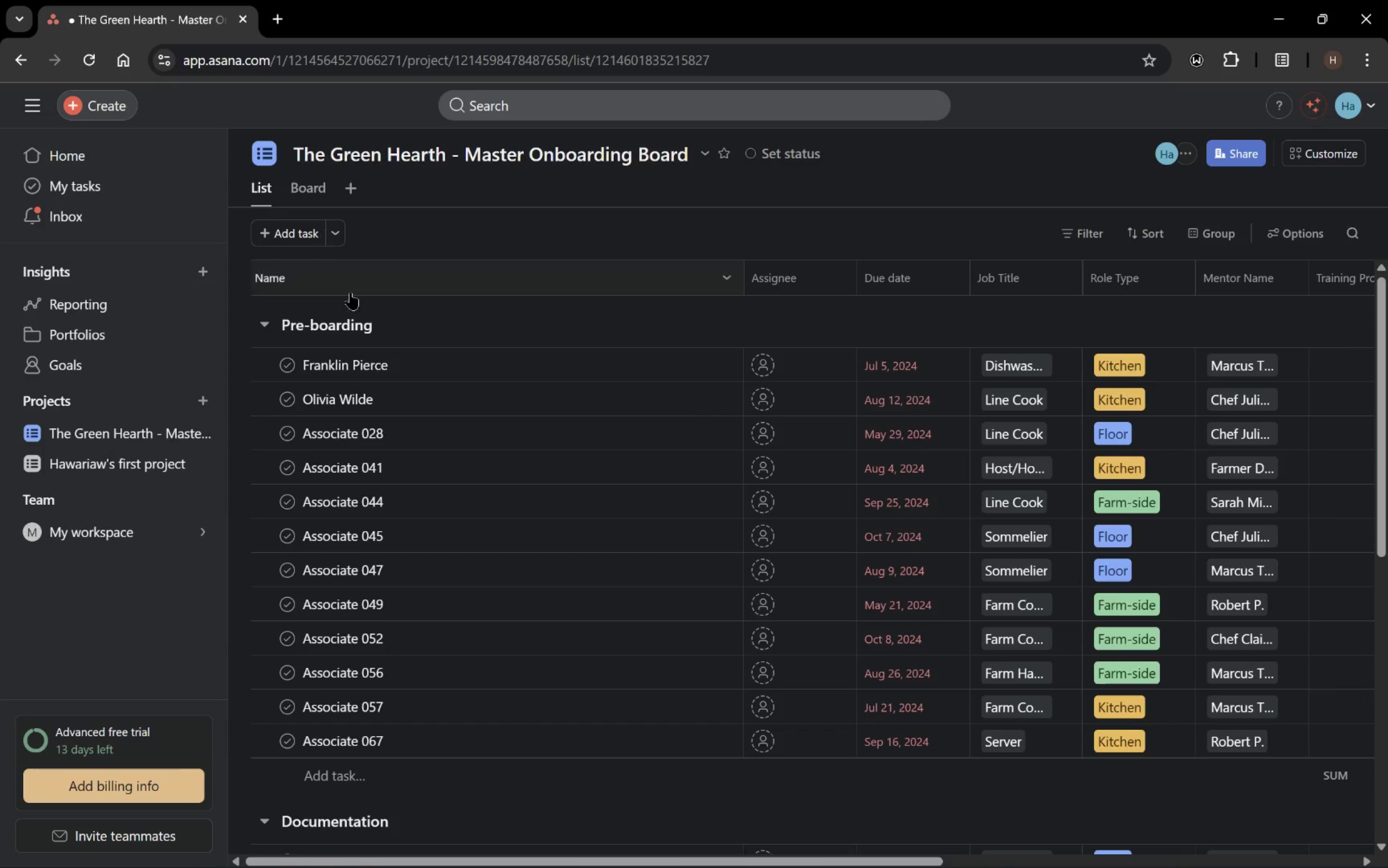 
scroll: coordinate [406, 435], scroll_direction: none, amount: 0.0
 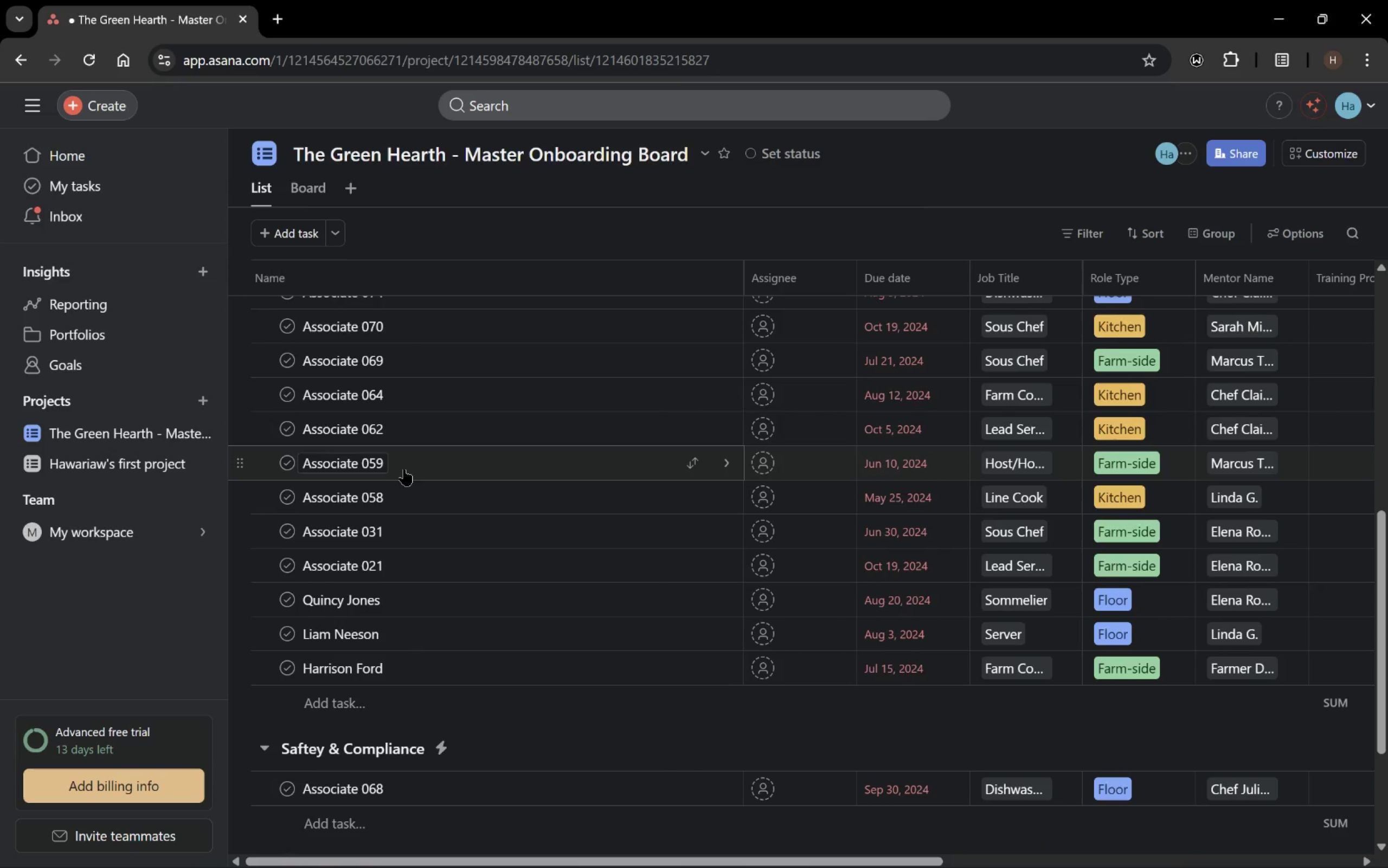 
scroll: coordinate [401, 474], scroll_direction: down, amount: 1.0
 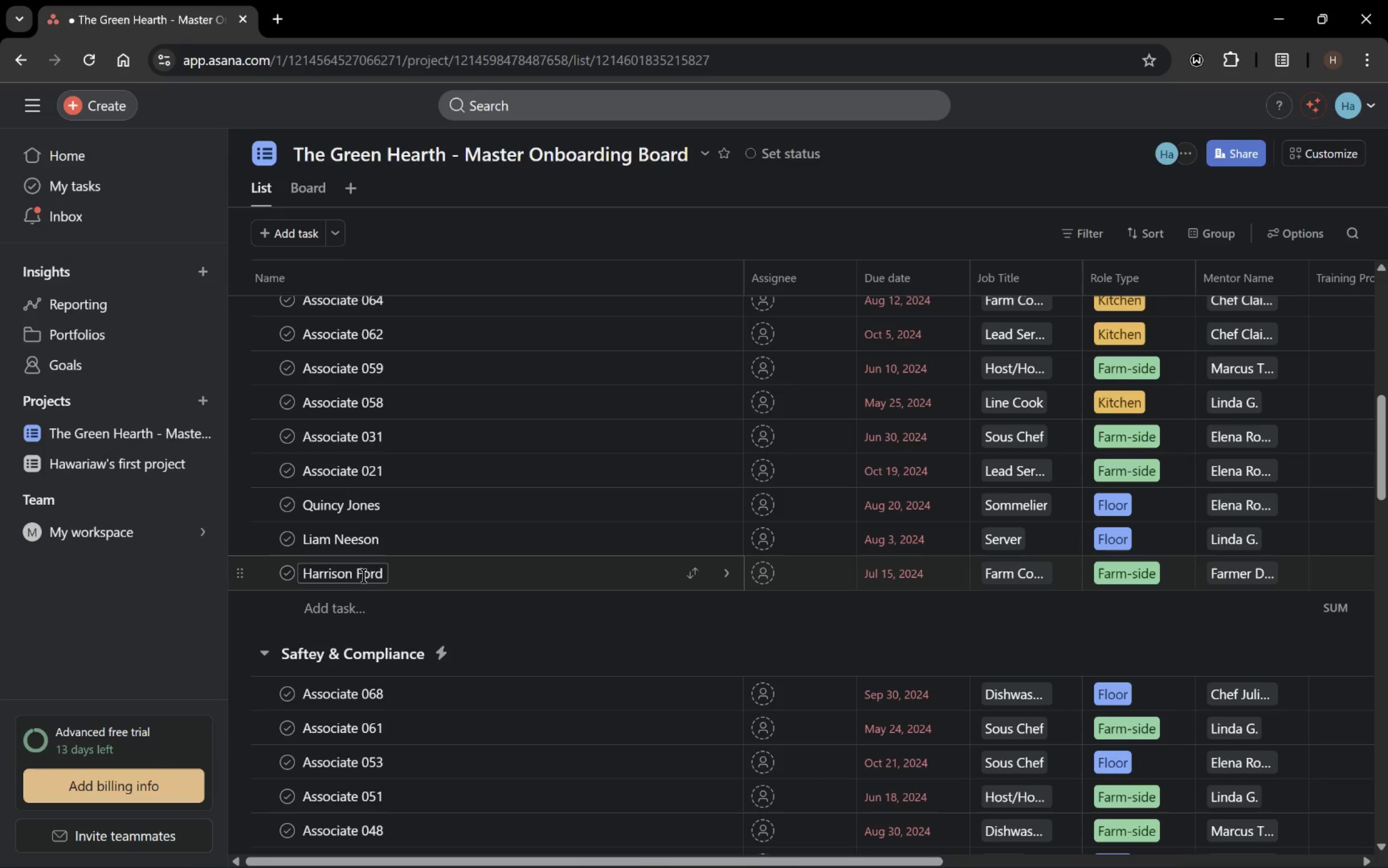 
scroll: coordinate [363, 576], scroll_direction: up, amount: 3.0
 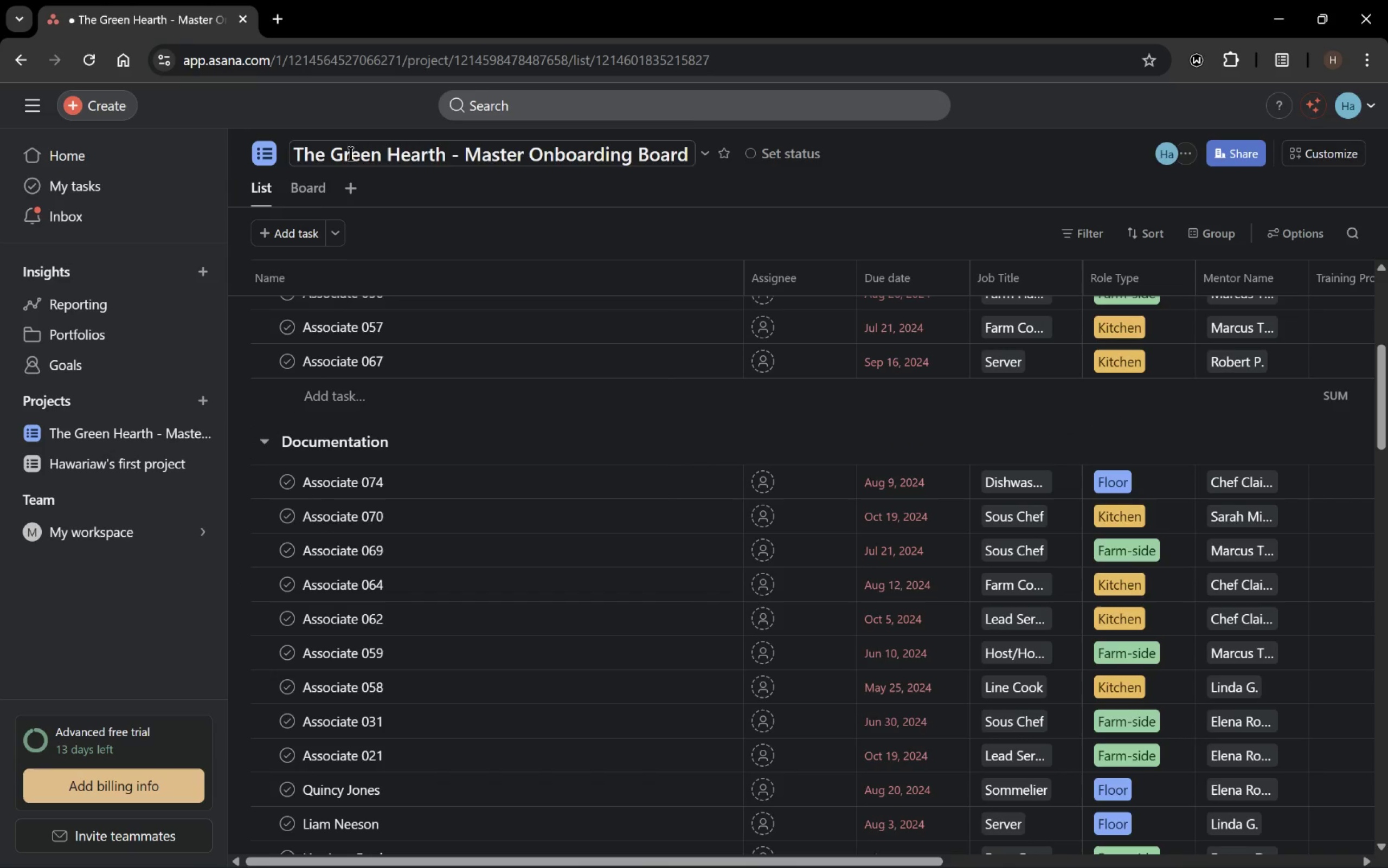 
left_click([310, 193])
 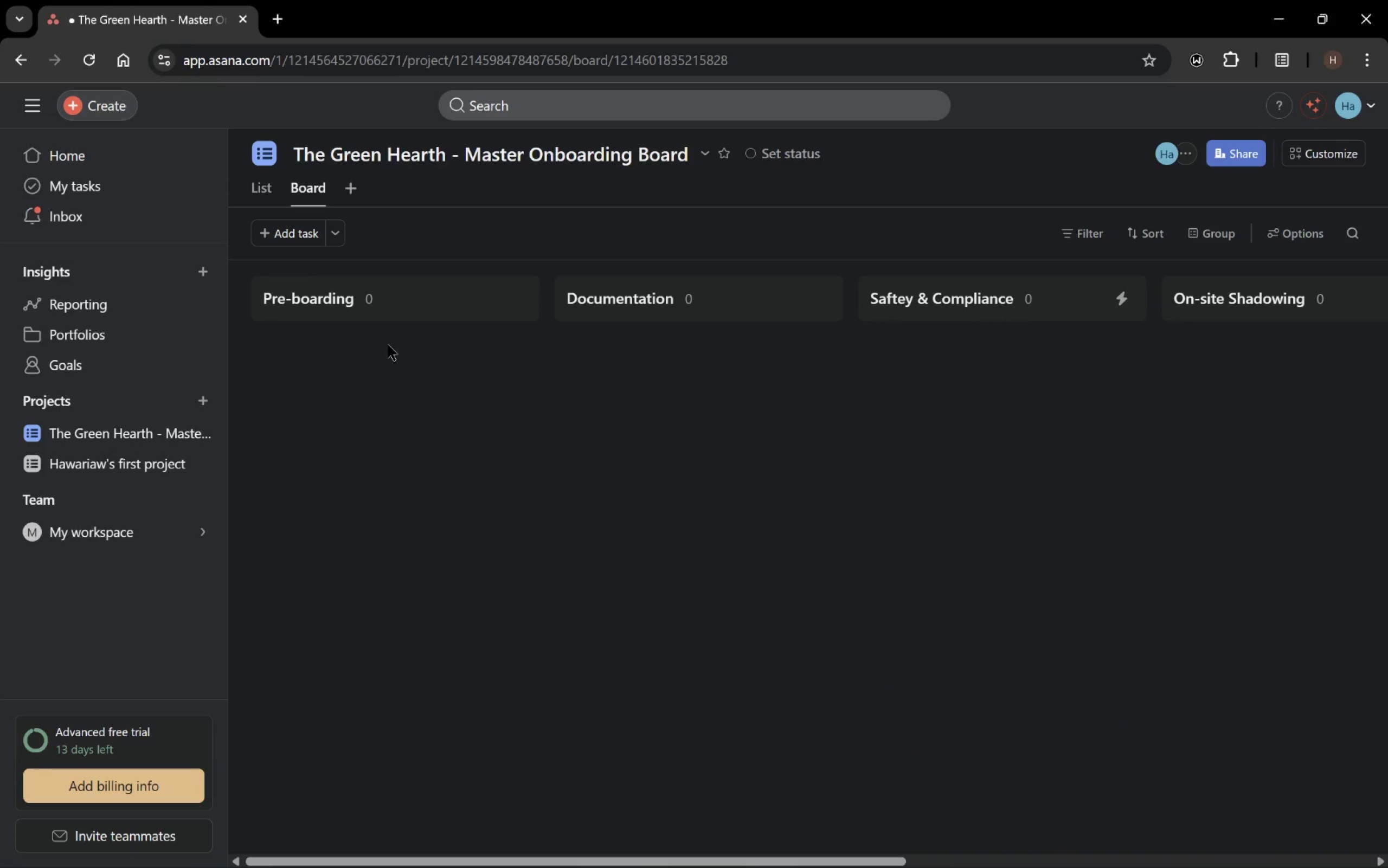 
mouse_move([608, 306])
 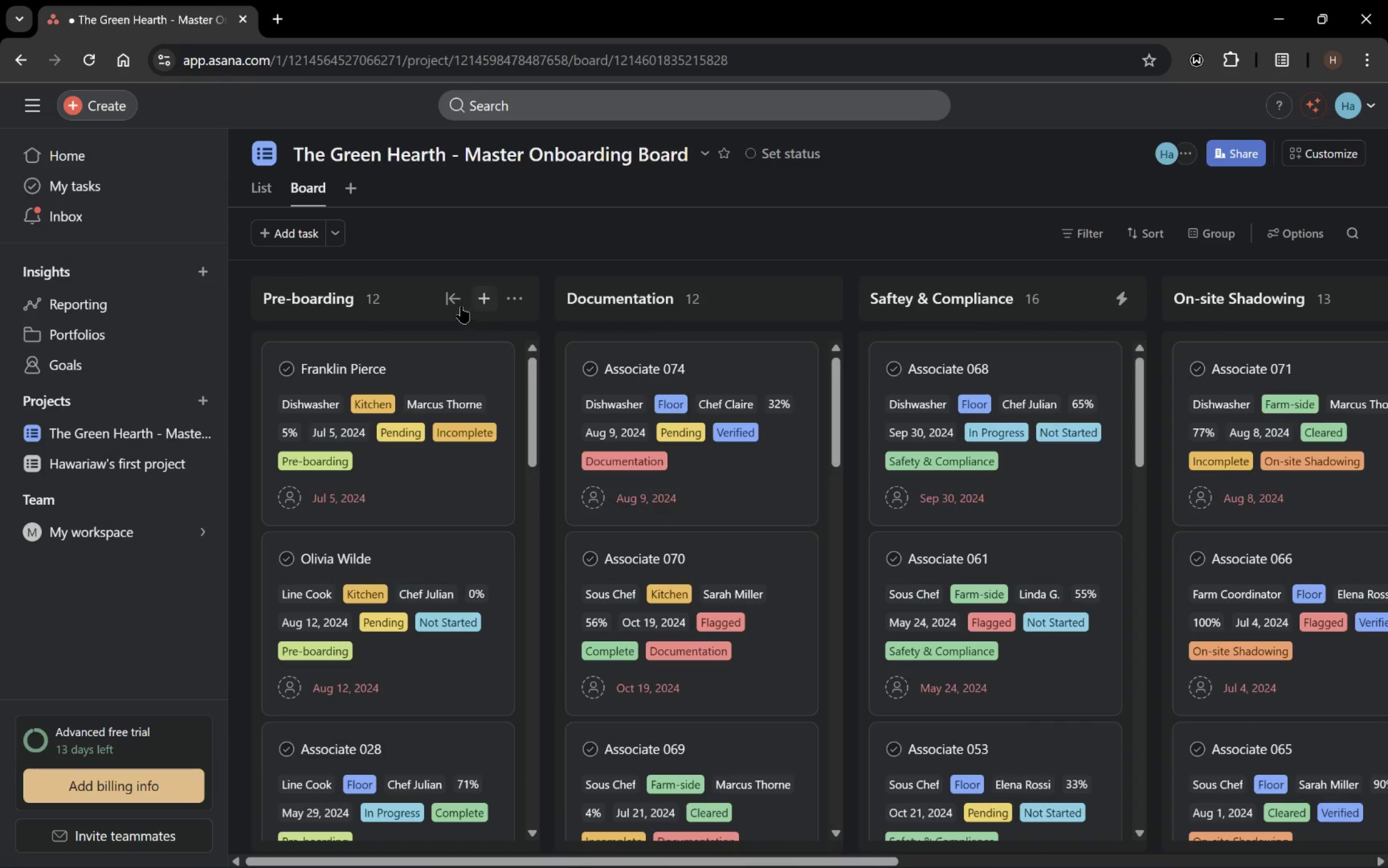 
left_click([451, 304])
 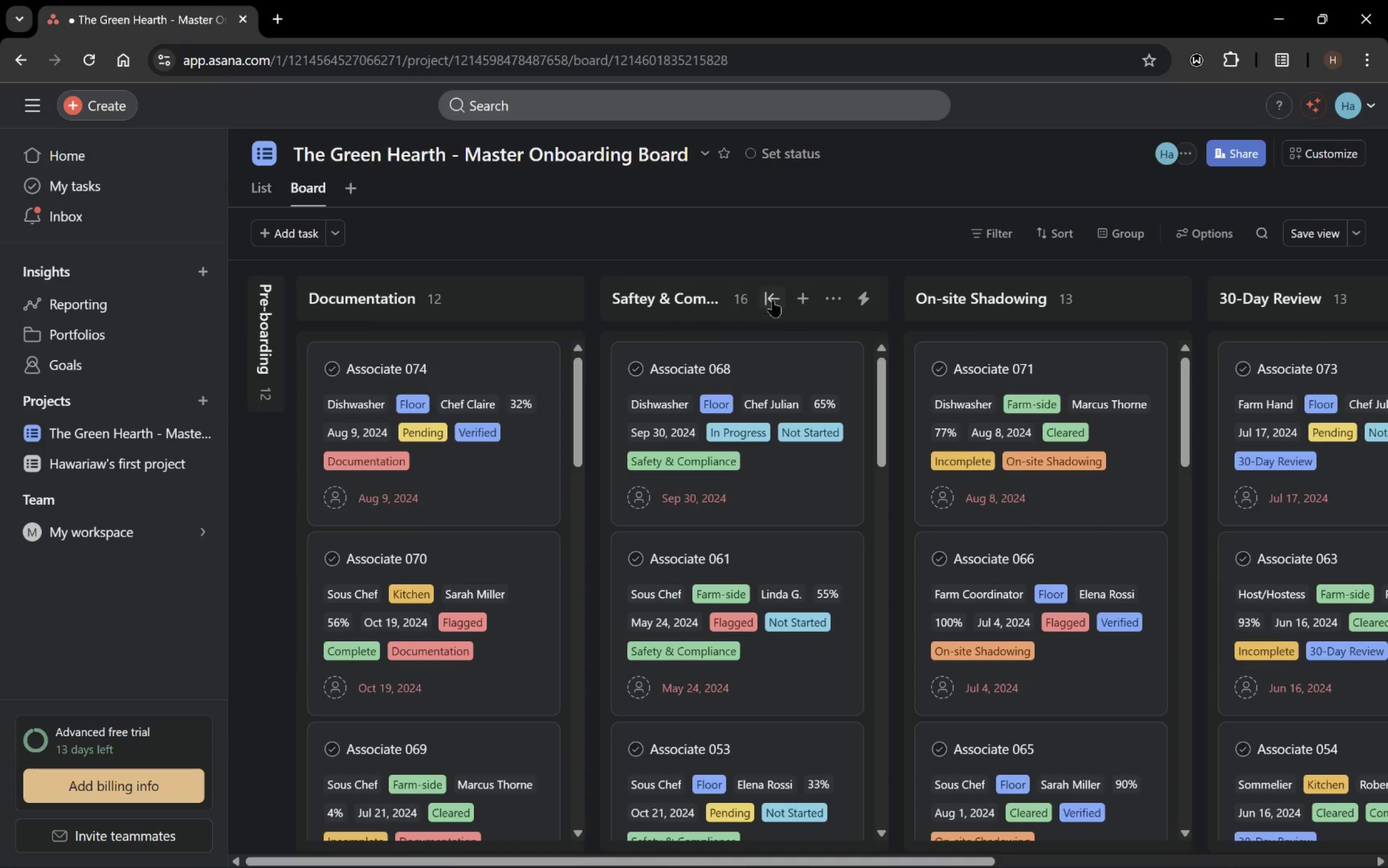 
mouse_move([784, 297])
 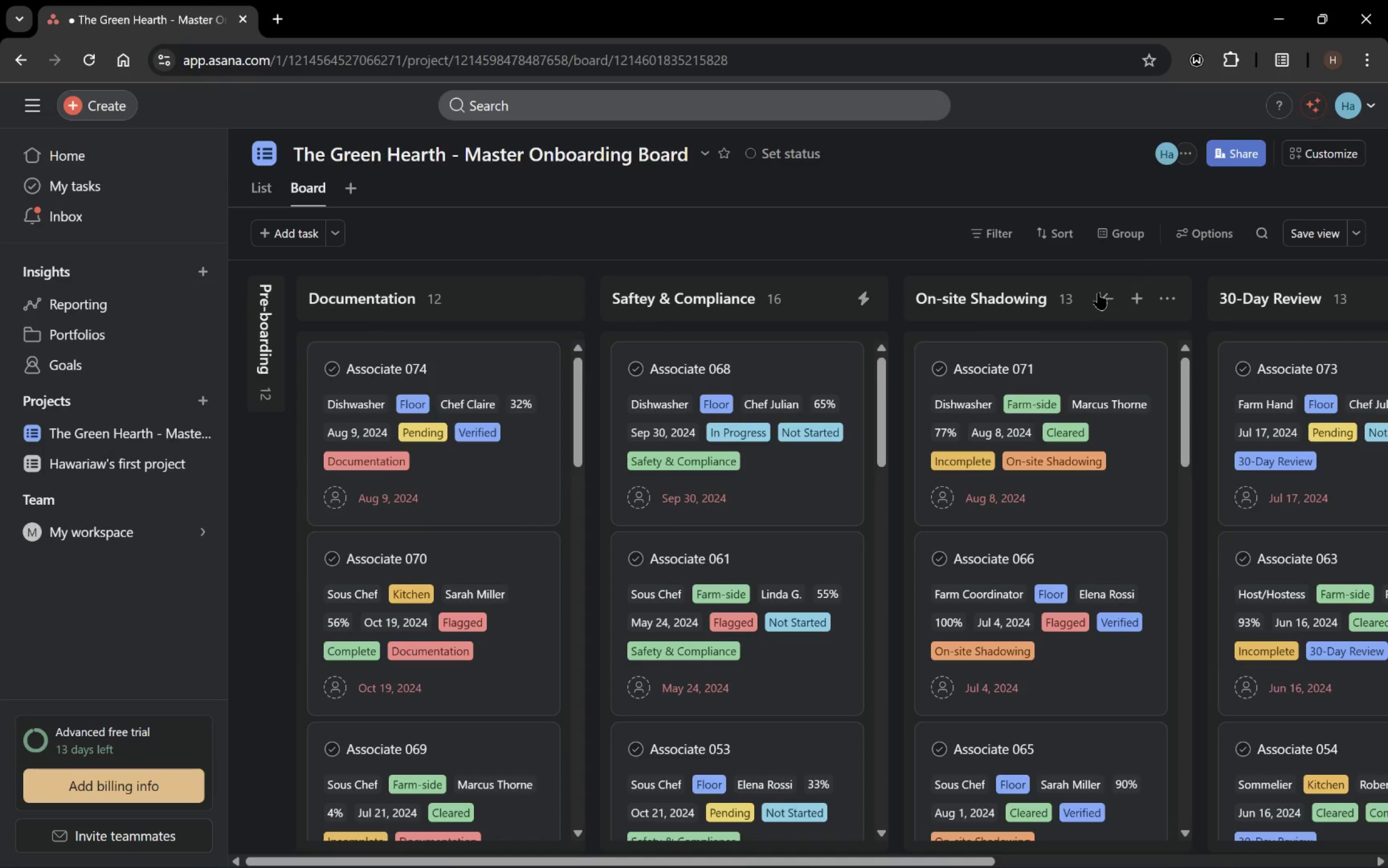 
left_click([1106, 293])
 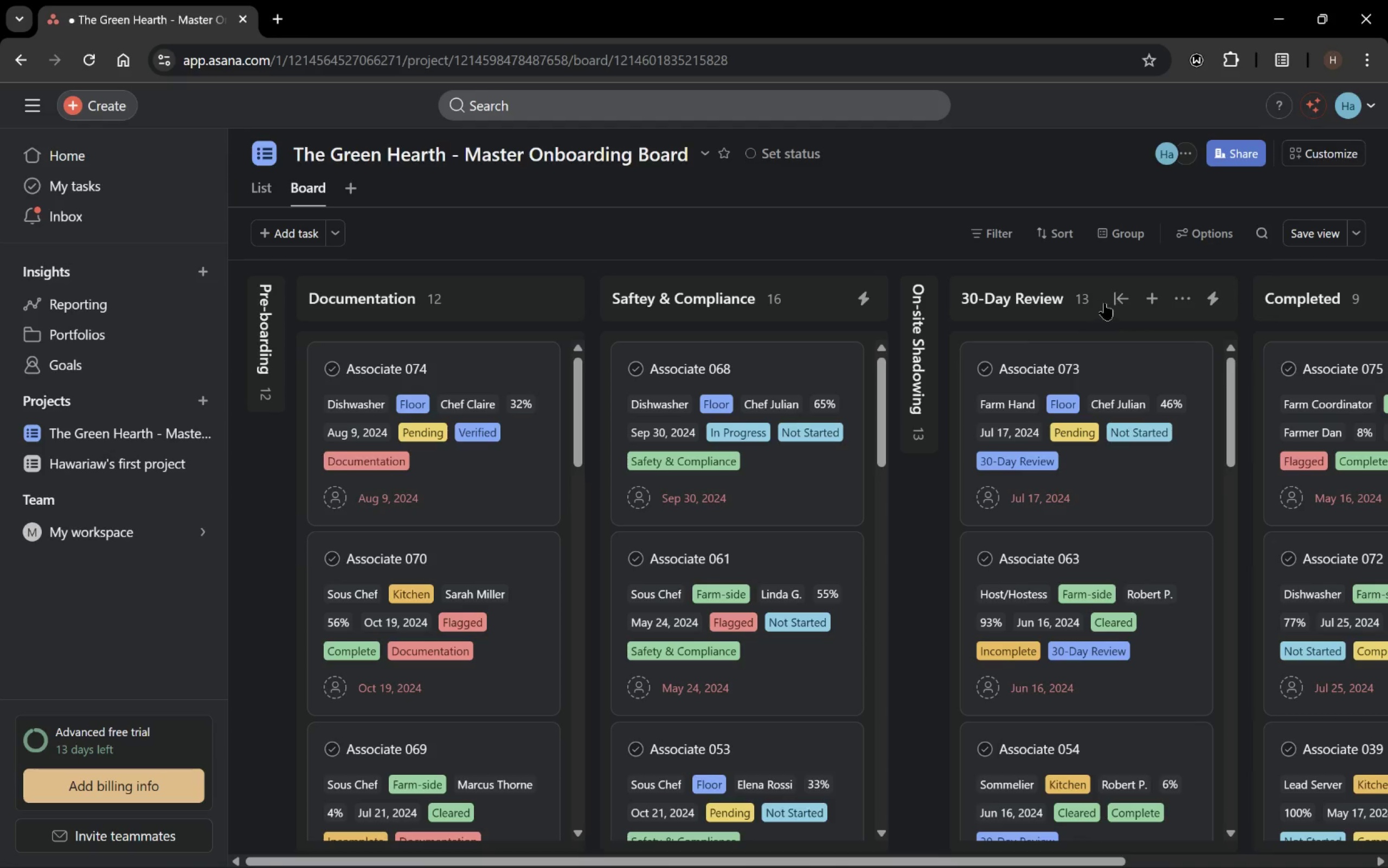 
left_click([1113, 302])
 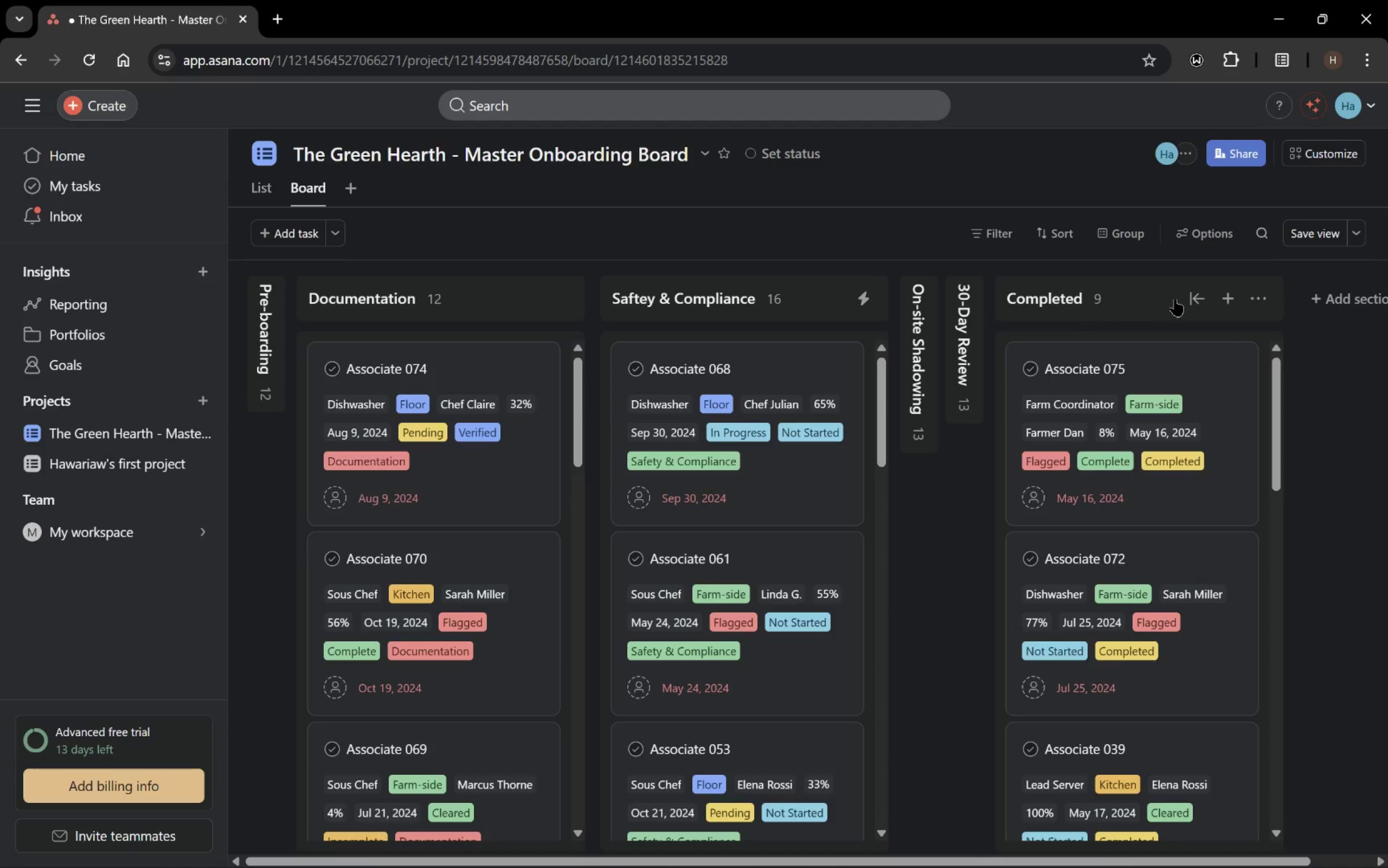 
left_click([1188, 300])
 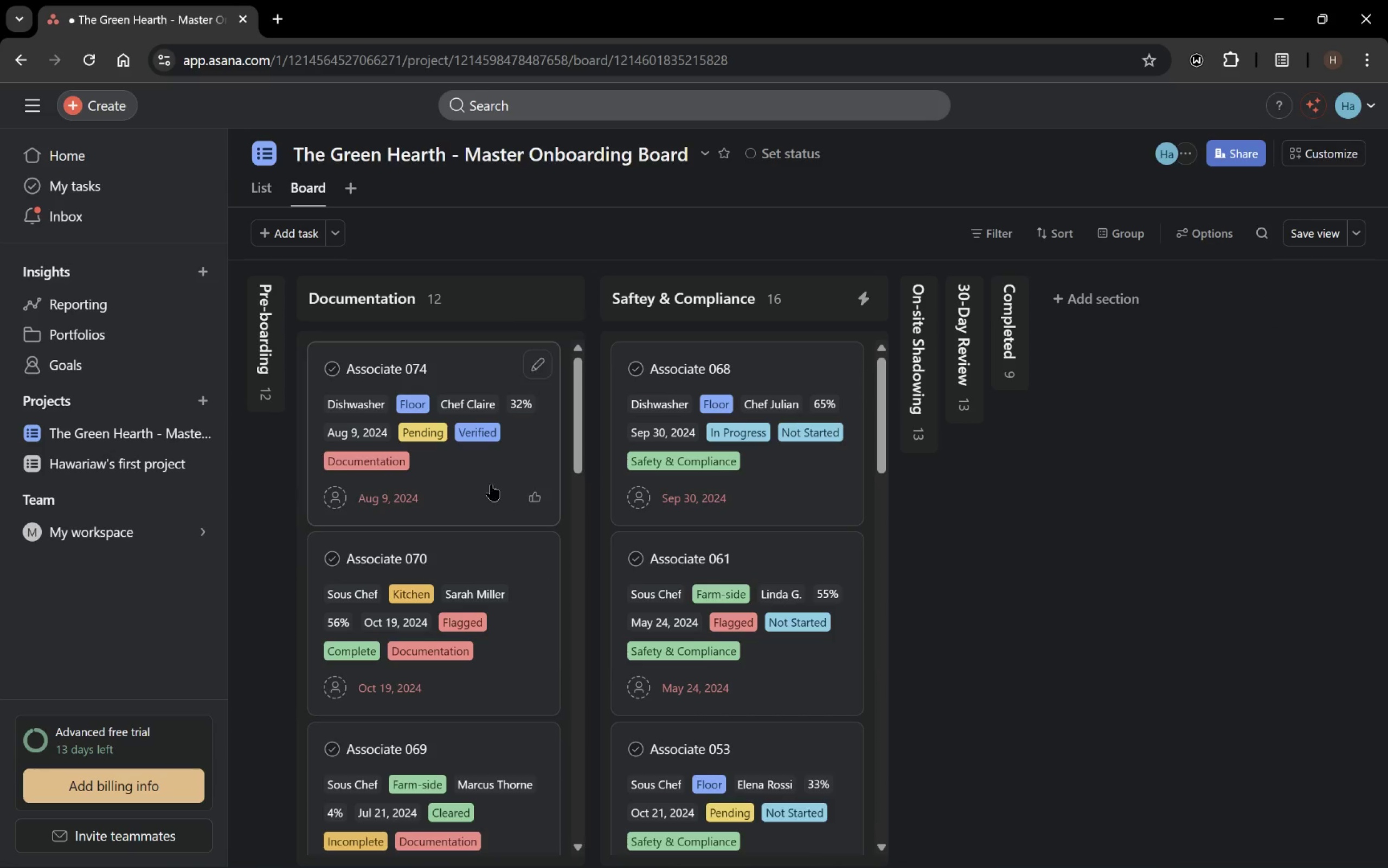 
scroll: coordinate [480, 473], scroll_direction: down, amount: 25.0
 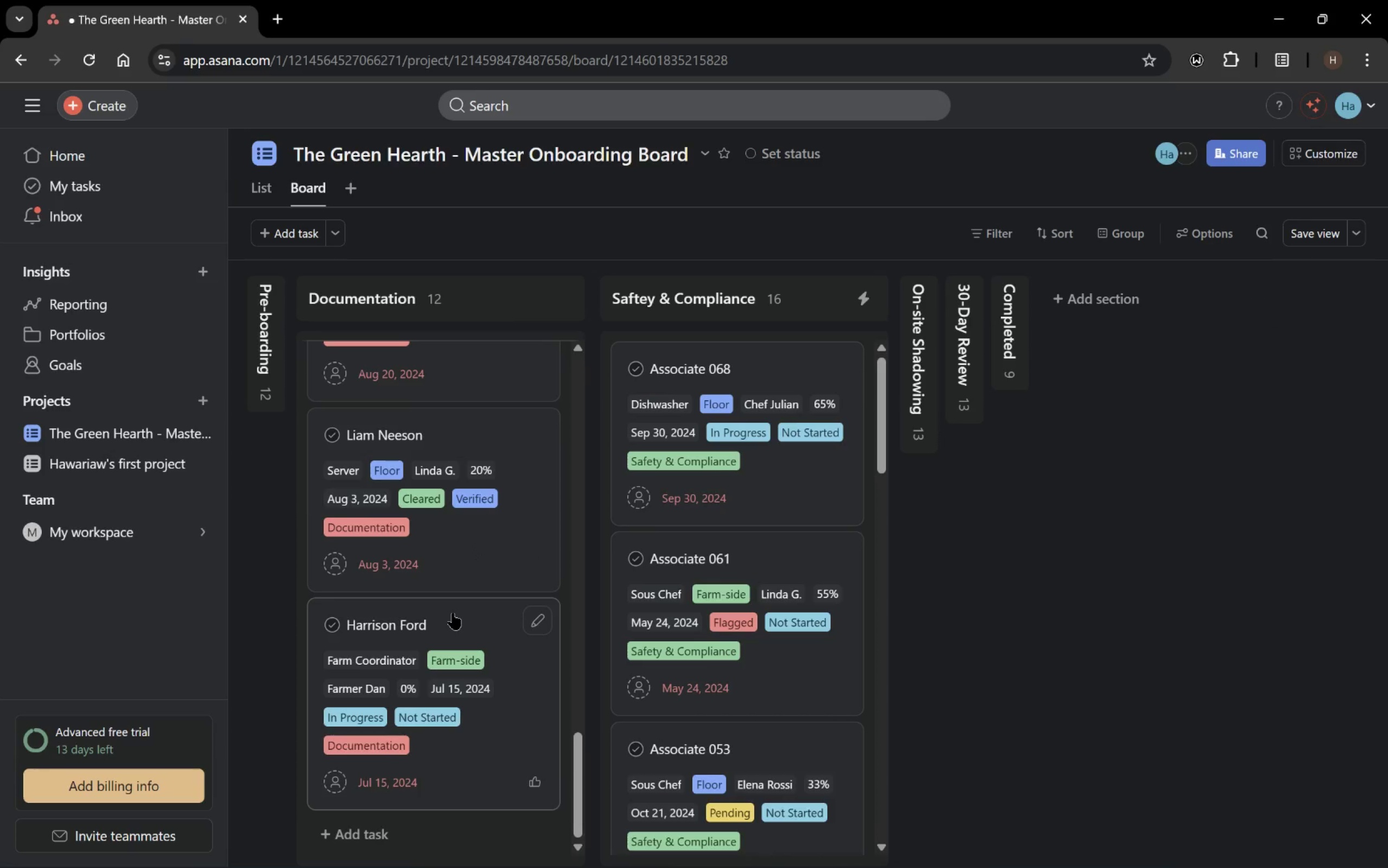 
wait(5.39)
 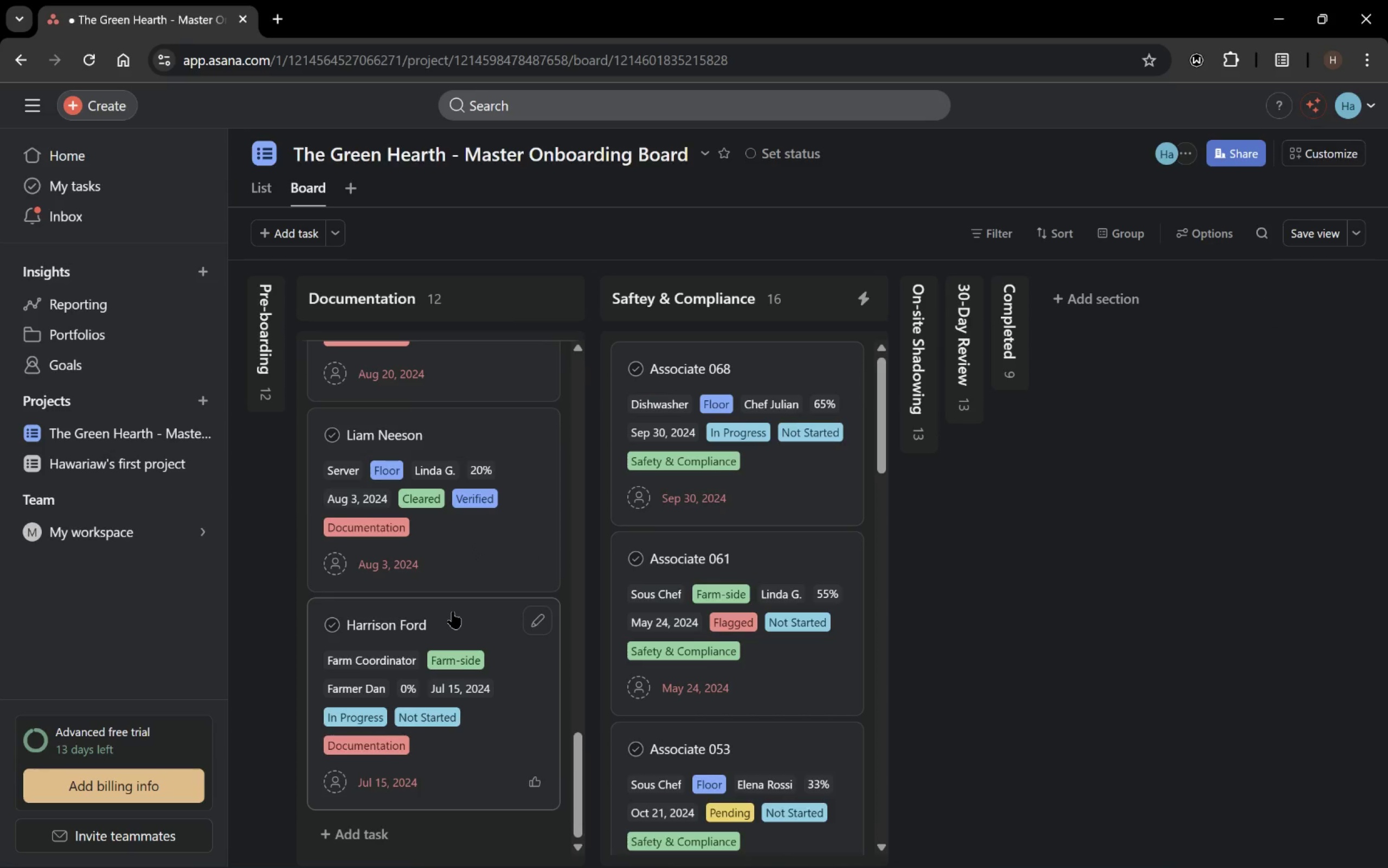 
left_click([453, 613])
 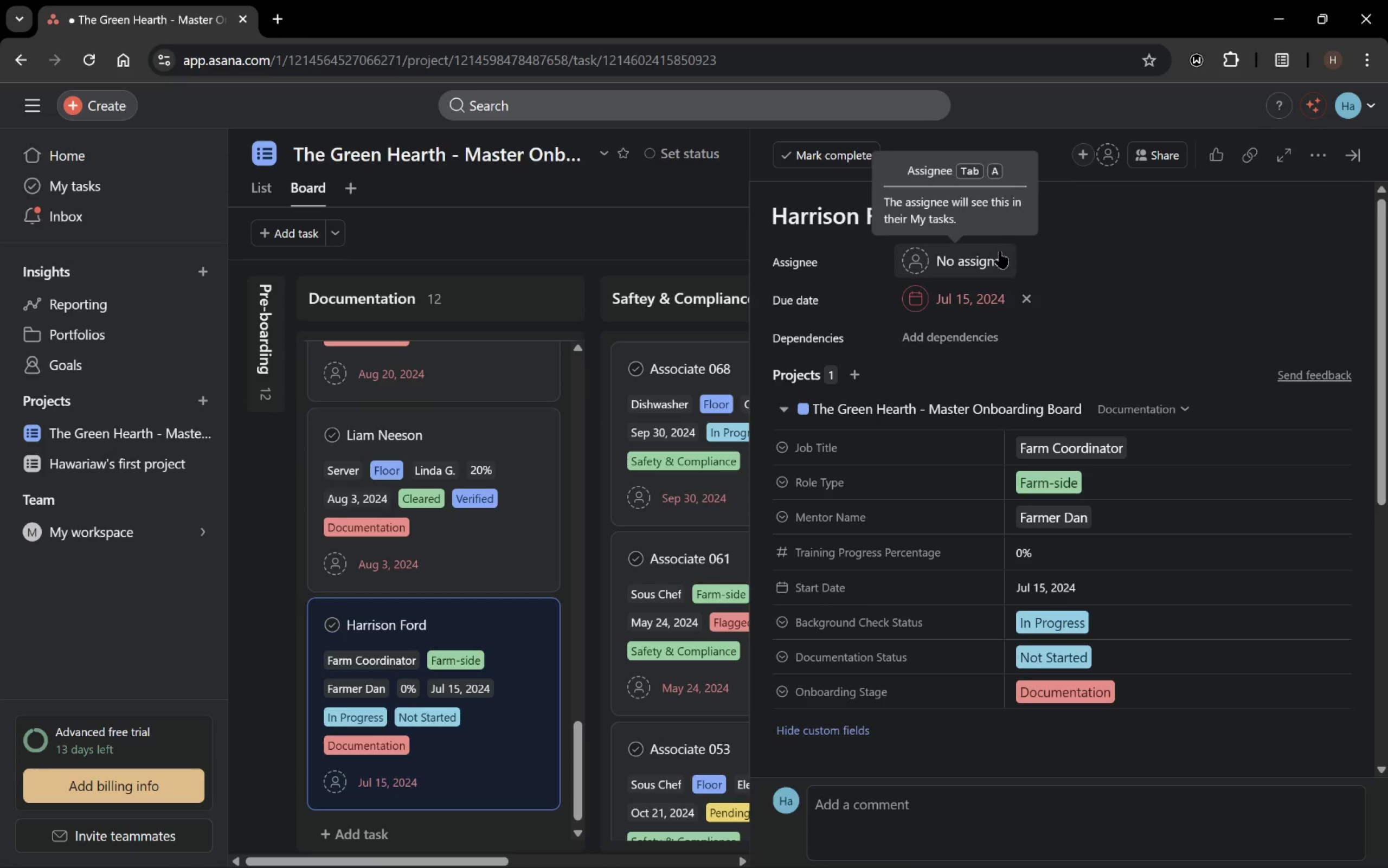 
wait(16.37)
 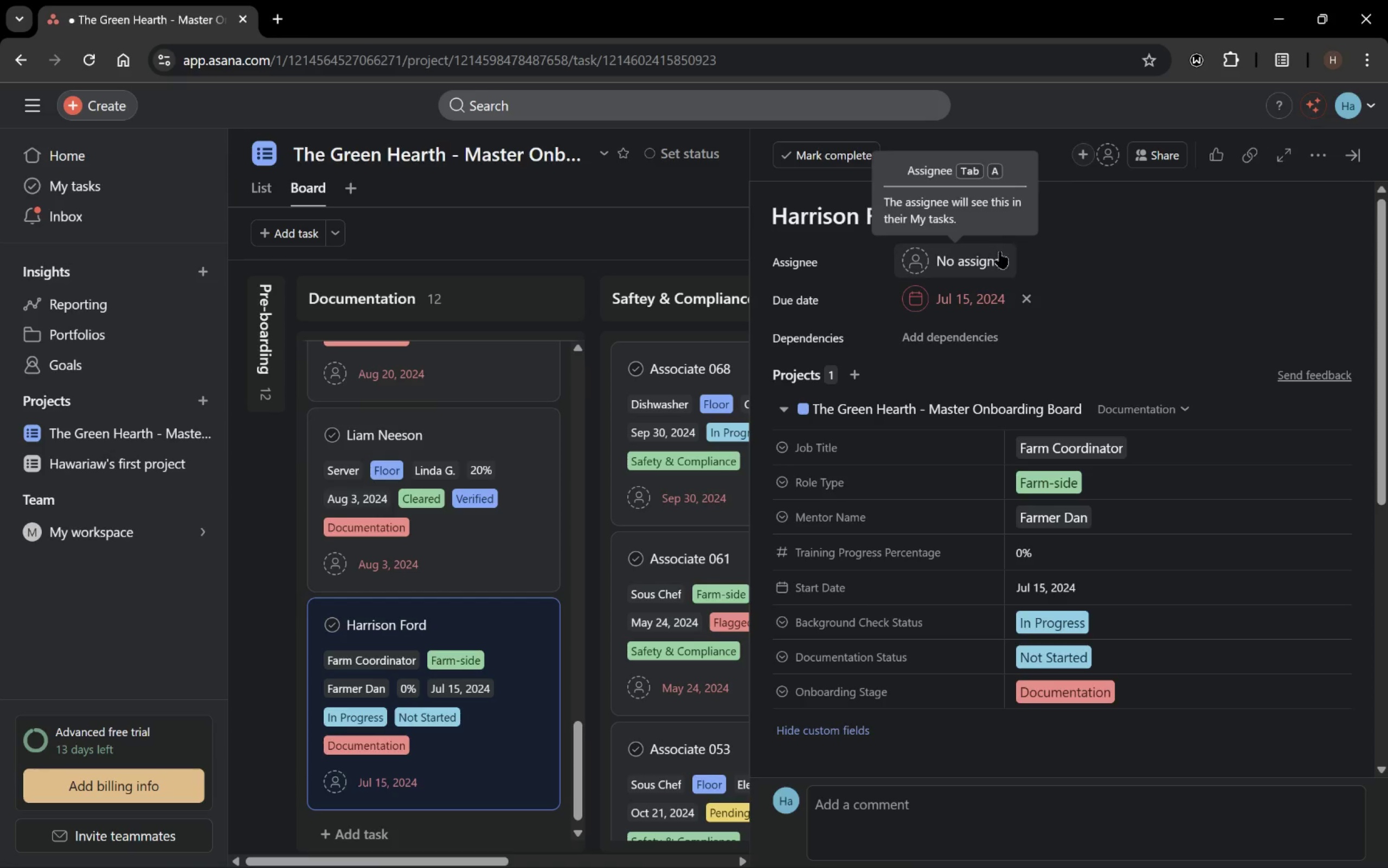 
left_click_drag(start_coordinate=[417, 614], to_coordinate=[693, 373])
 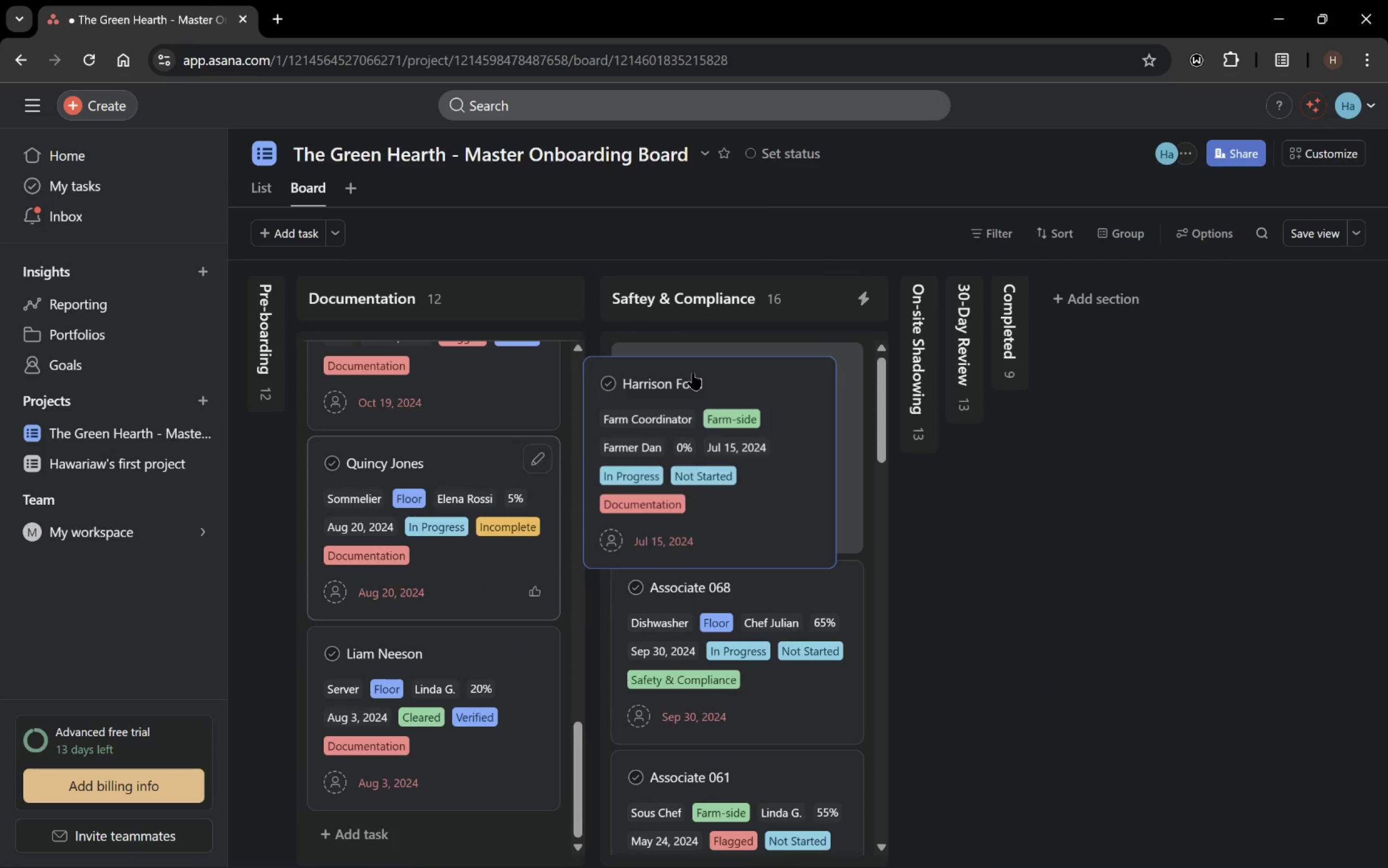 
mouse_move([654, 455])
 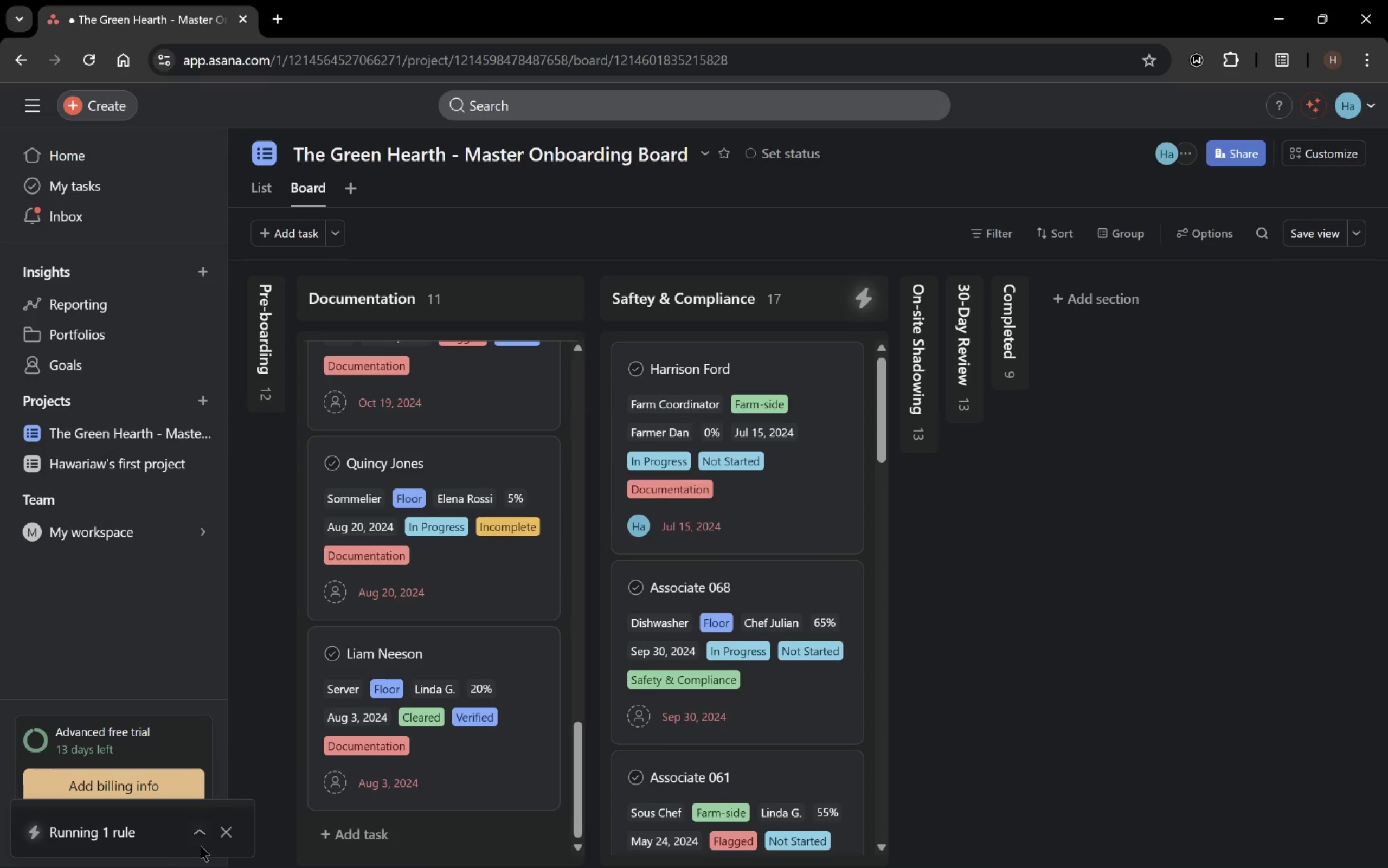 
left_click([200, 841])
 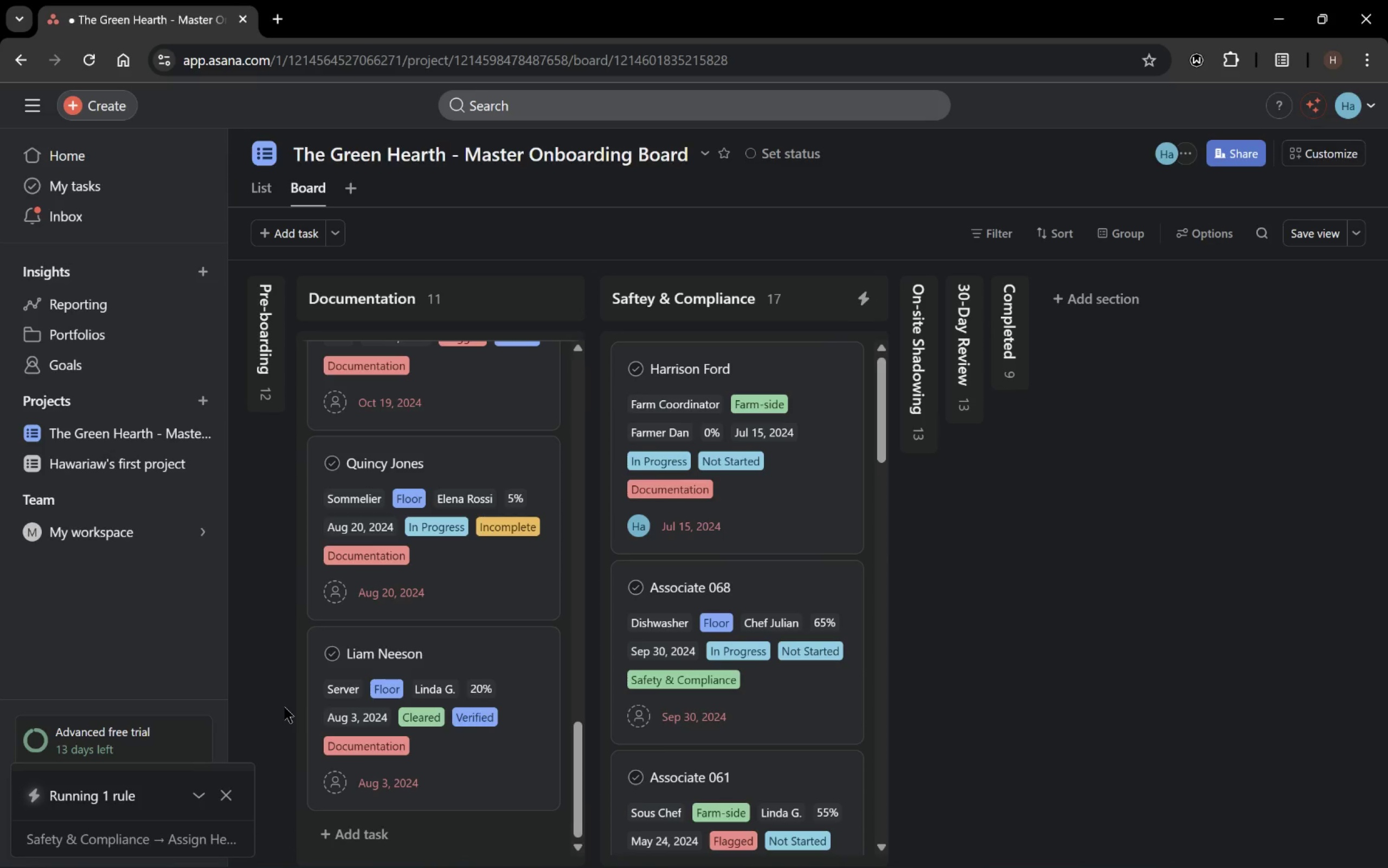 
wait(5.21)
 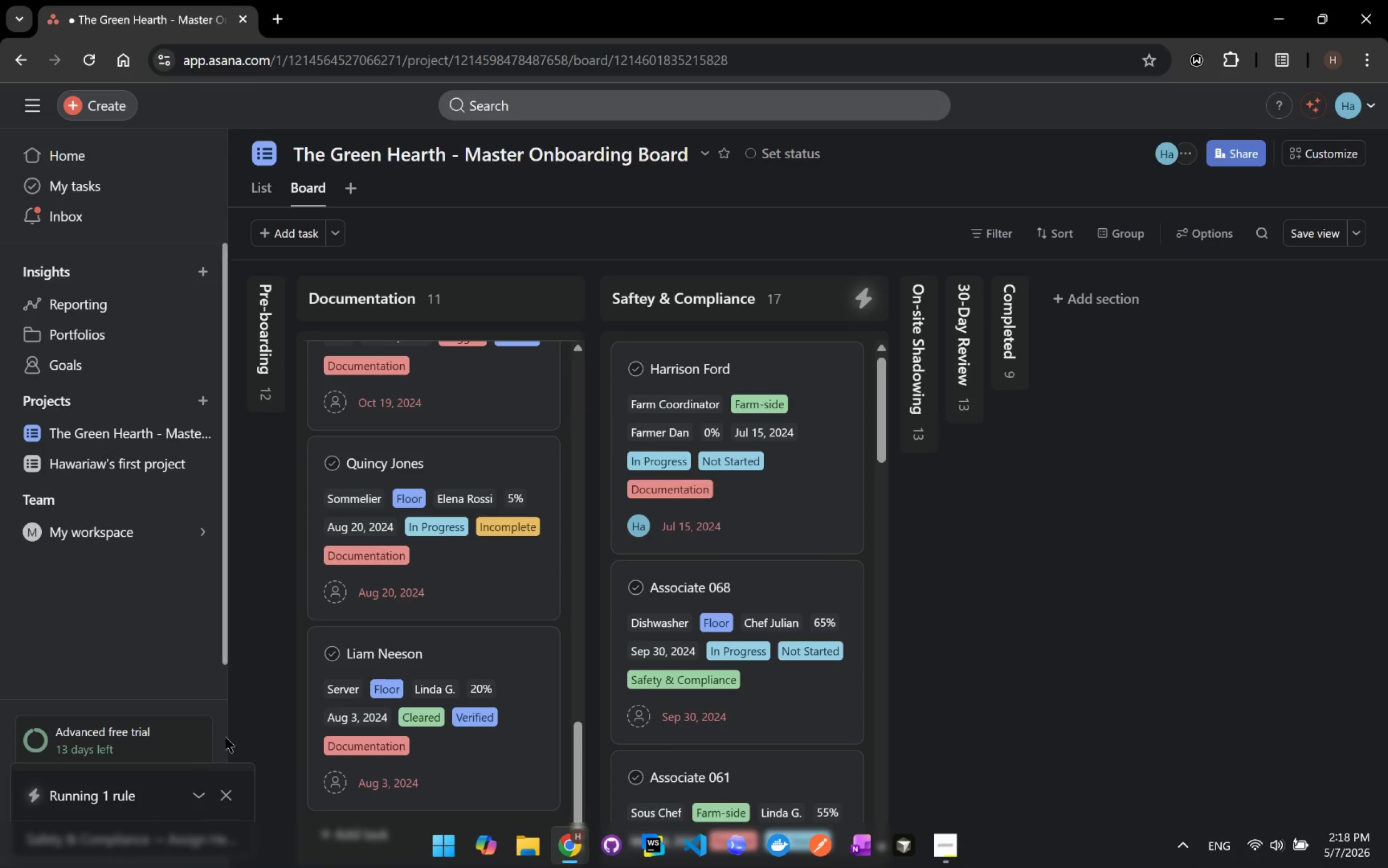 
left_click([195, 795])
 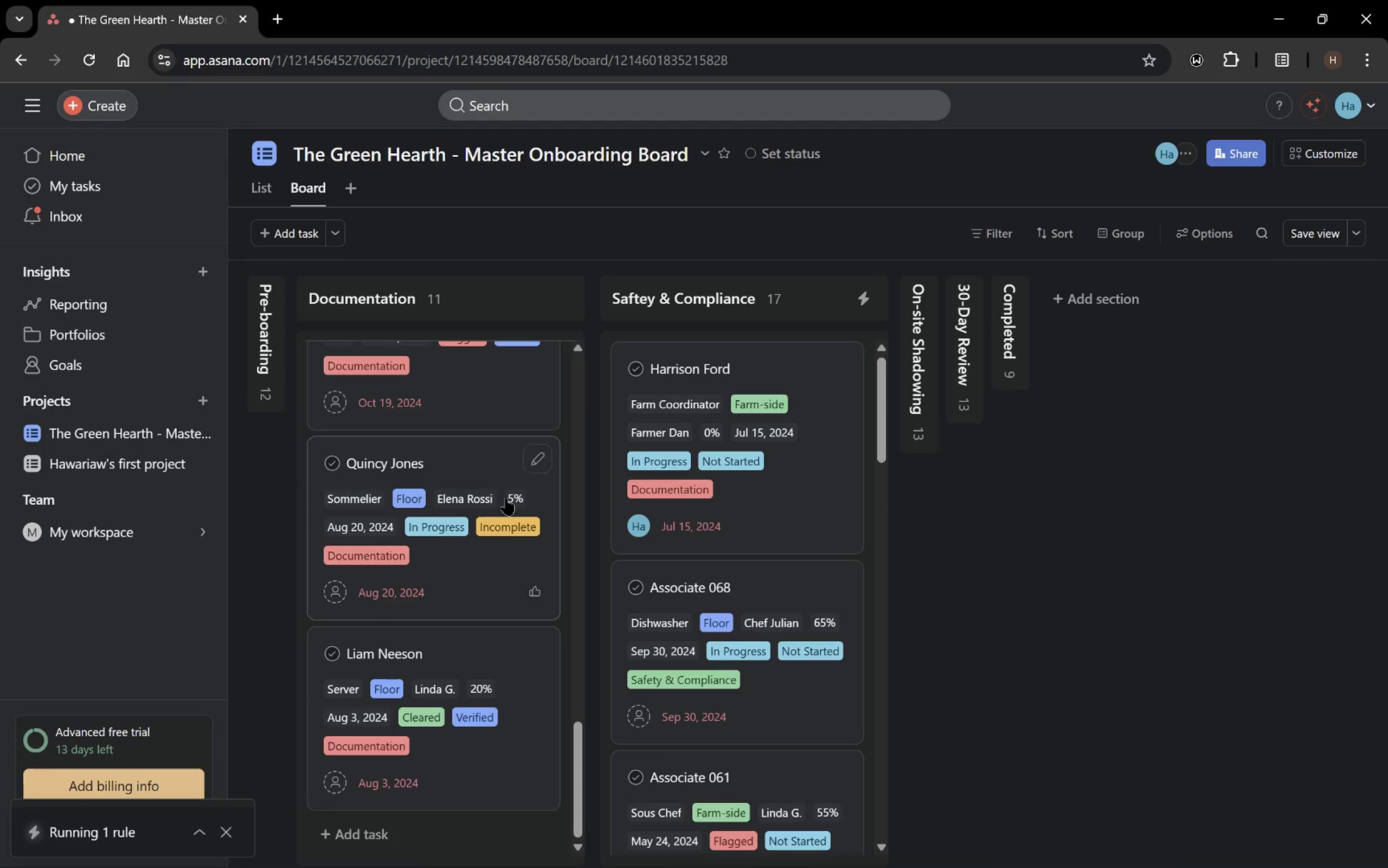 
left_click([744, 364])
 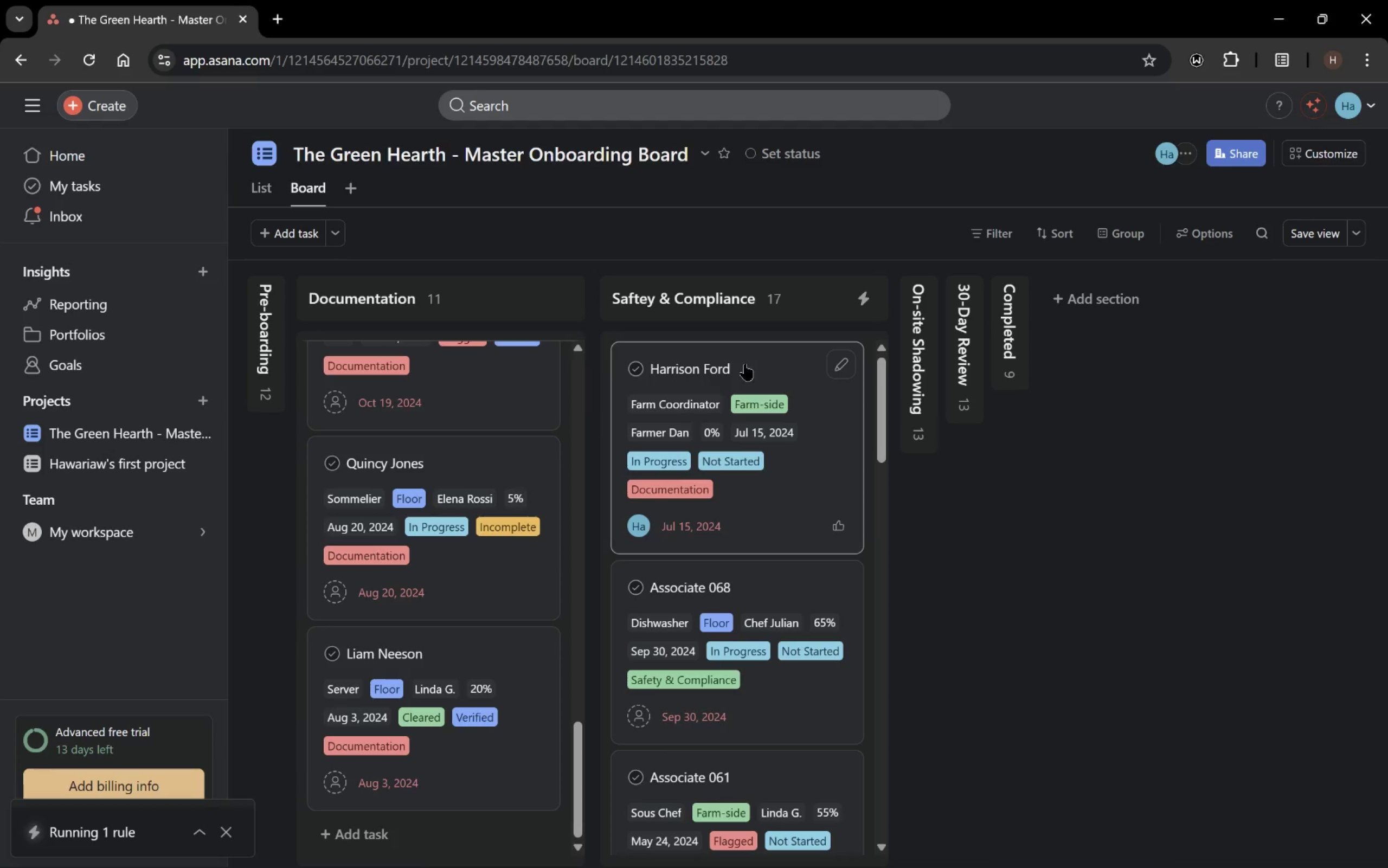 
mouse_move([756, 368])
 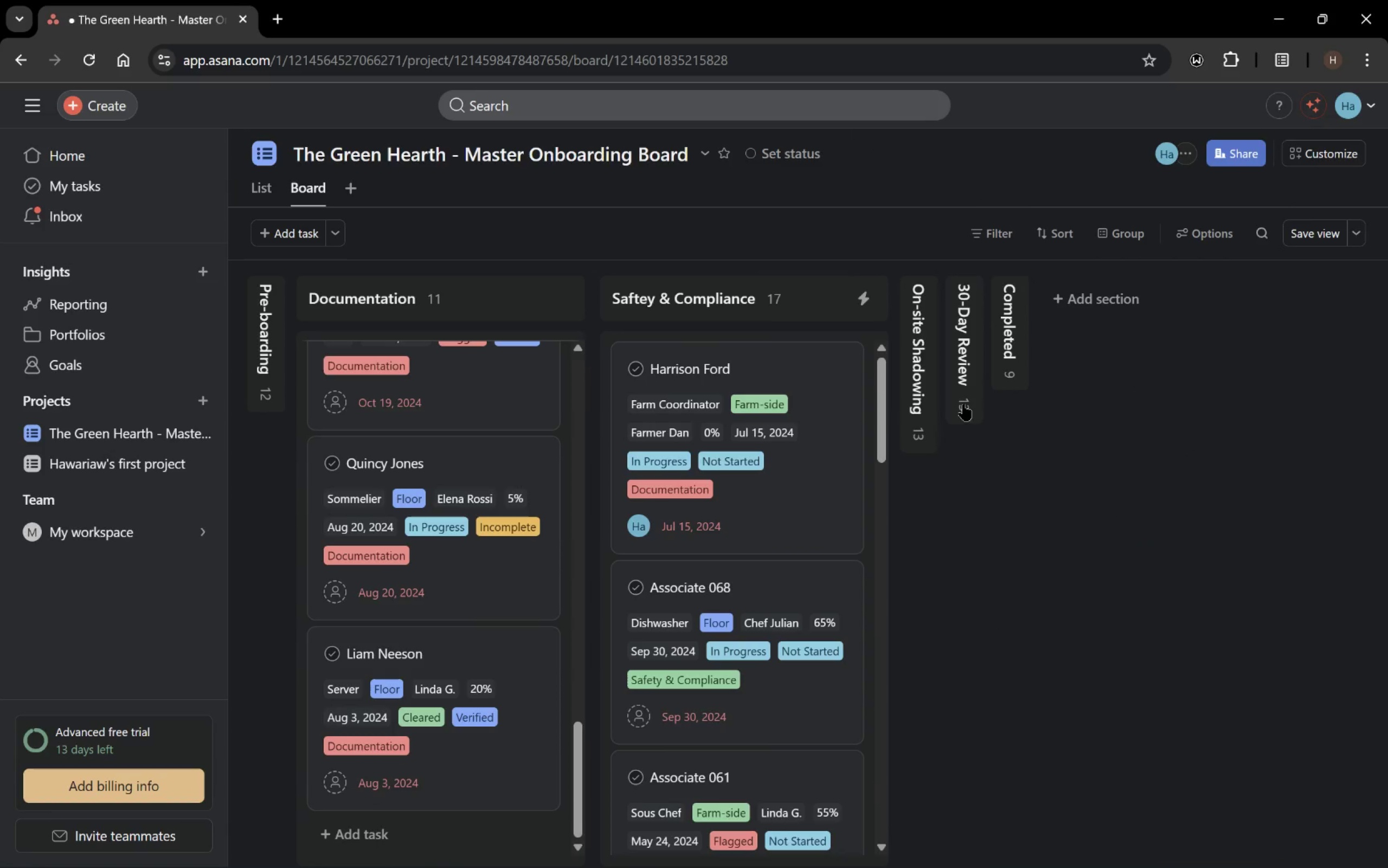 
wait(6.23)
 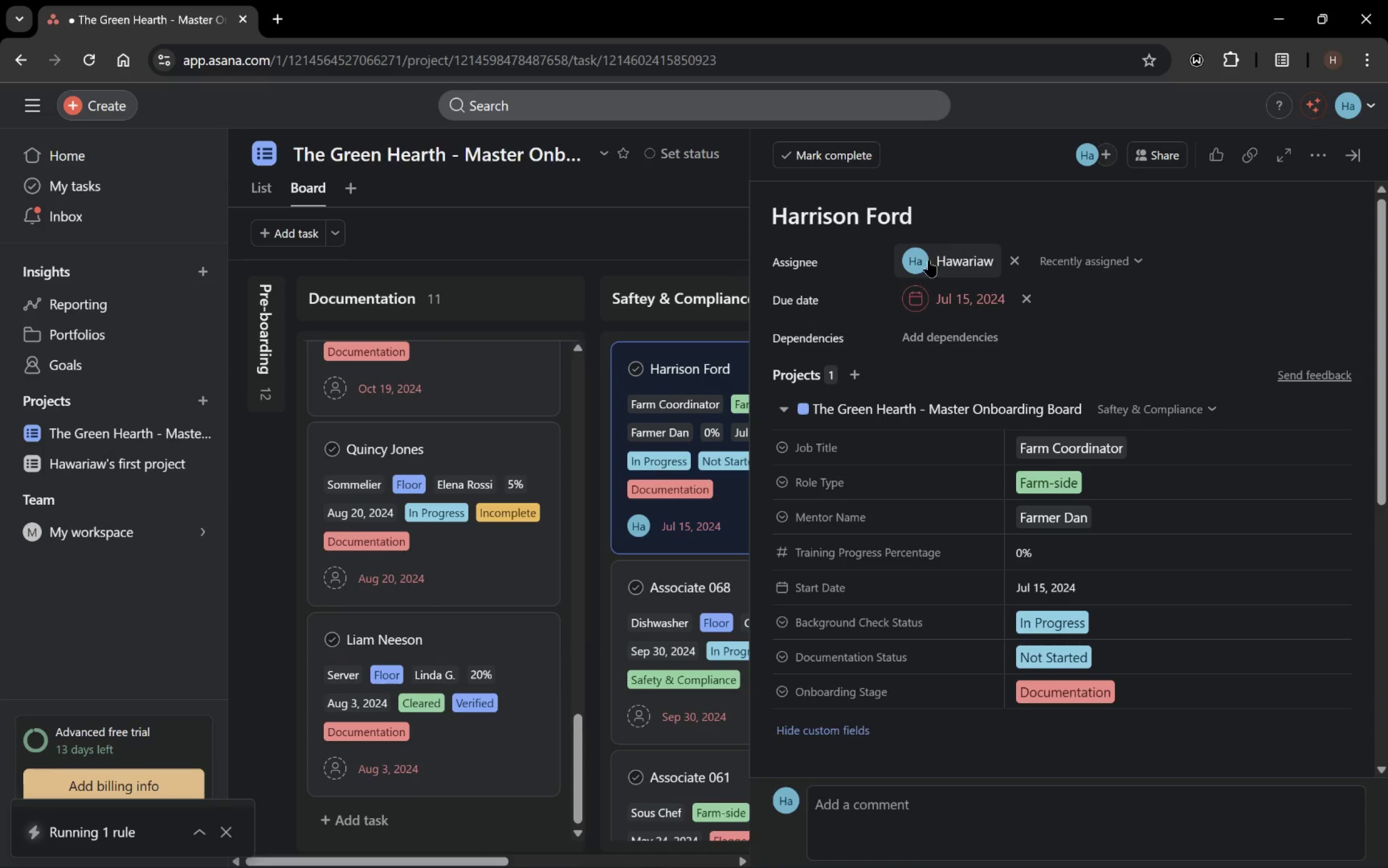 
left_click_drag(start_coordinate=[736, 367], to_coordinate=[456, 711])
 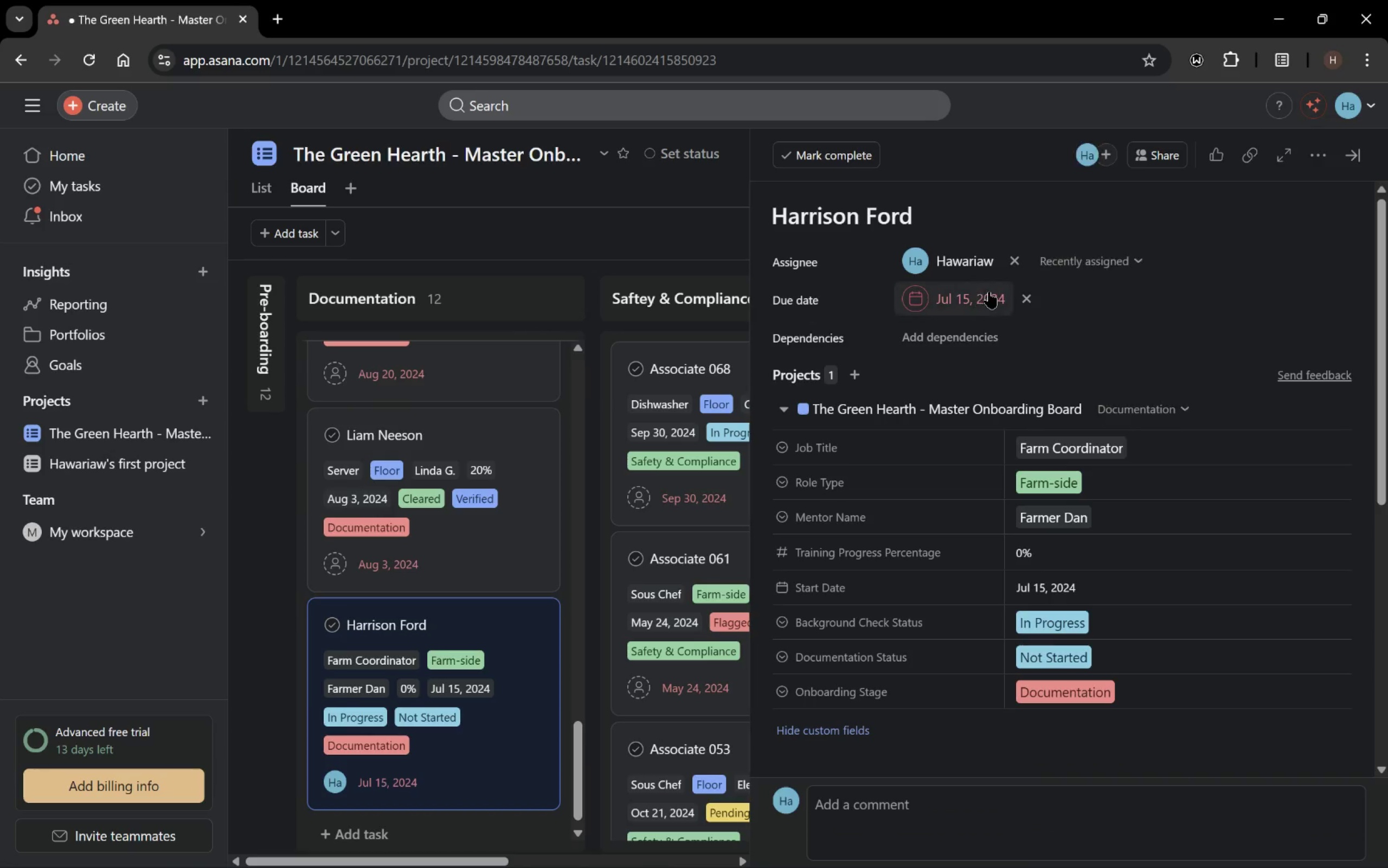 
left_click([1011, 266])
 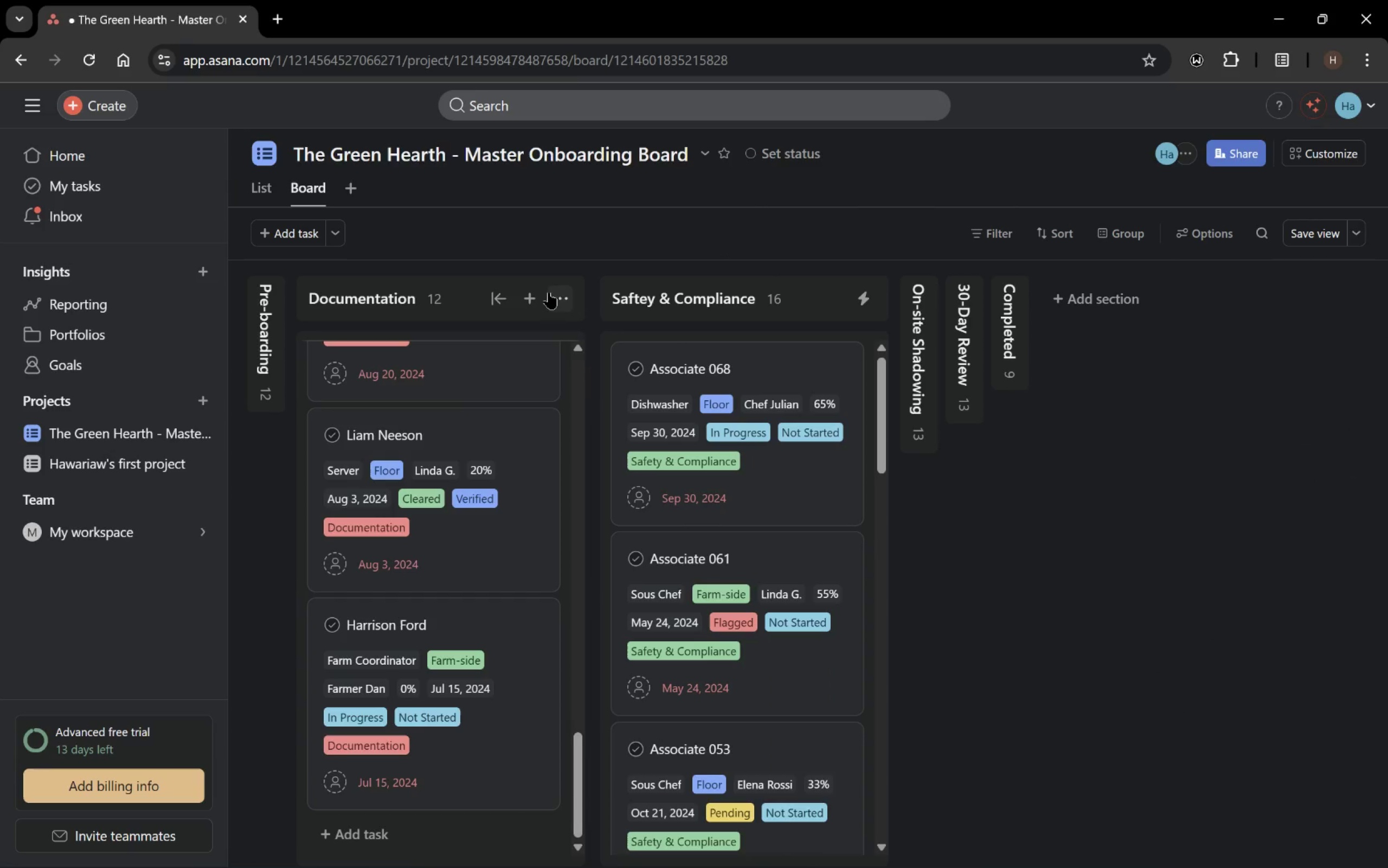 
left_click([500, 301])
 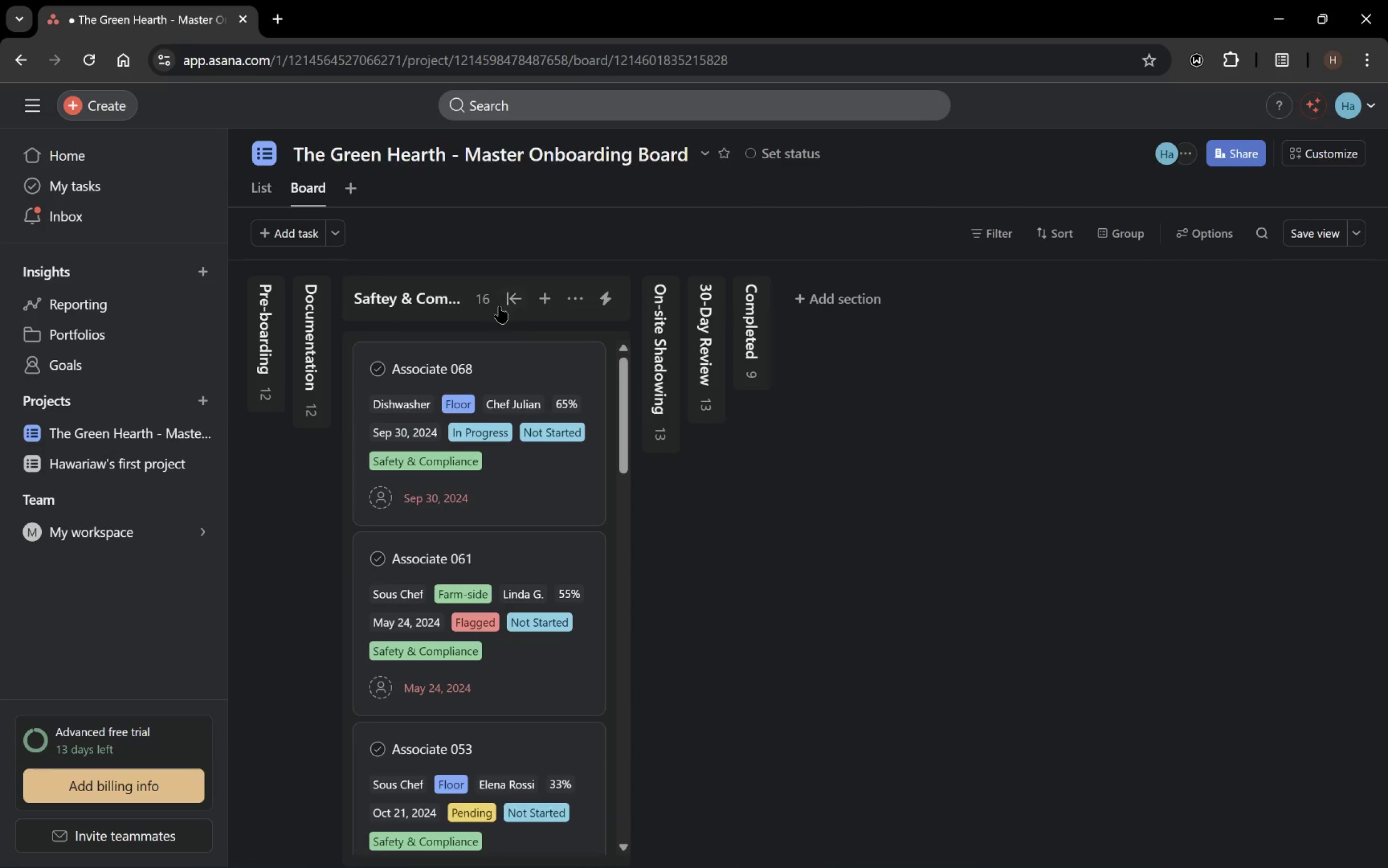 
left_click([511, 299])
 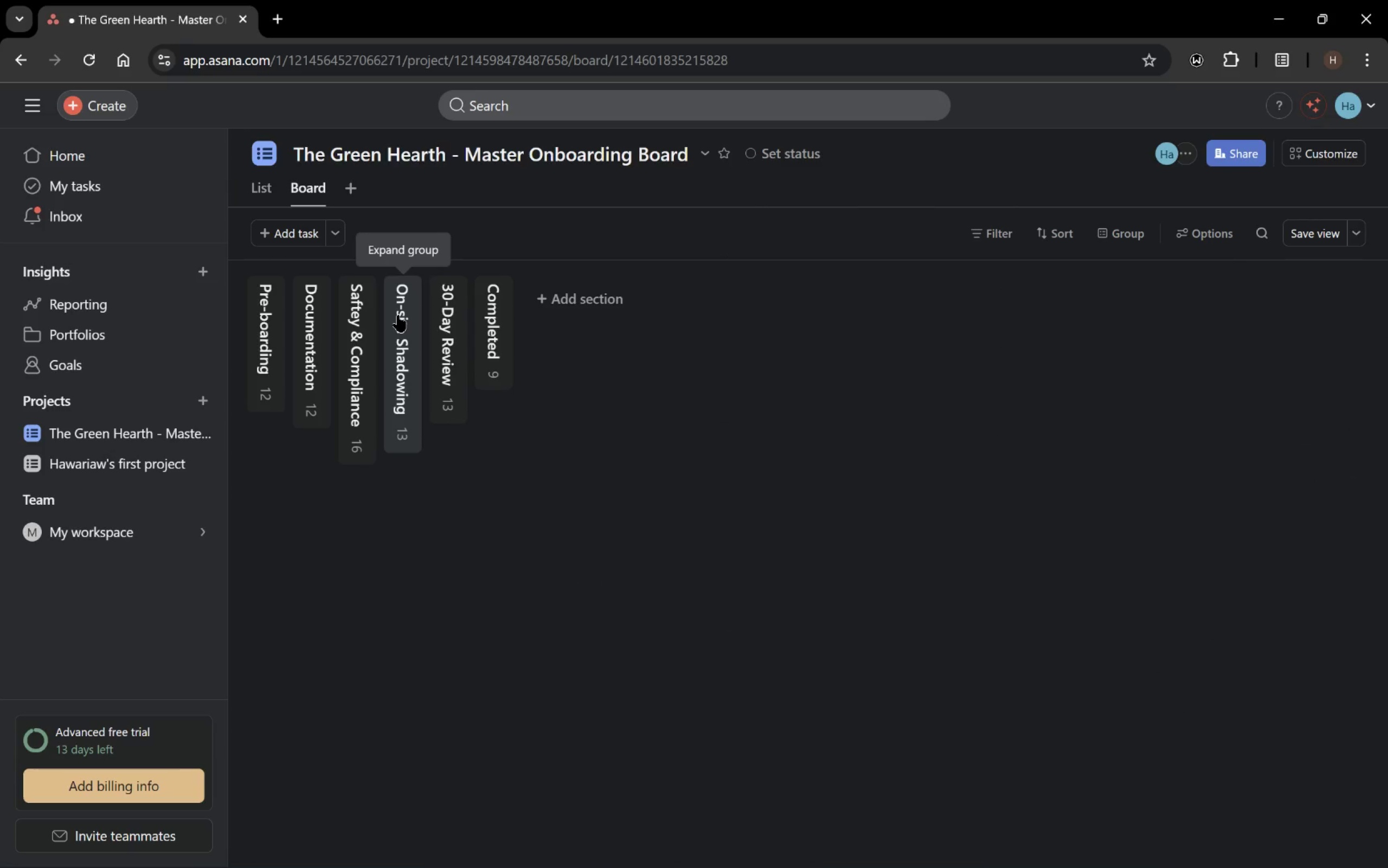 
left_click([398, 315])
 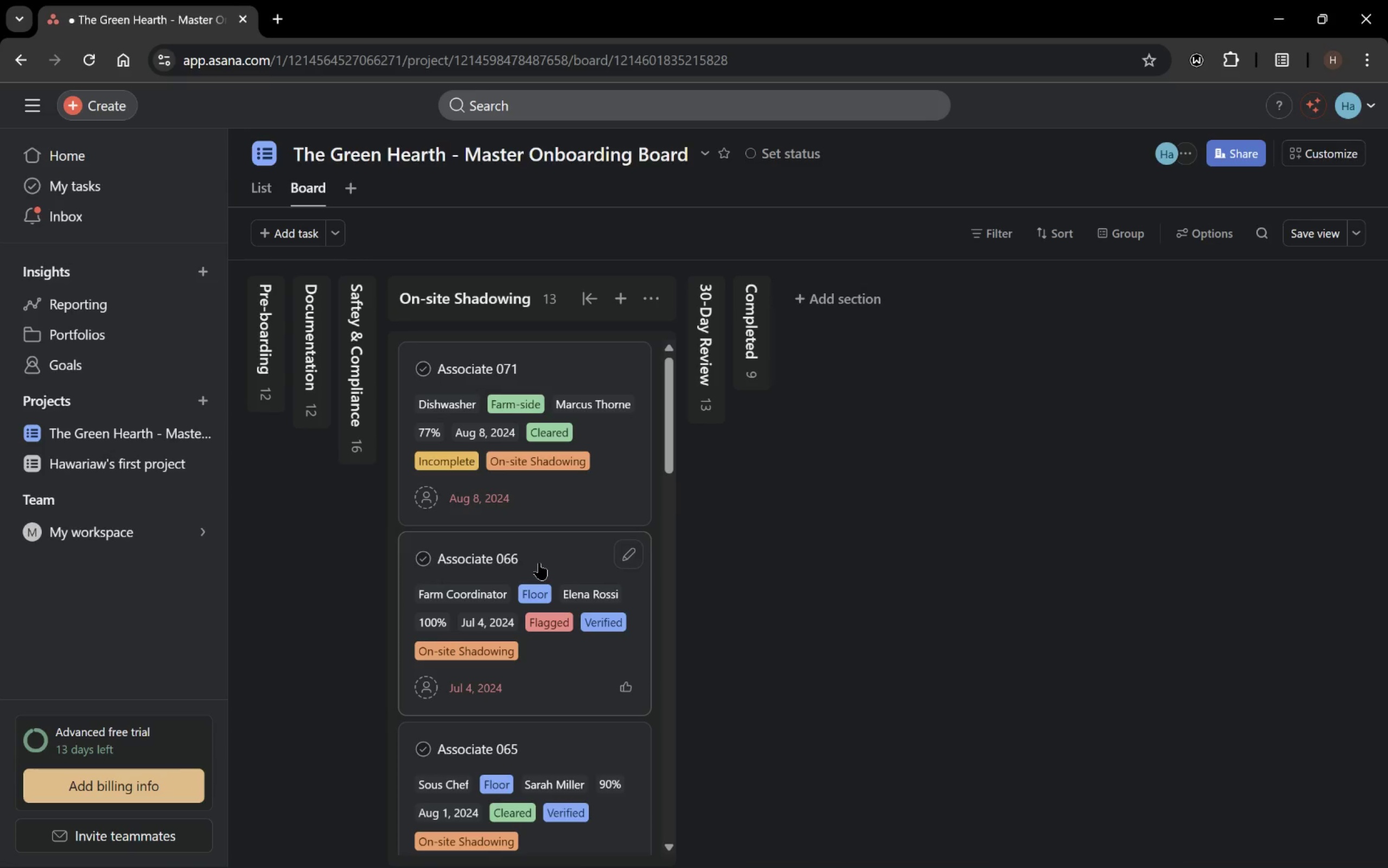 
scroll: coordinate [555, 616], scroll_direction: down, amount: 22.0
 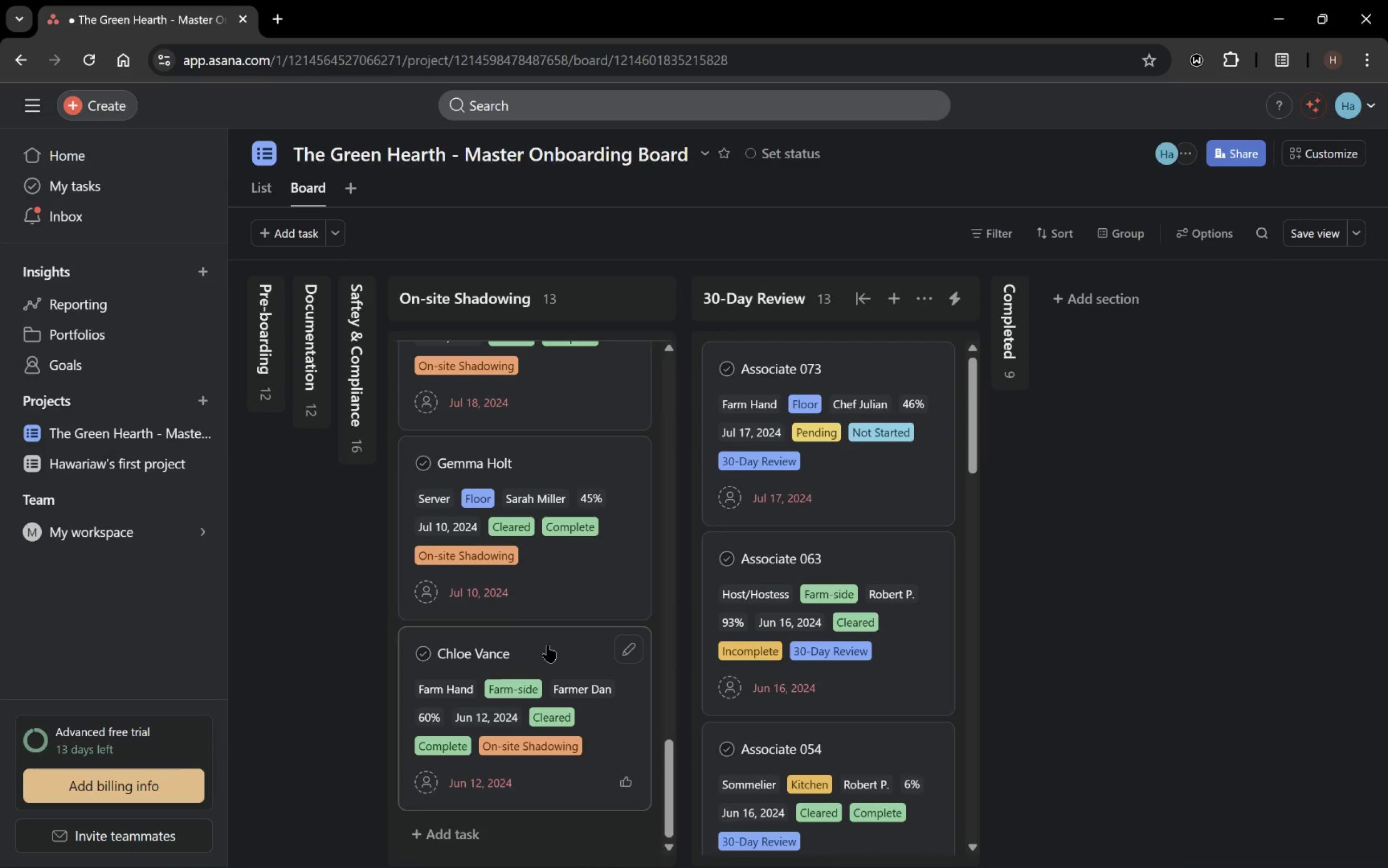 
wait(21.05)
 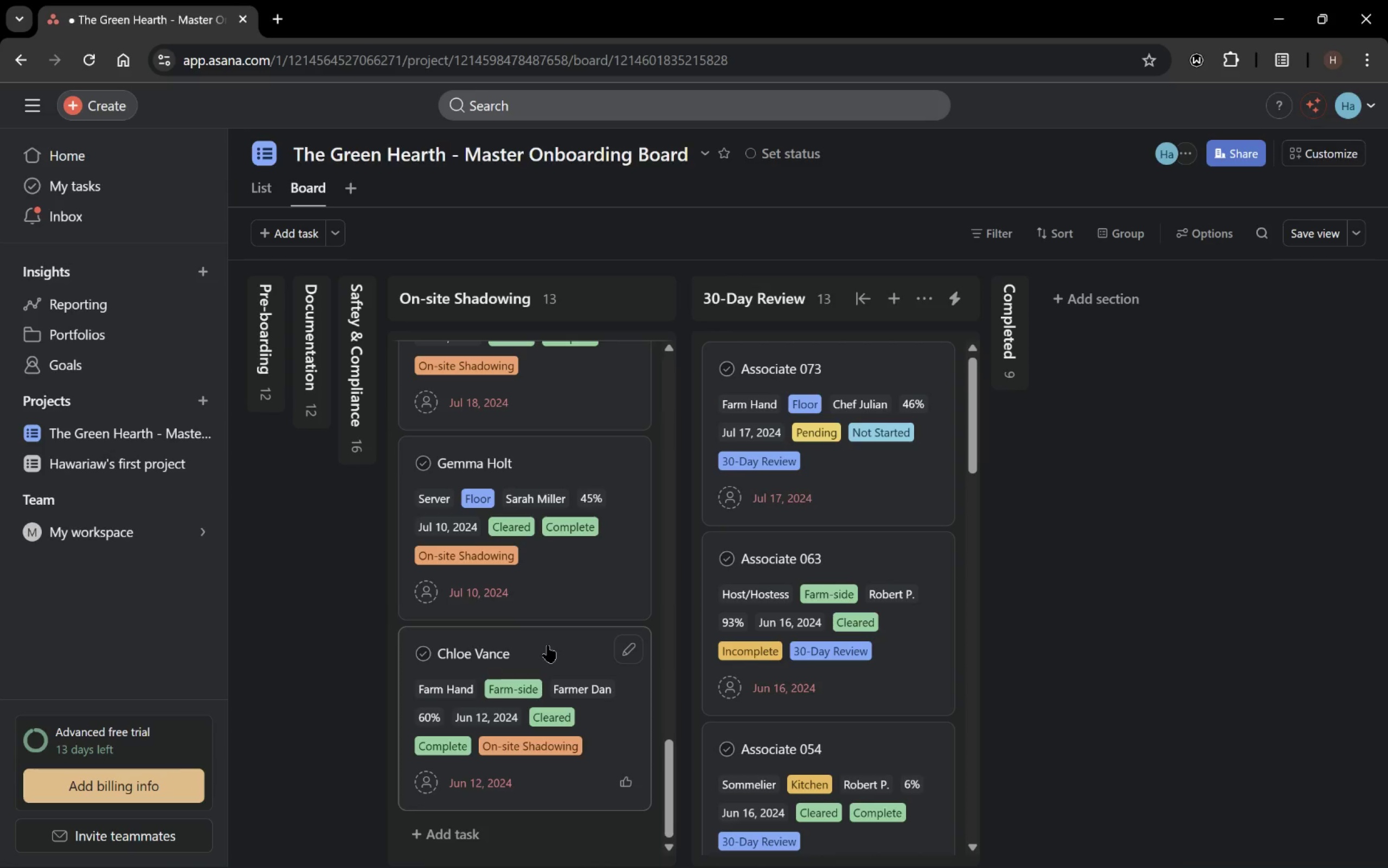 
left_click_drag(start_coordinate=[545, 649], to_coordinate=[787, 346])
 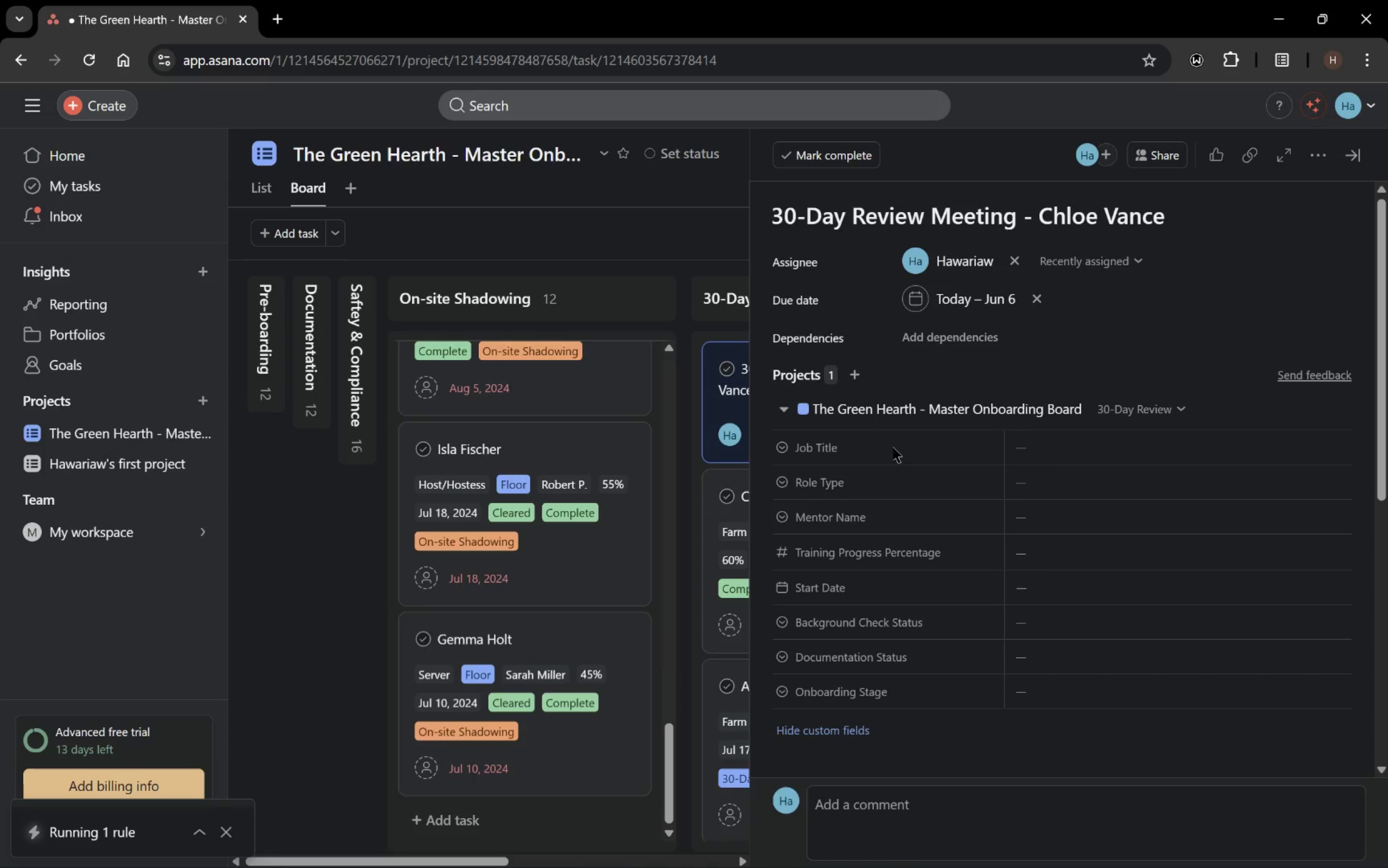 
wait(16.37)
 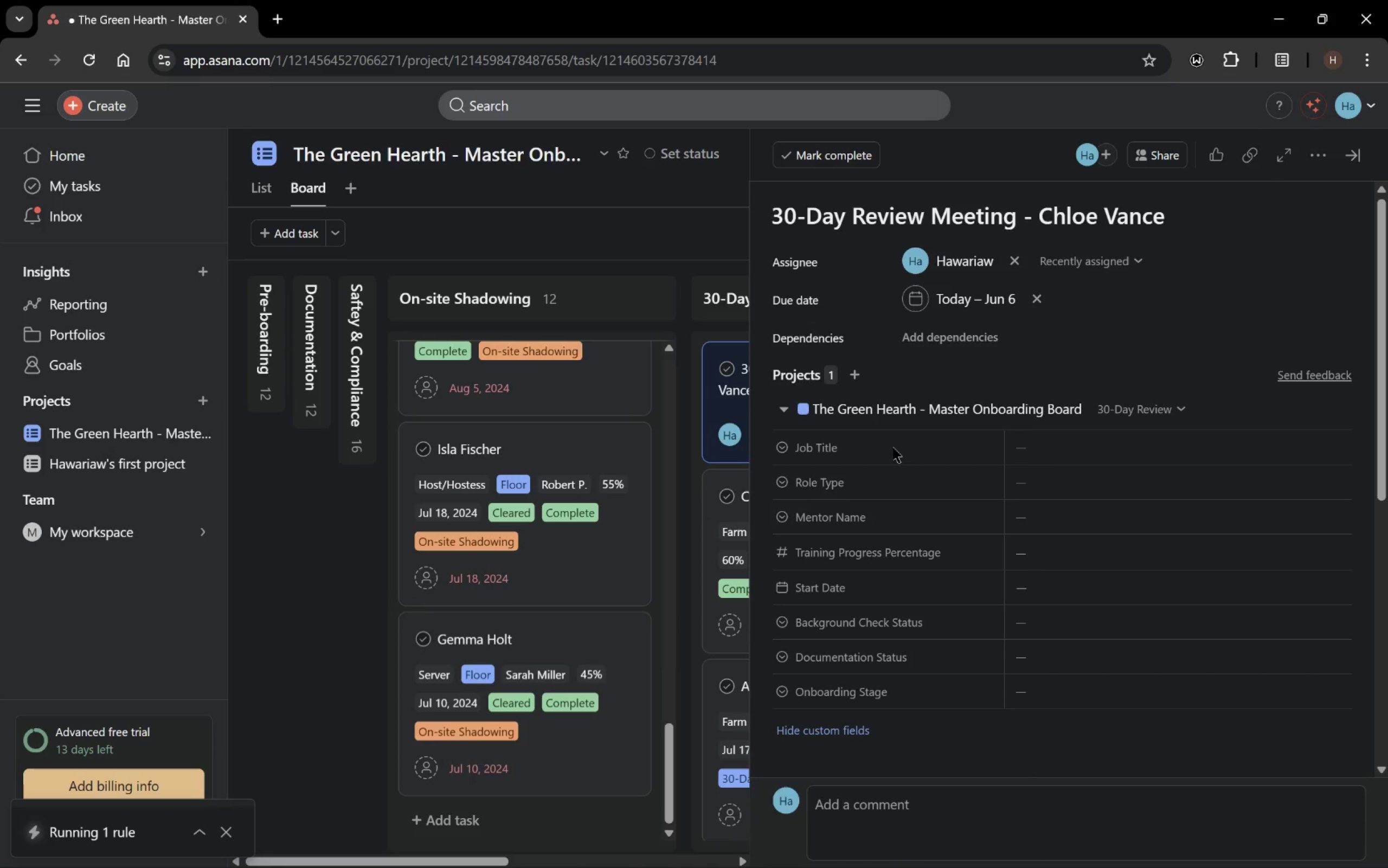 
mouse_move([993, 306])
 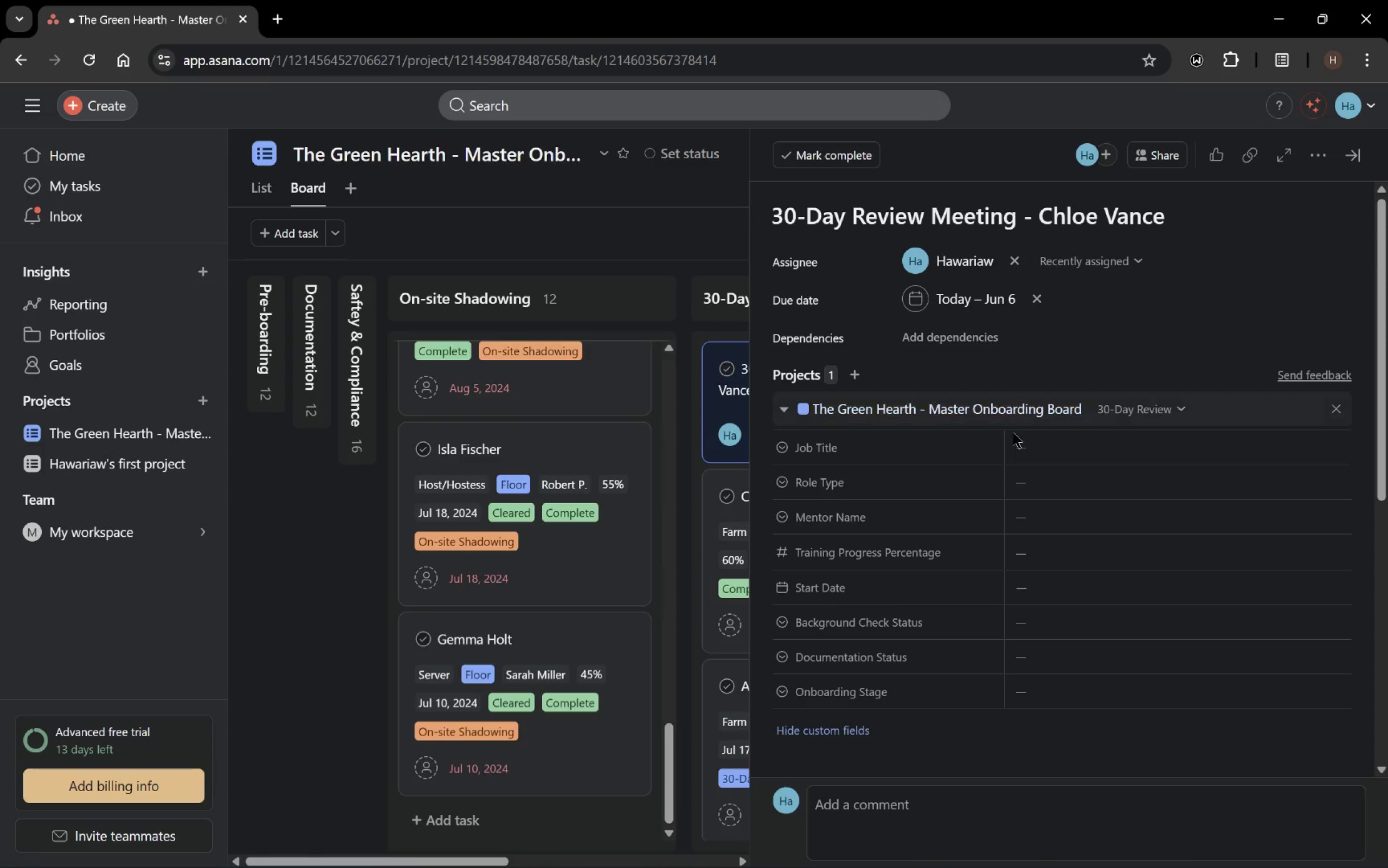 
scroll: coordinate [1093, 802], scroll_direction: down, amount: 2.0
 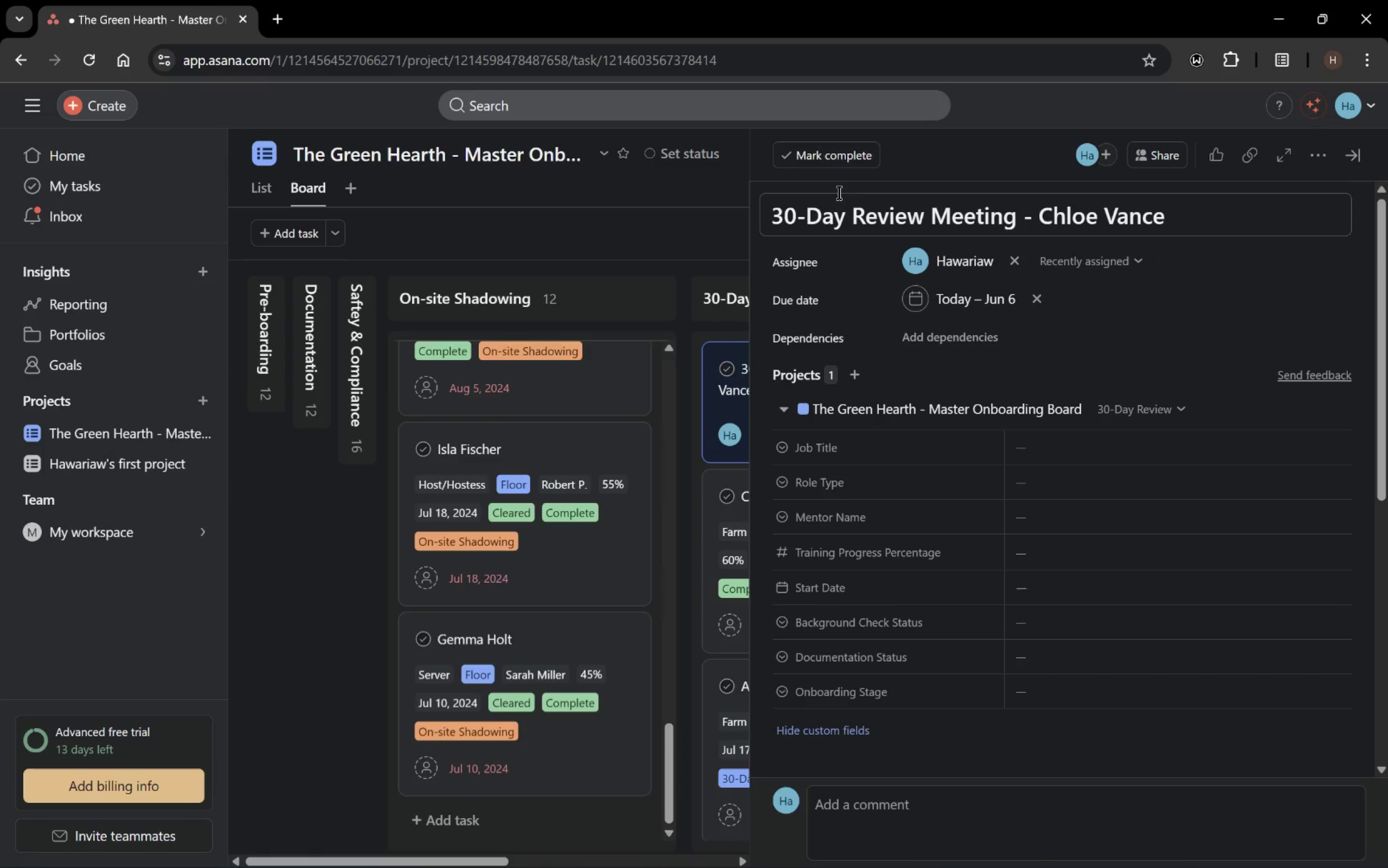 
left_click([720, 214])
 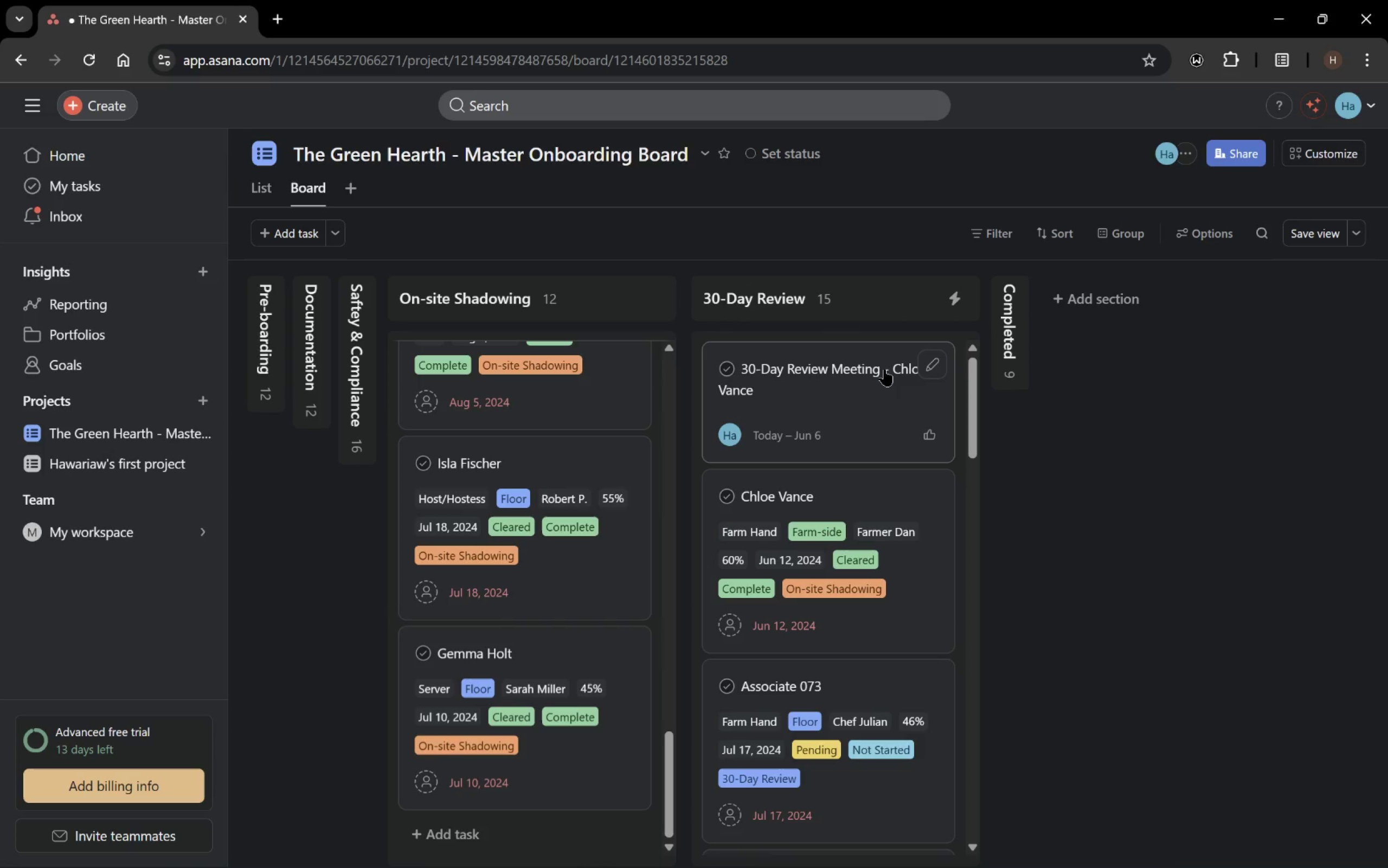 
right_click([884, 369])
 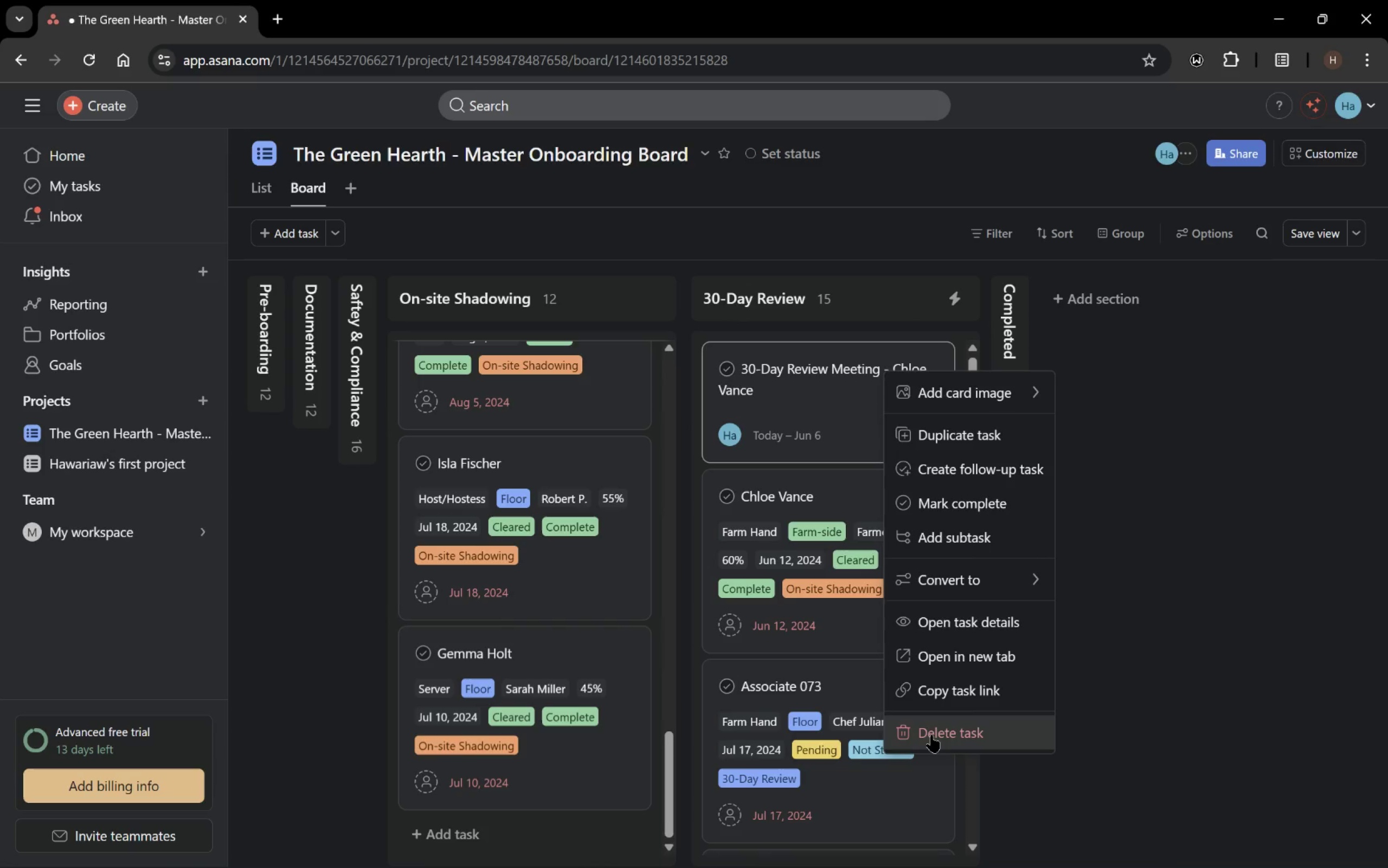 
left_click([931, 735])
 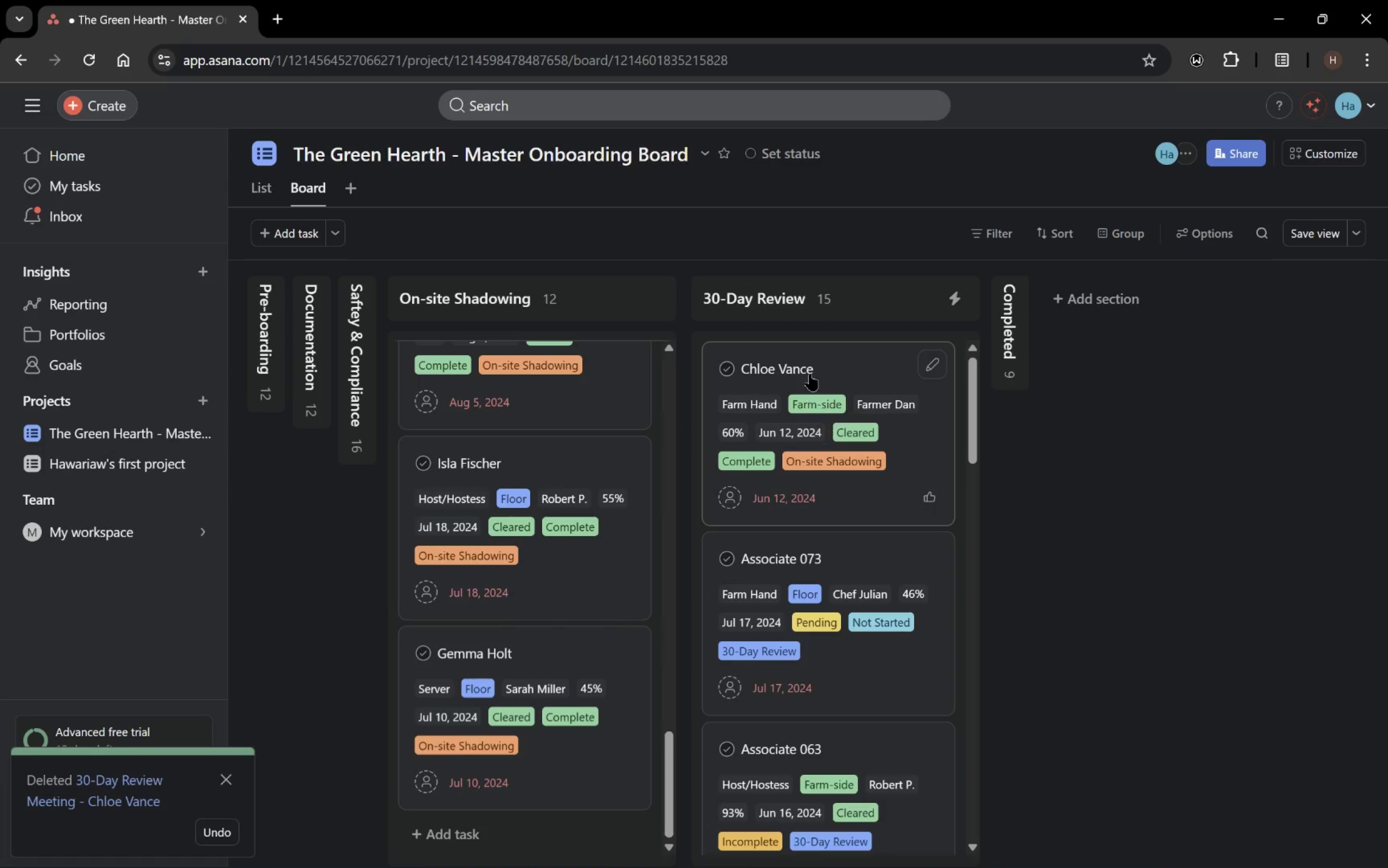 
left_click([812, 360])
 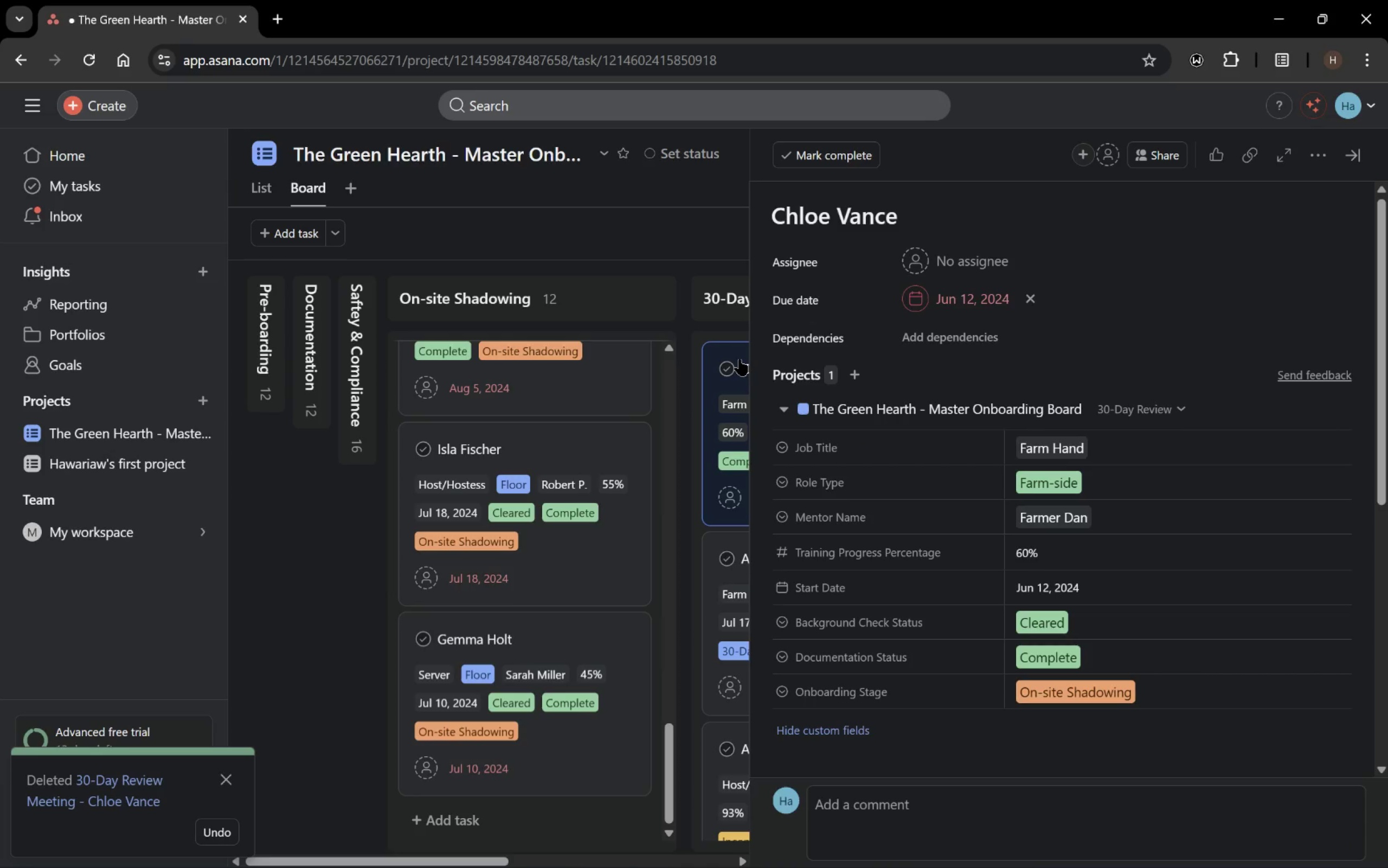 
left_click([740, 359])
 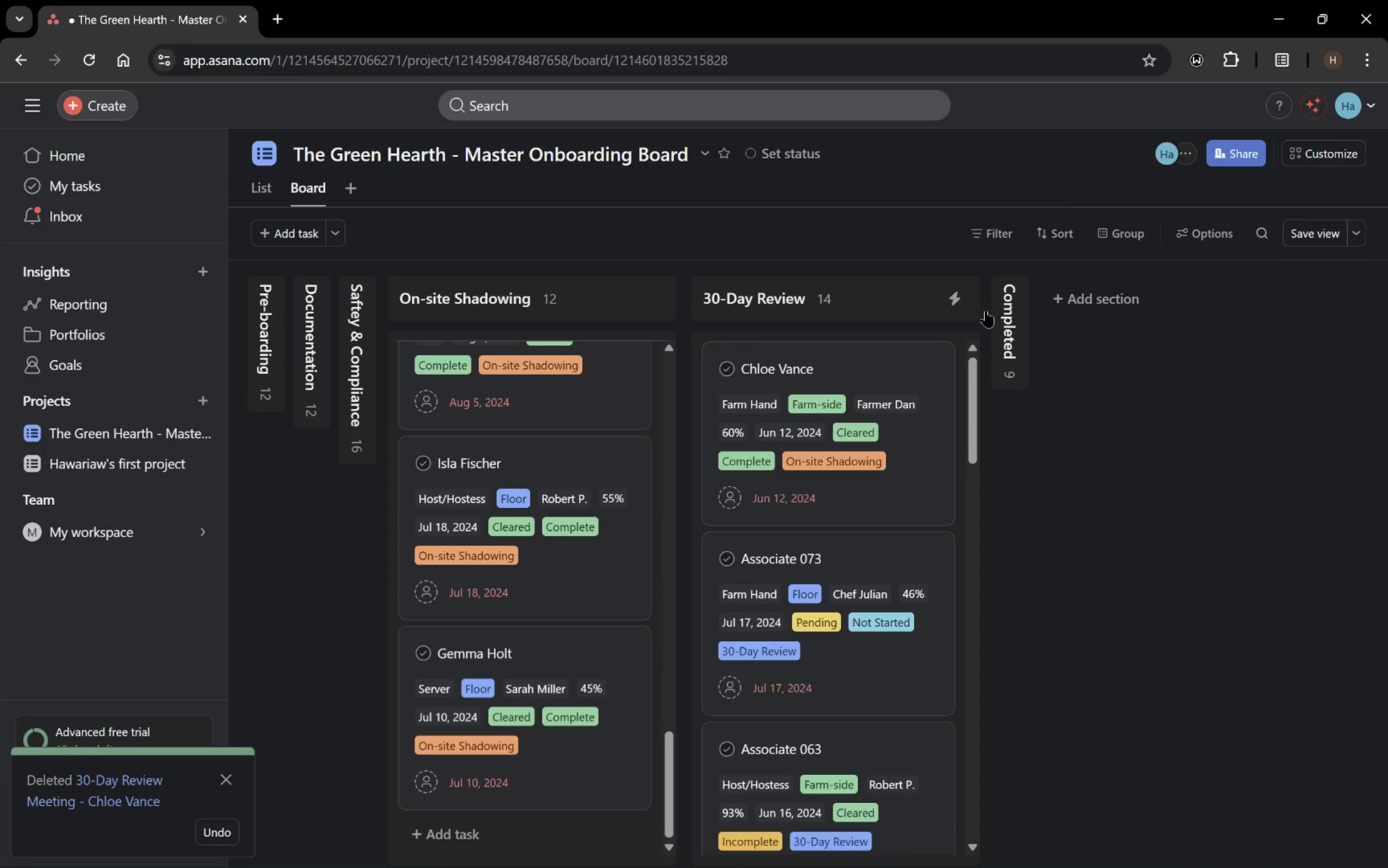 
left_click_drag(start_coordinate=[847, 361], to_coordinate=[549, 682])
 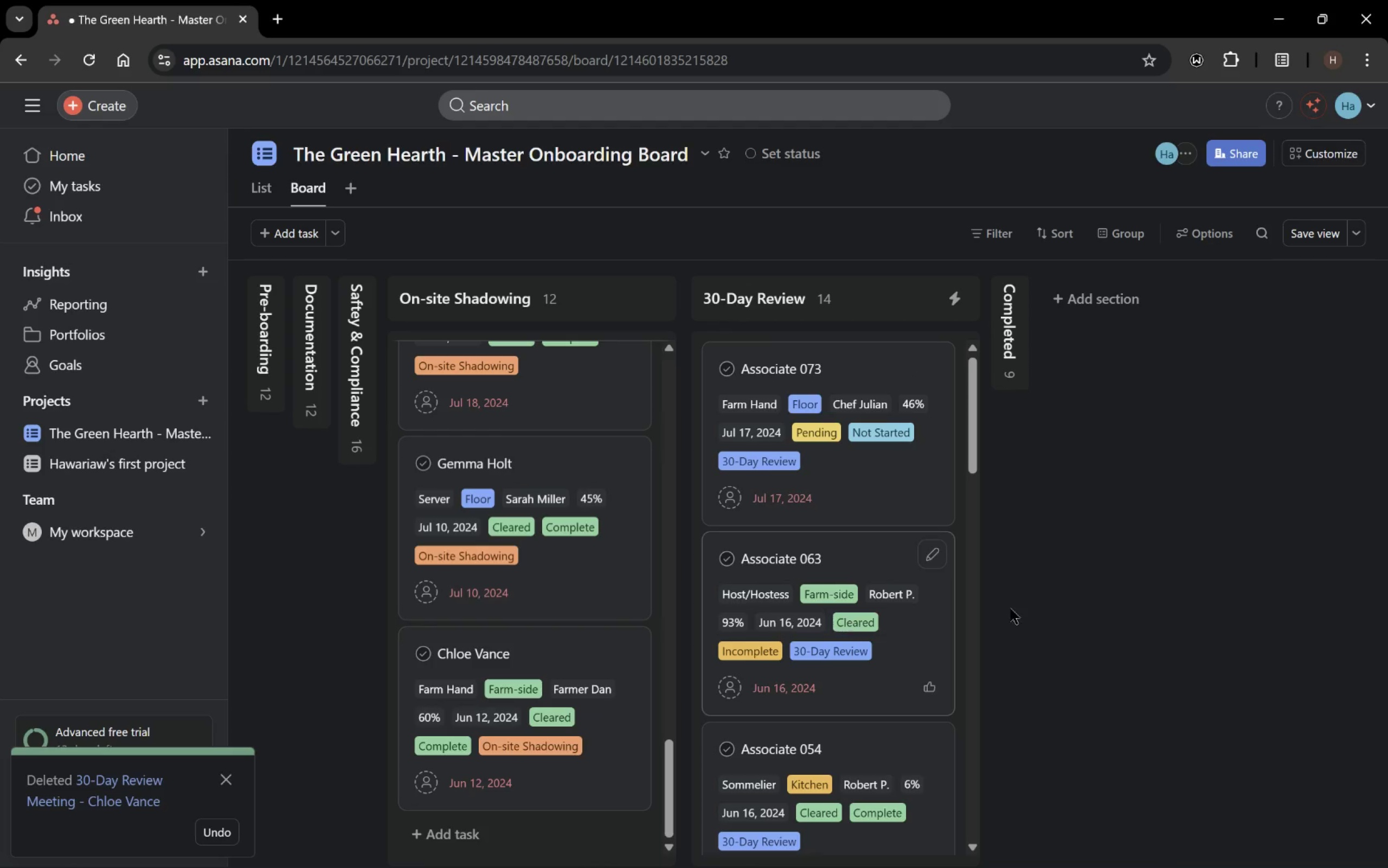 
left_click([1105, 594])
 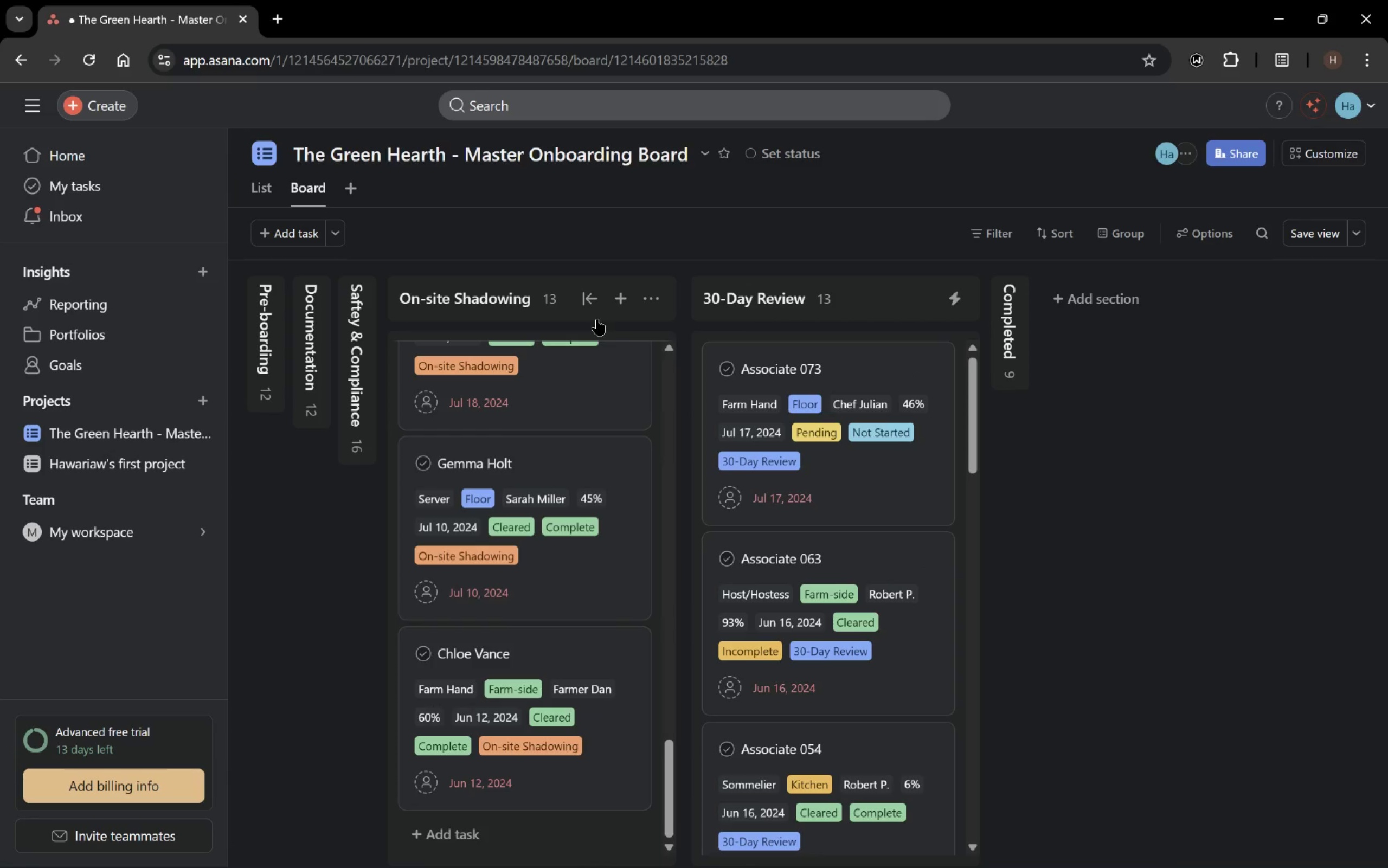 
wait(6.24)
 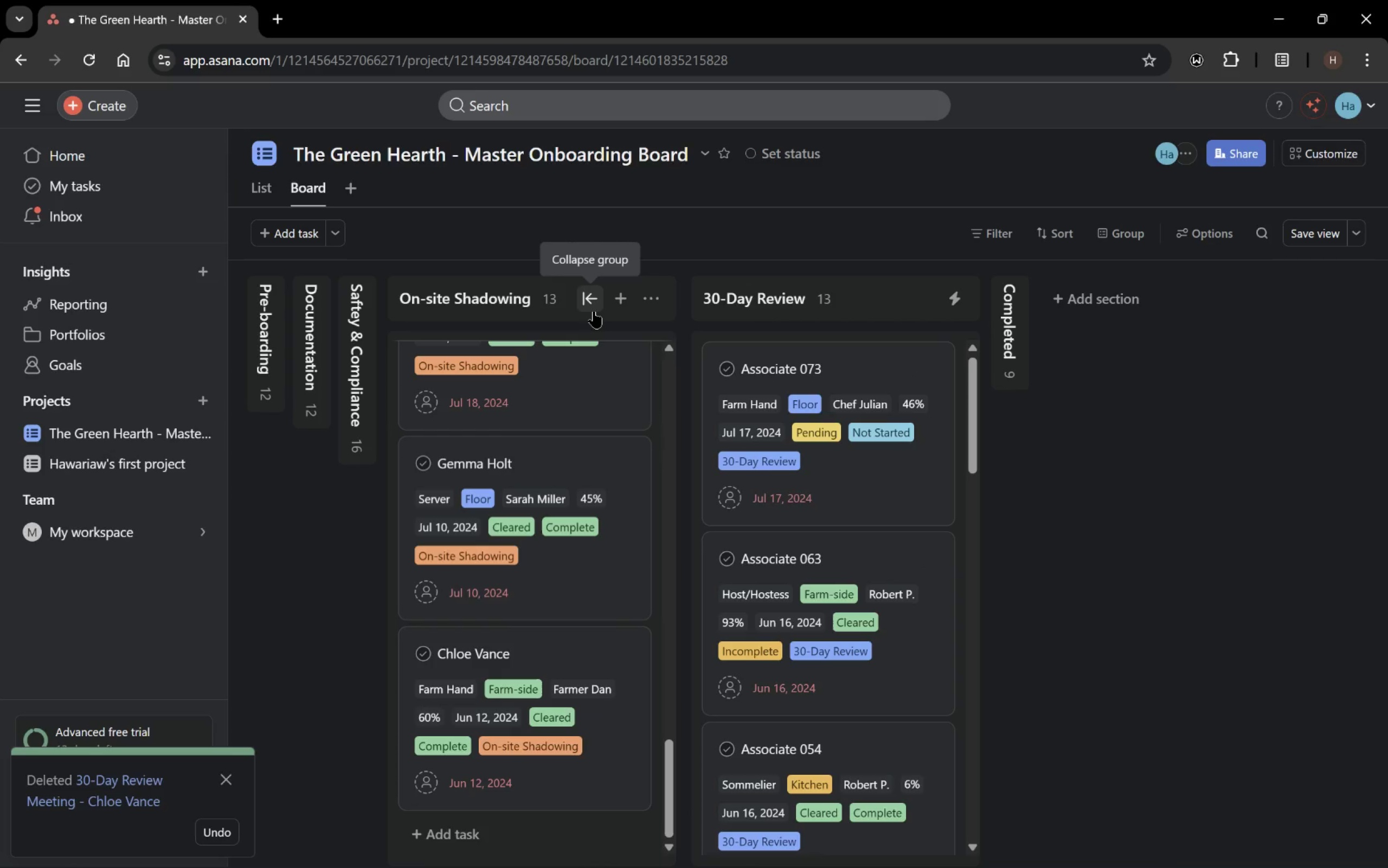 
left_click([592, 306])
 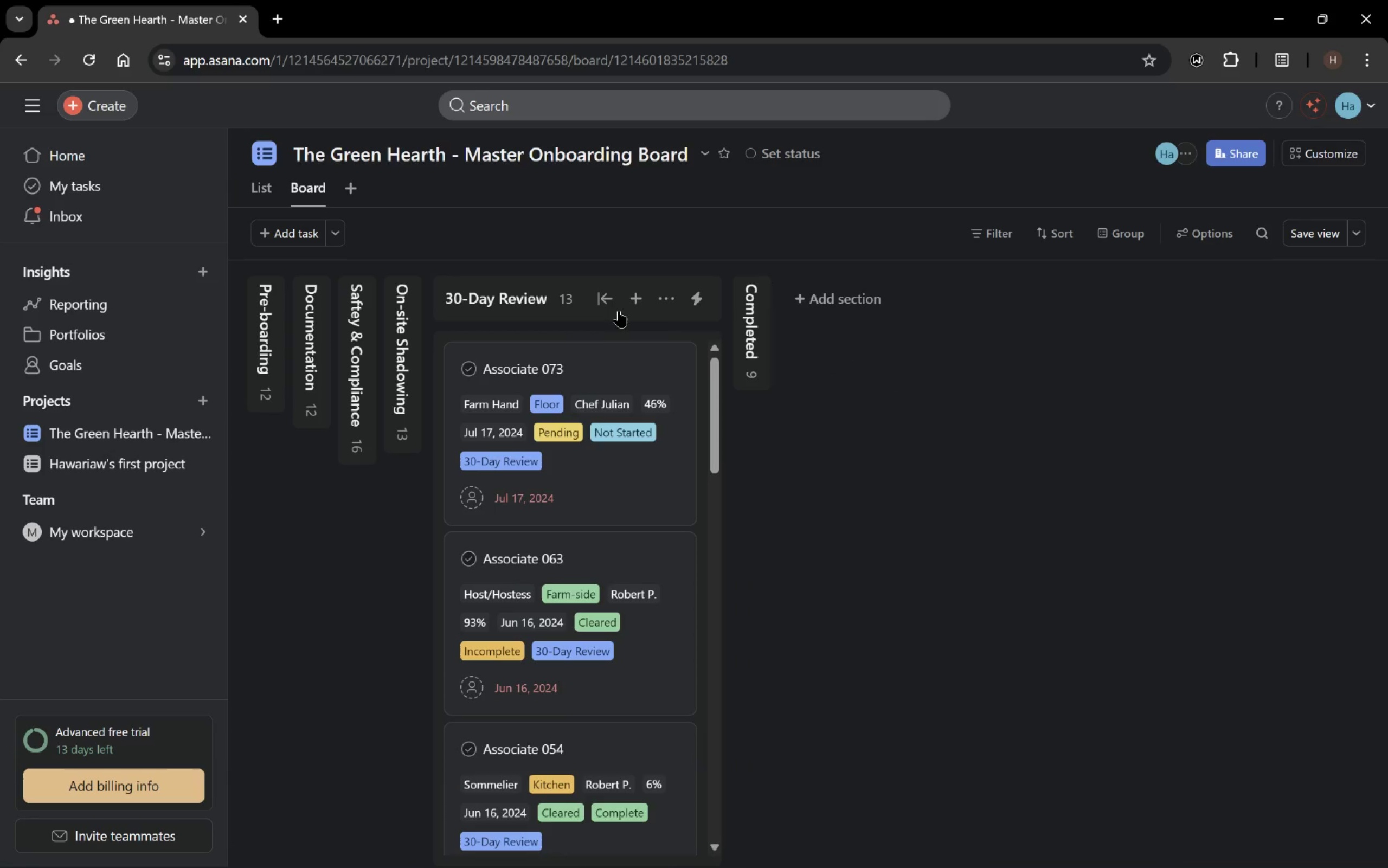 
left_click([605, 304])
 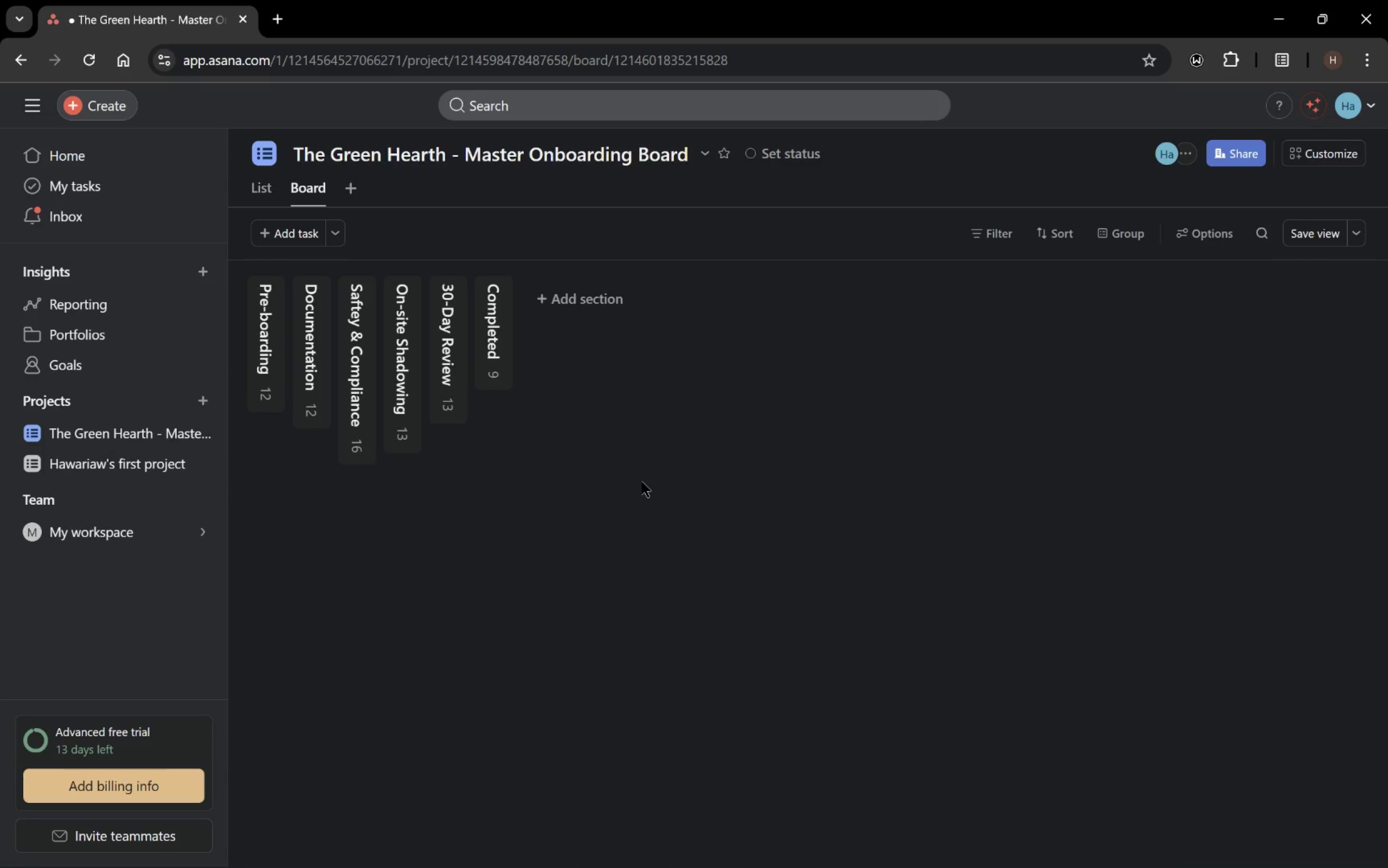 
wait(6.23)
 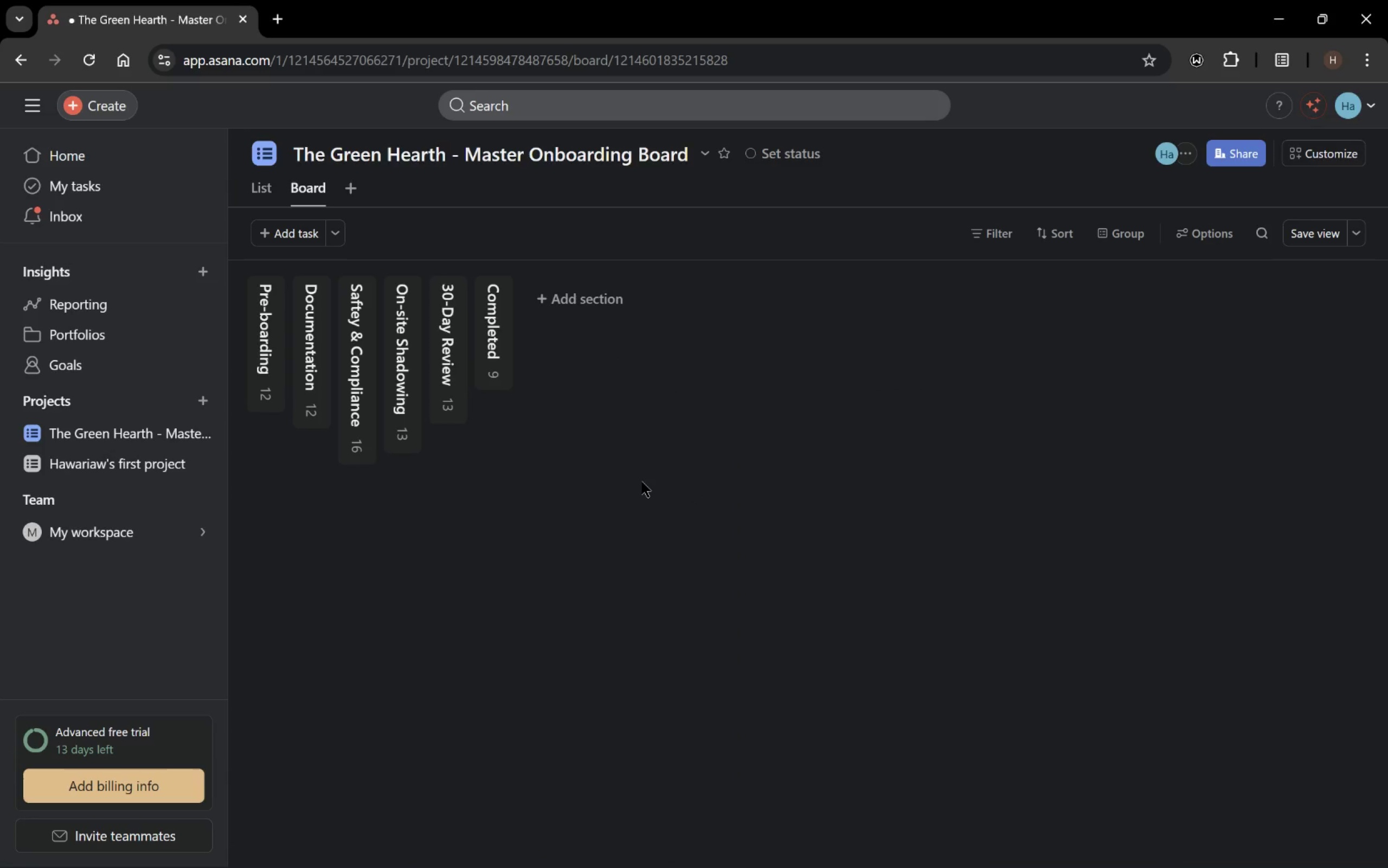 
left_click([346, 188])
 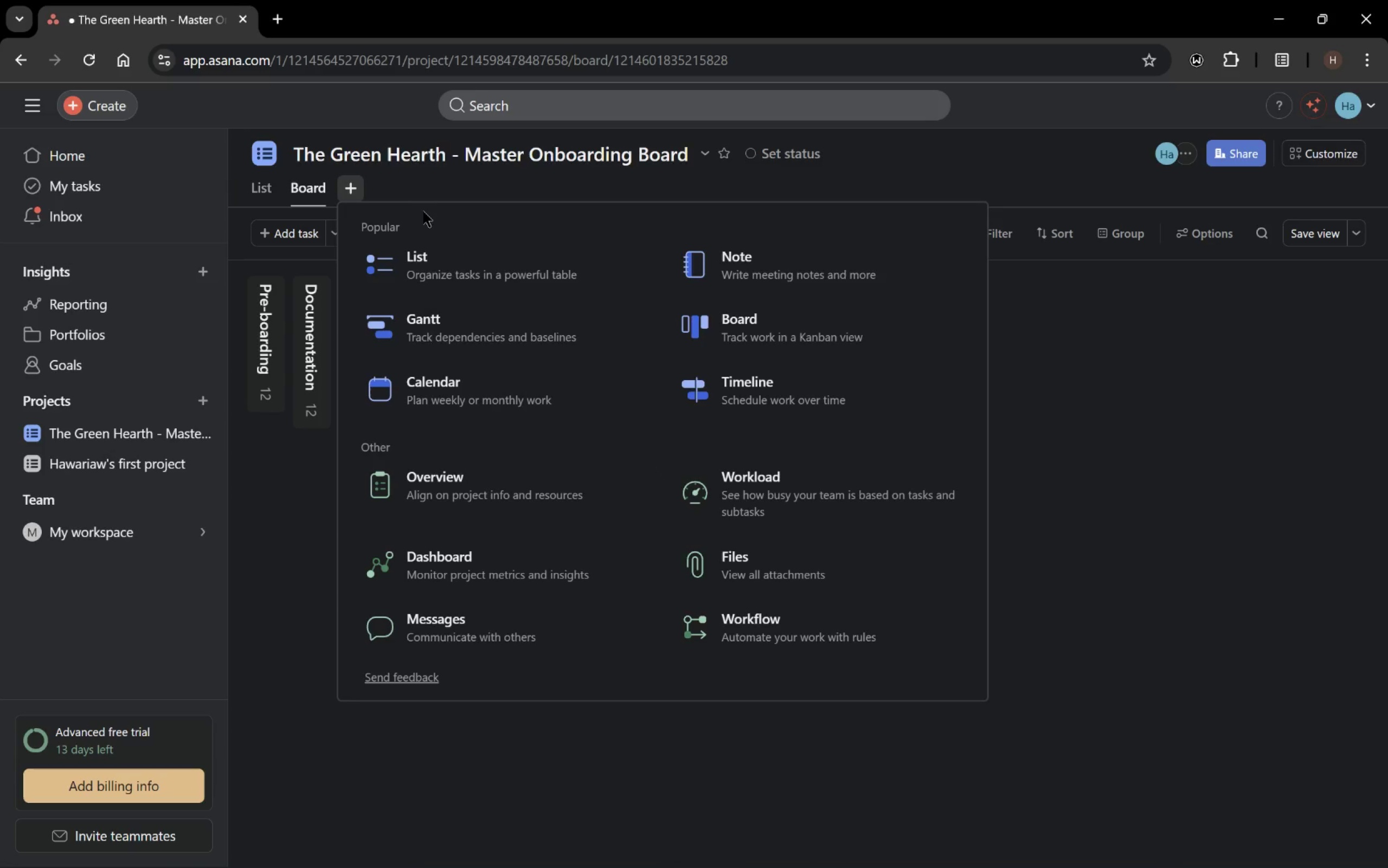 
left_click([765, 412])
 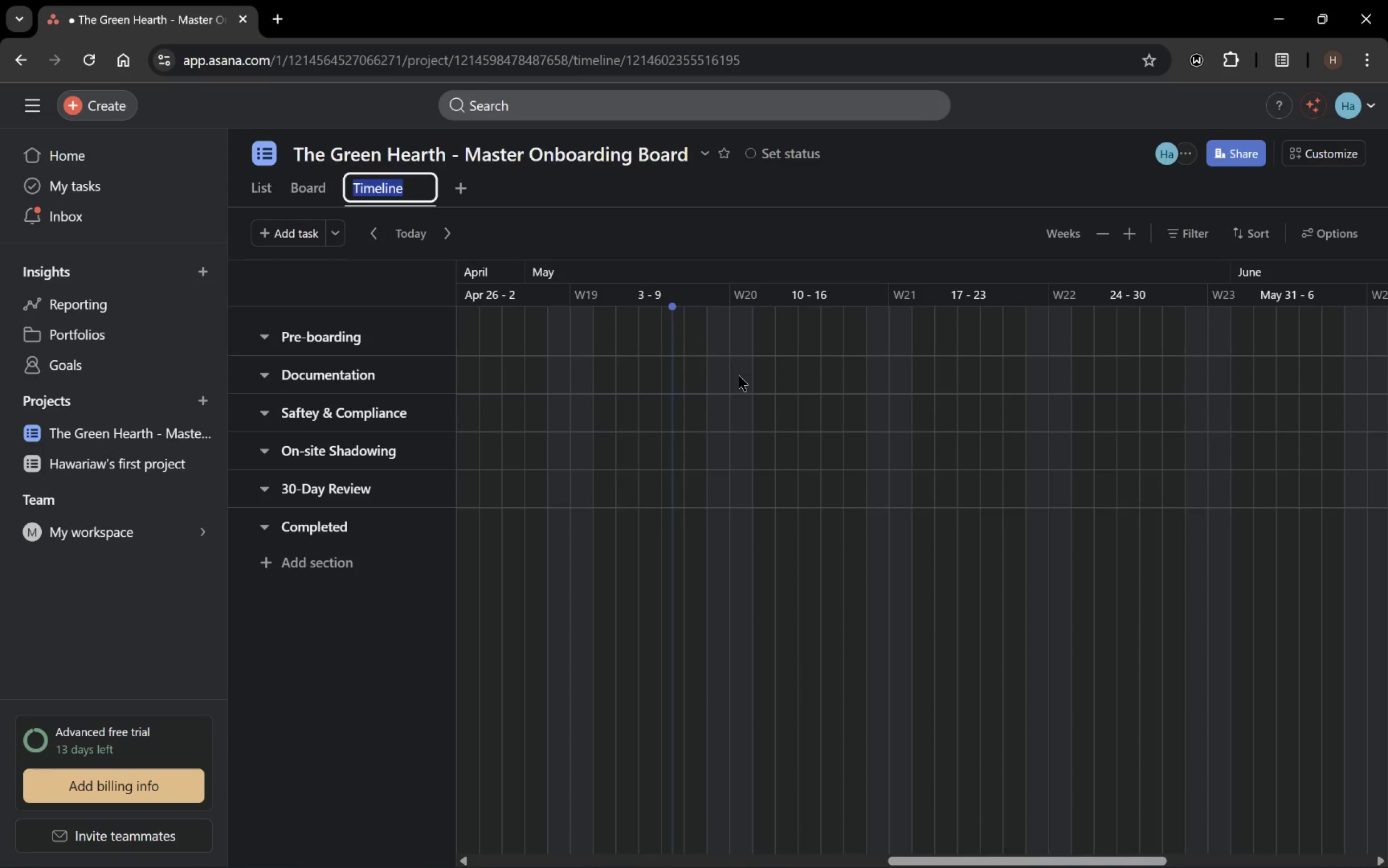 
wait(9.61)
 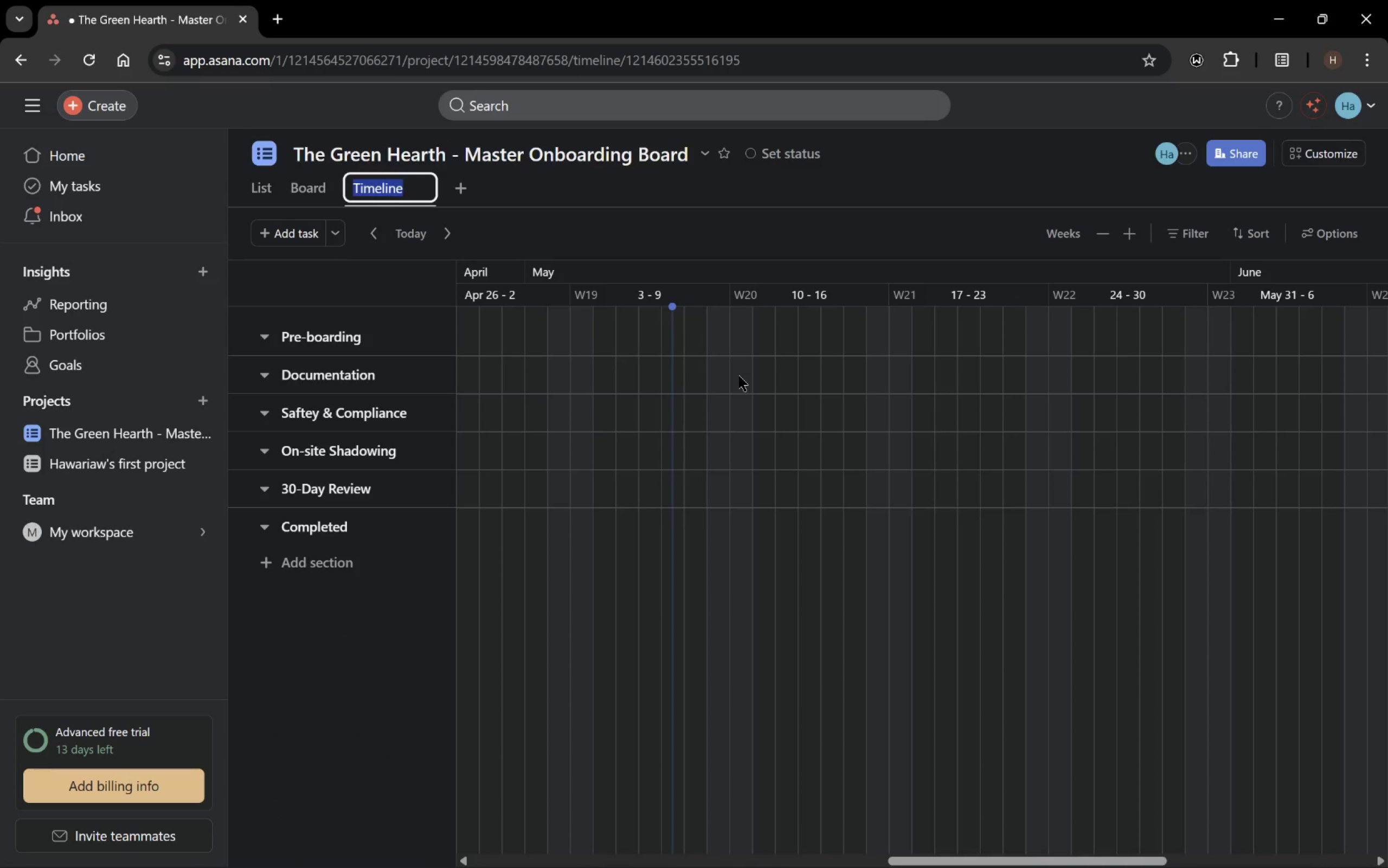 
left_click([268, 338])
 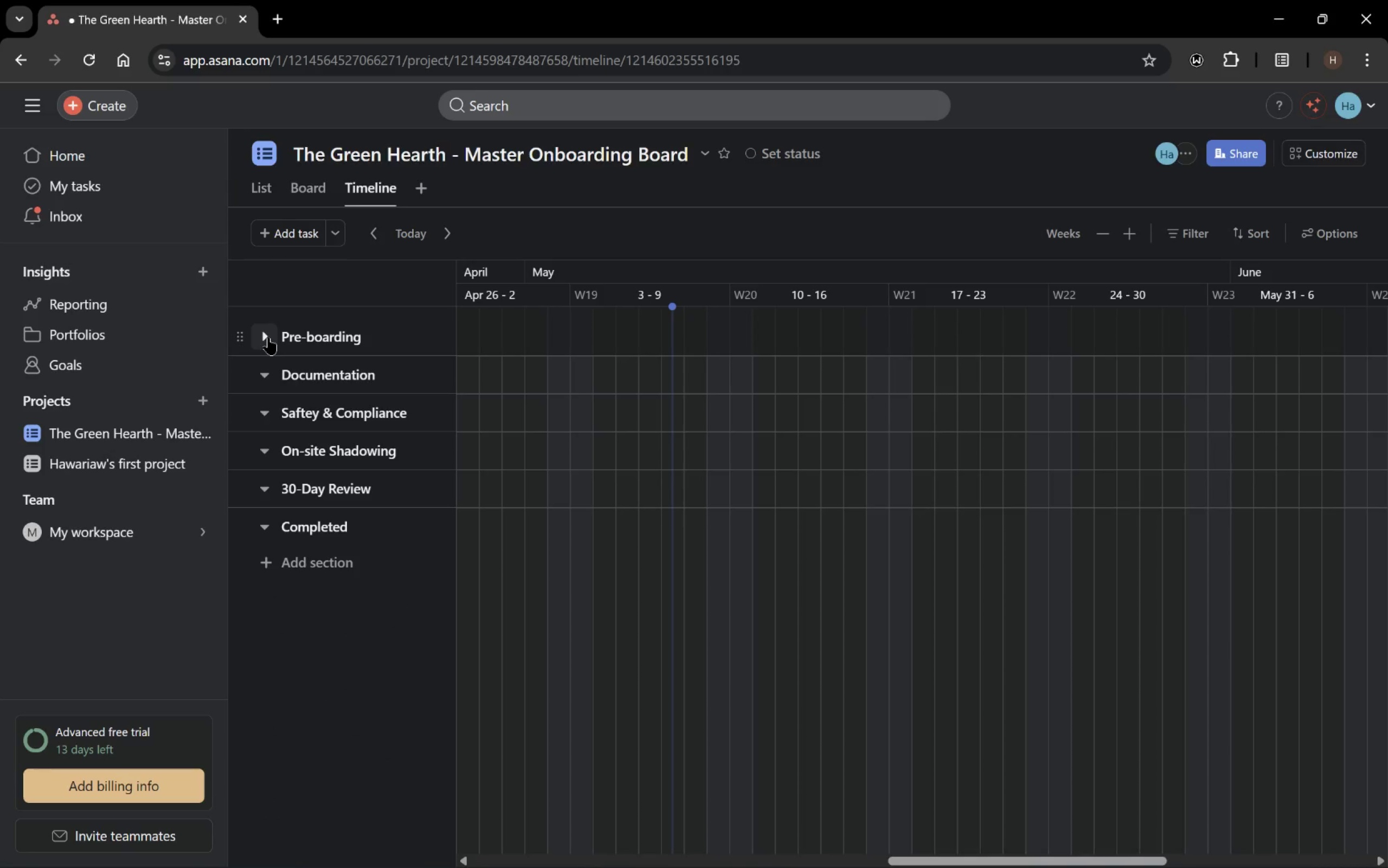 
left_click([268, 338])
 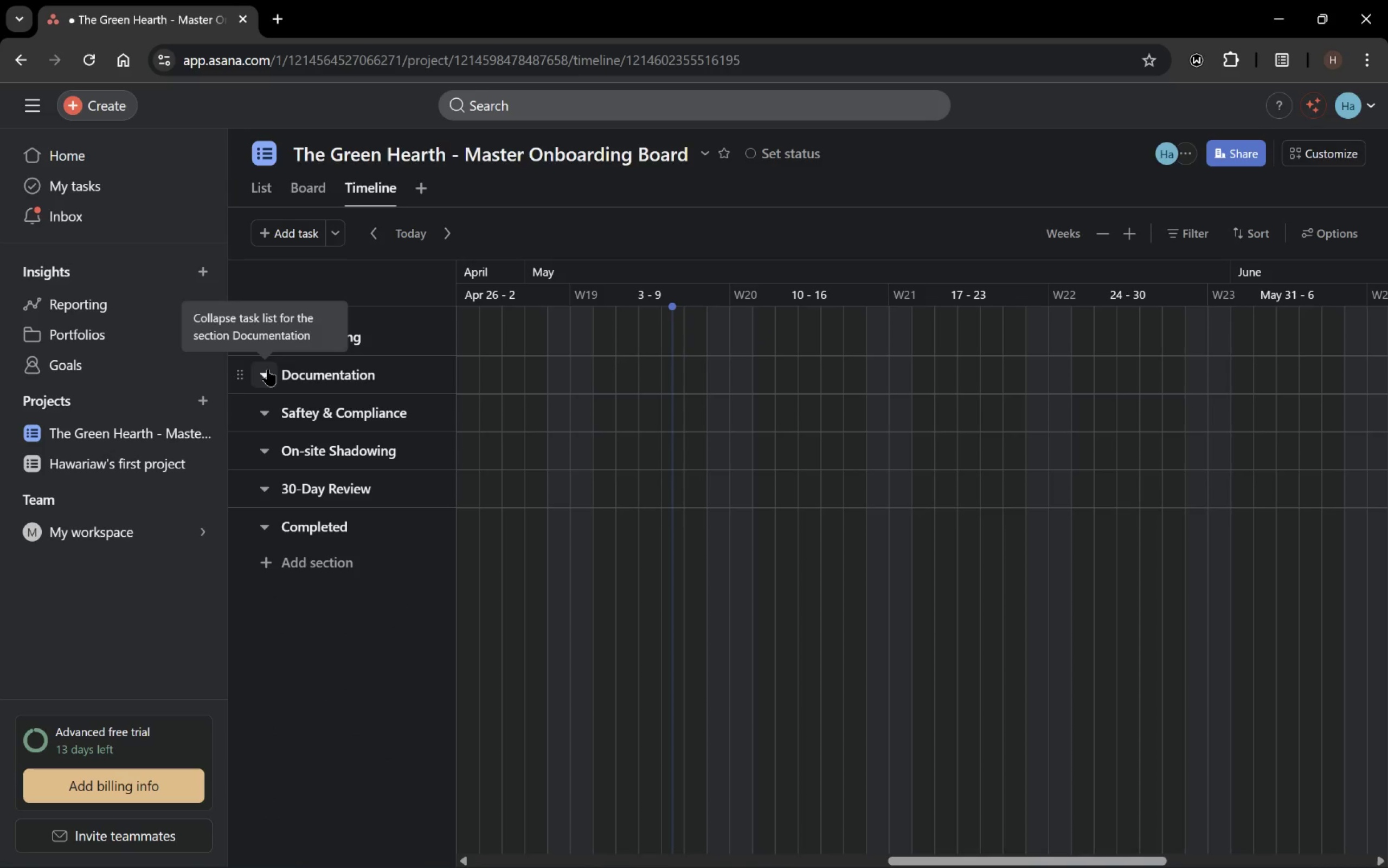 
left_click([267, 369])
 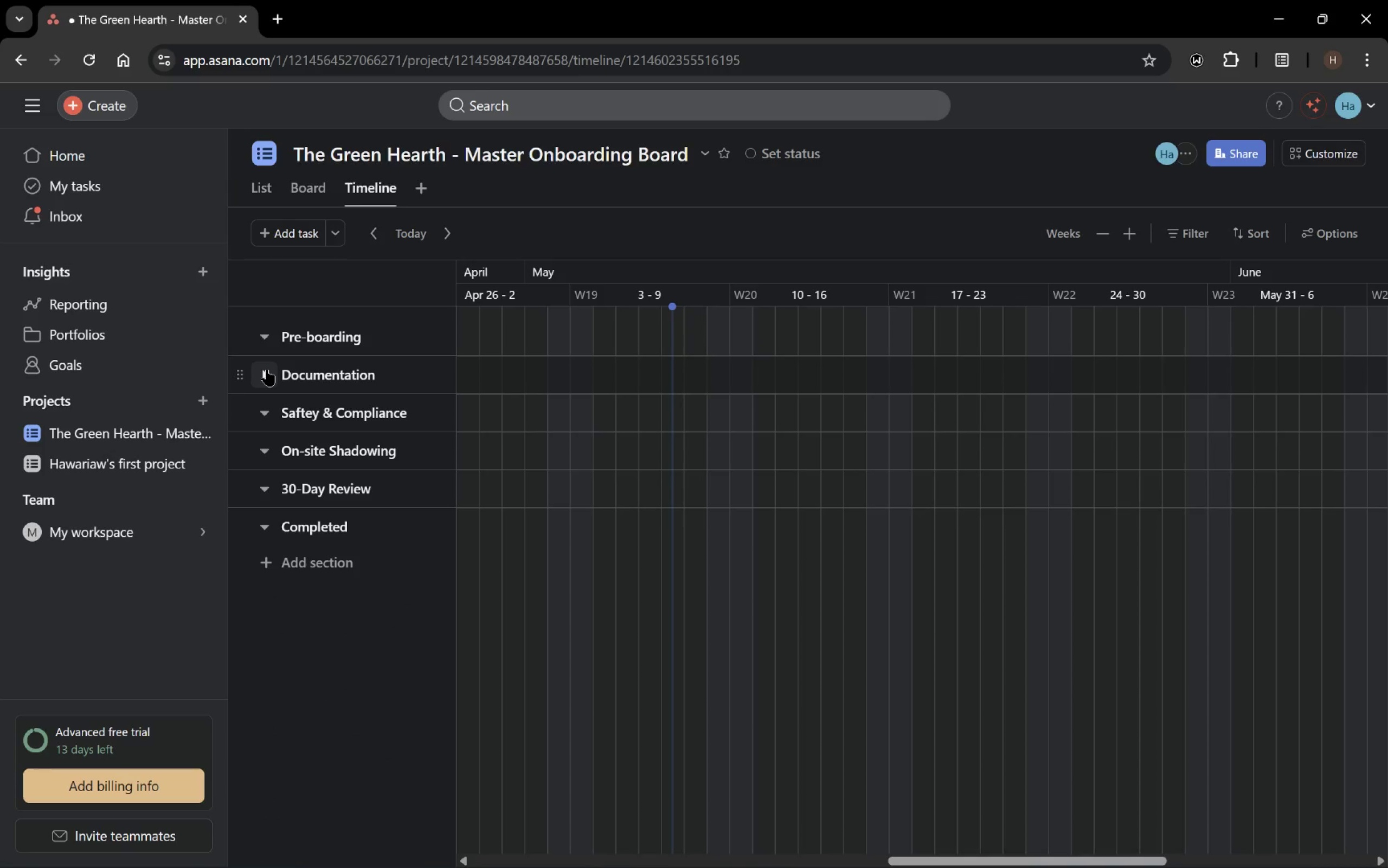 
left_click([267, 369])
 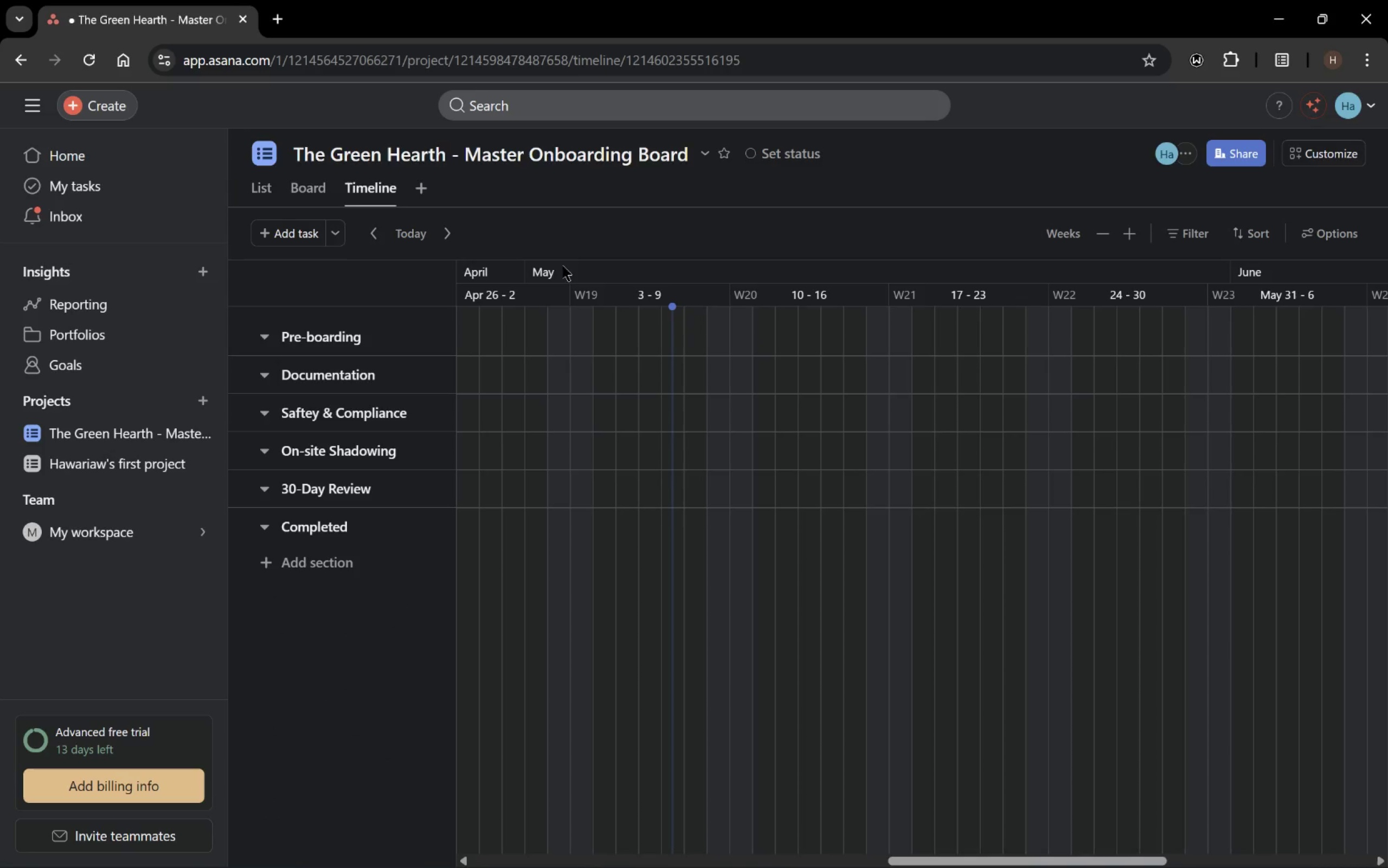 
left_click([547, 273])
 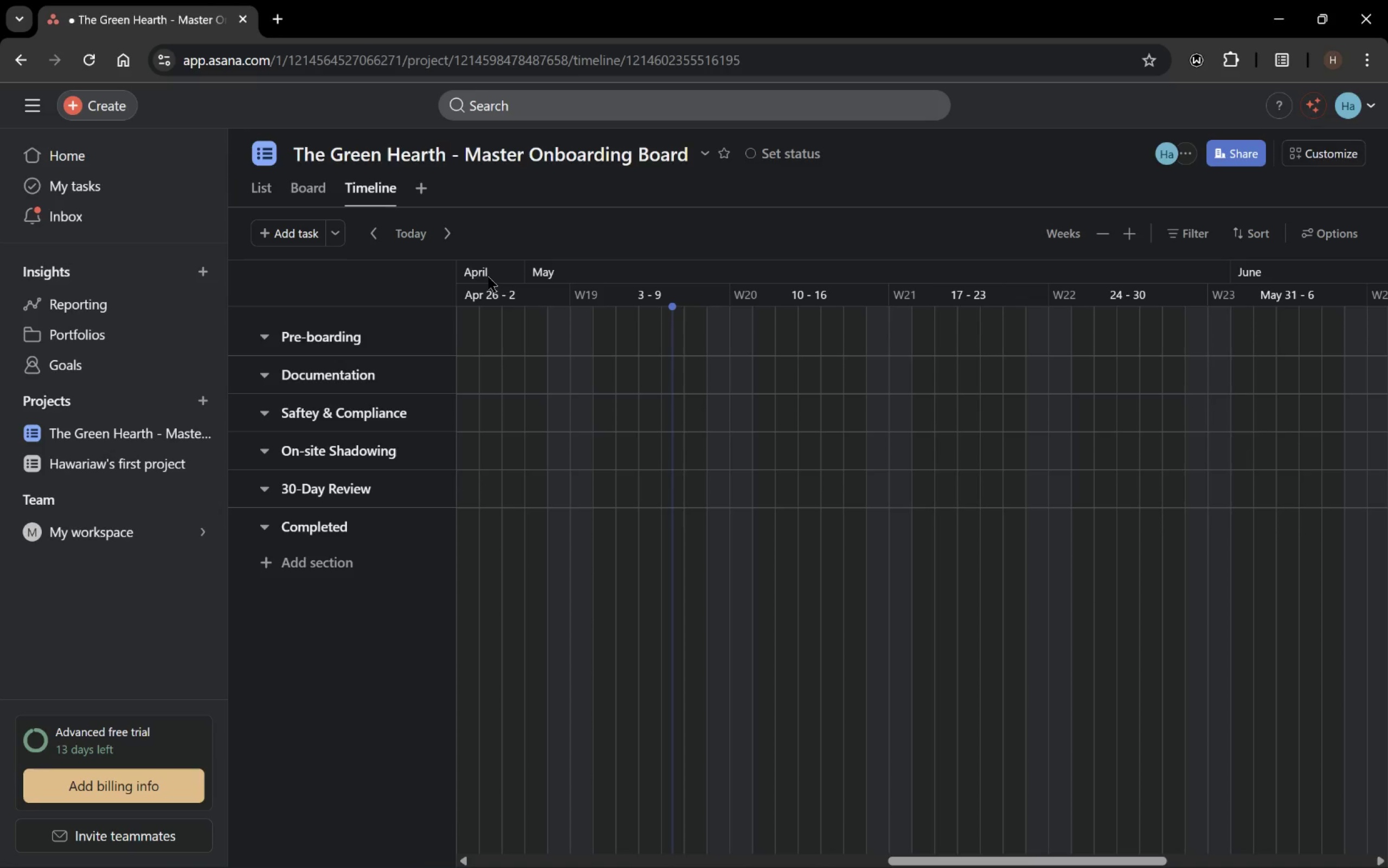 
left_click([479, 277])
 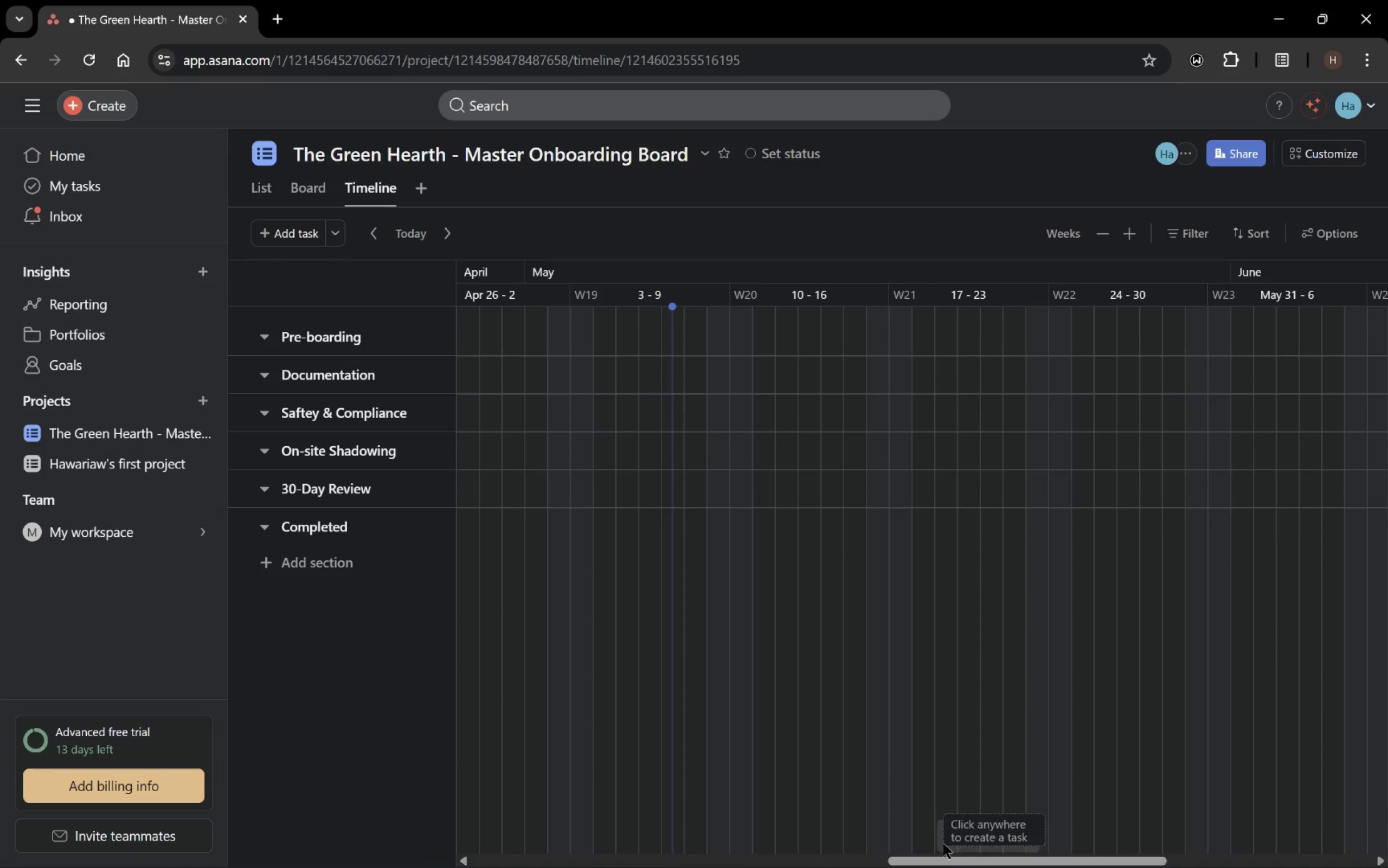 
left_click_drag(start_coordinate=[946, 861], to_coordinate=[391, 865])
 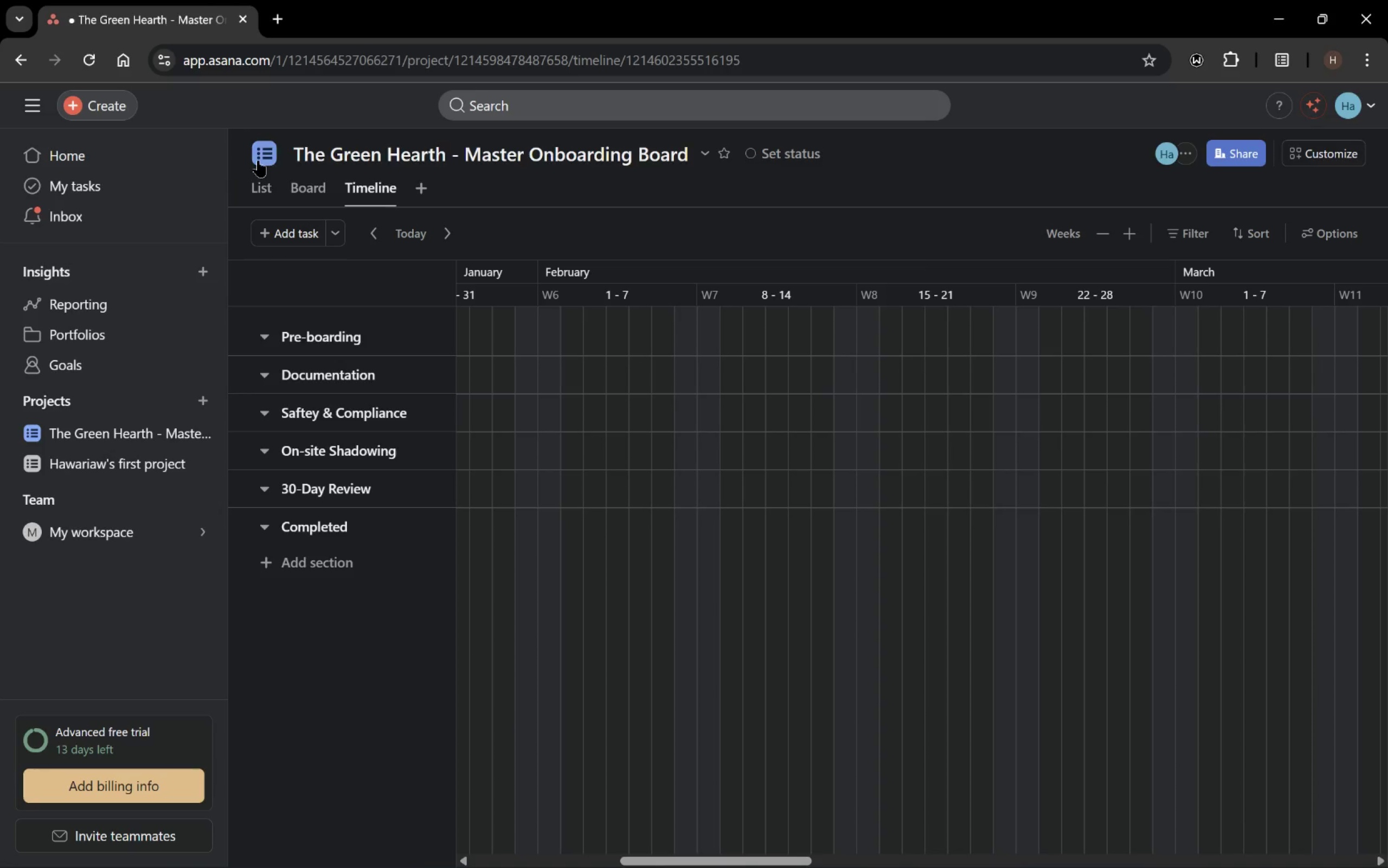 
left_click([259, 192])
 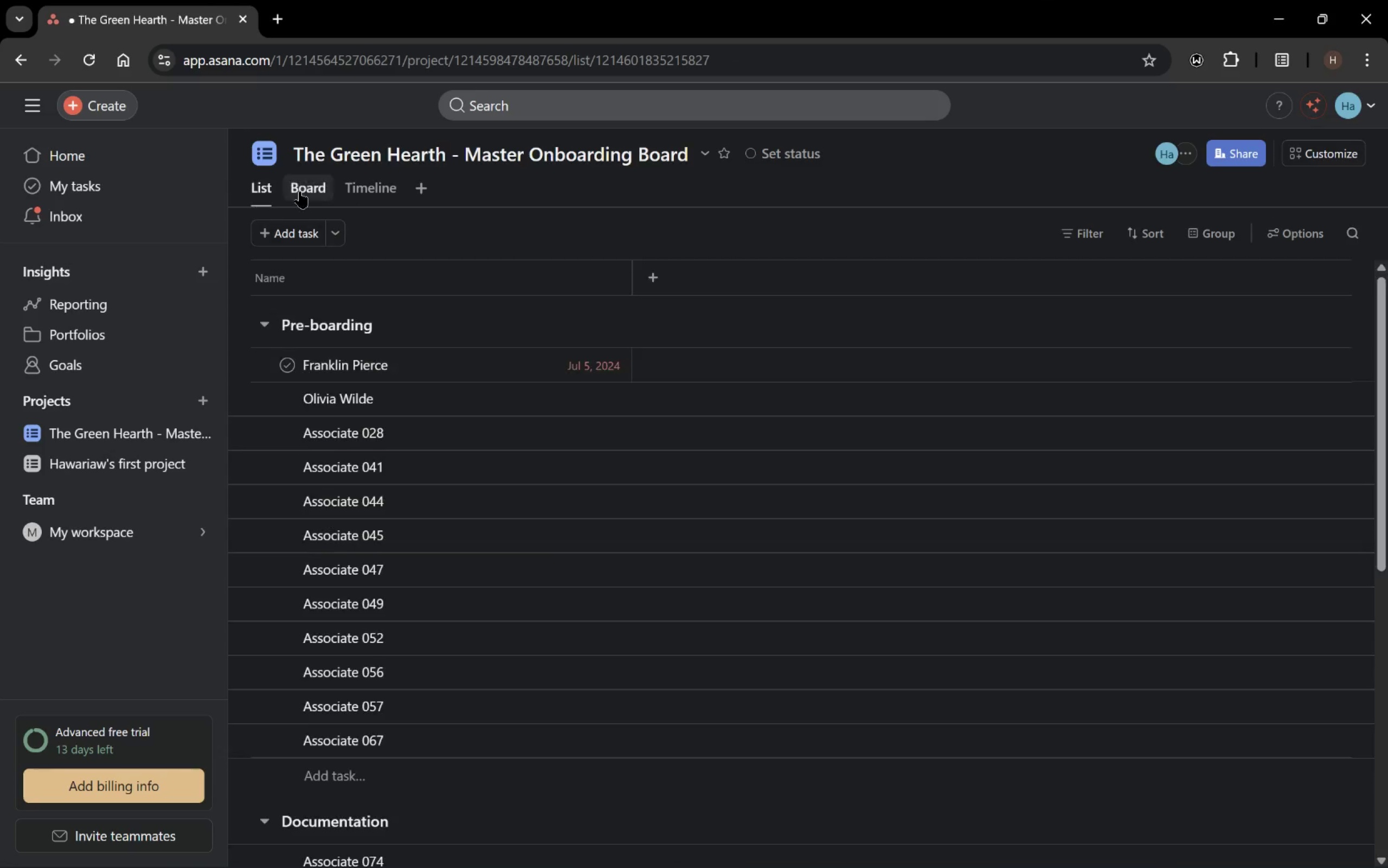 
left_click([378, 194])
 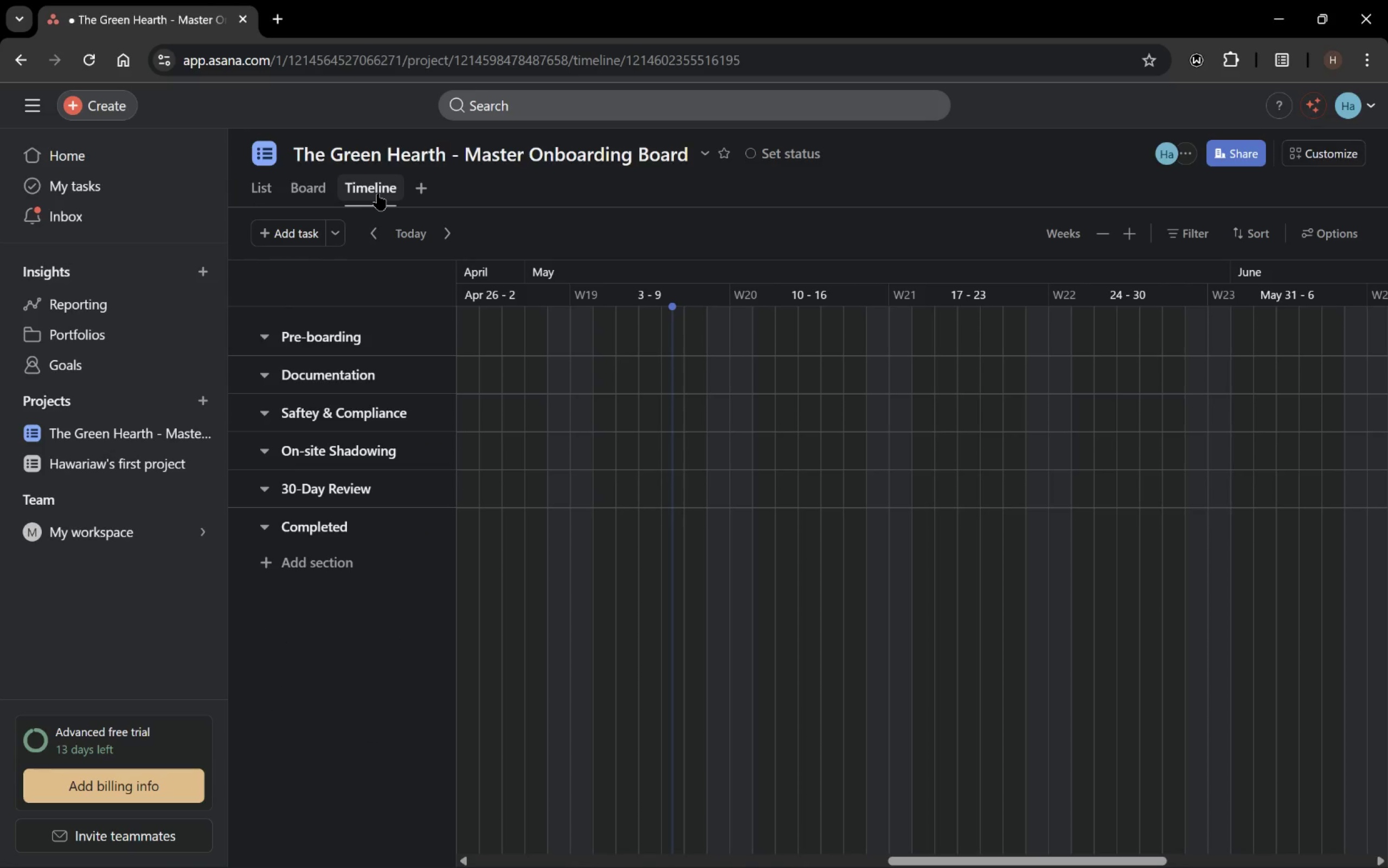 
wait(5.4)
 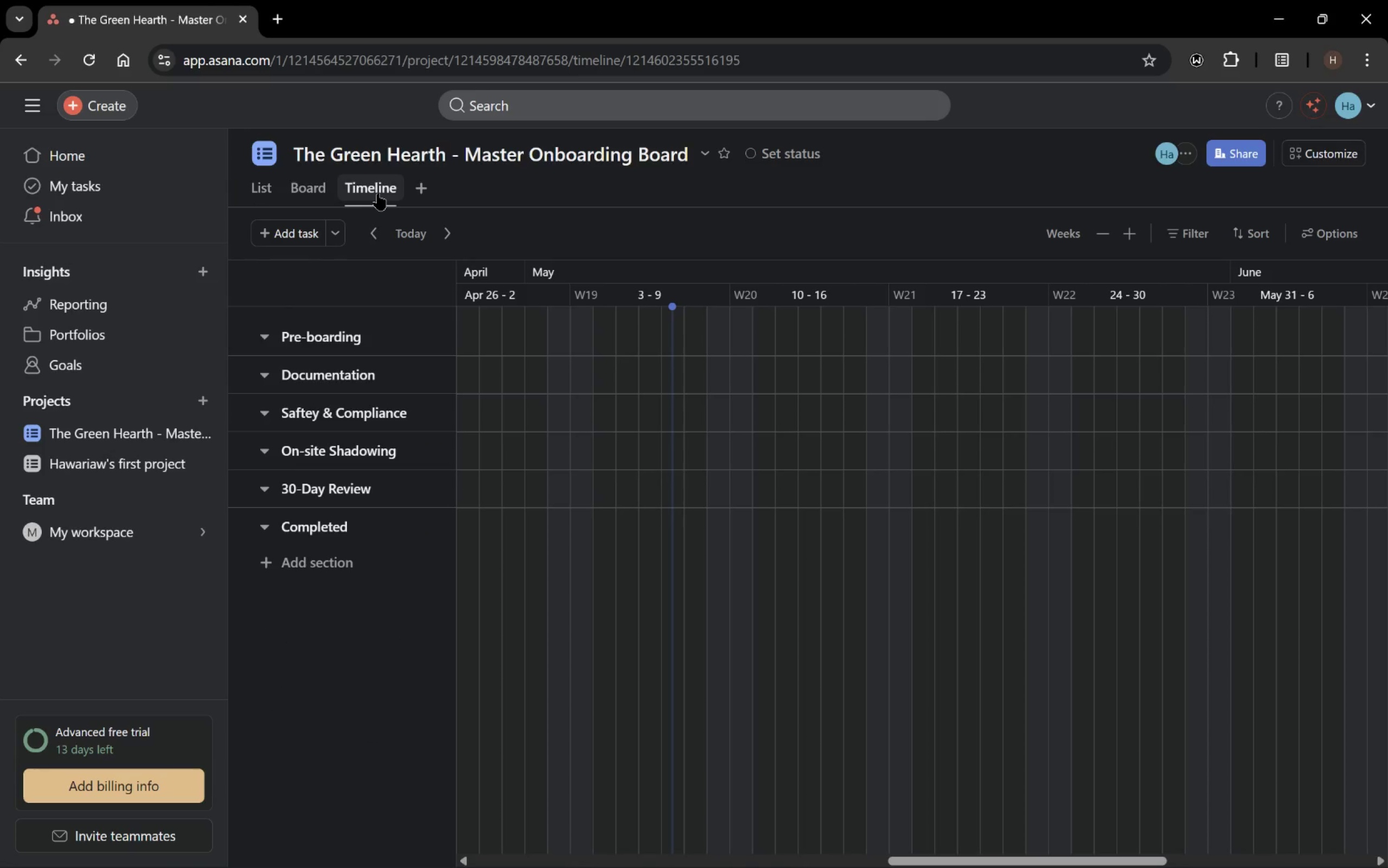 
left_click([291, 193])
 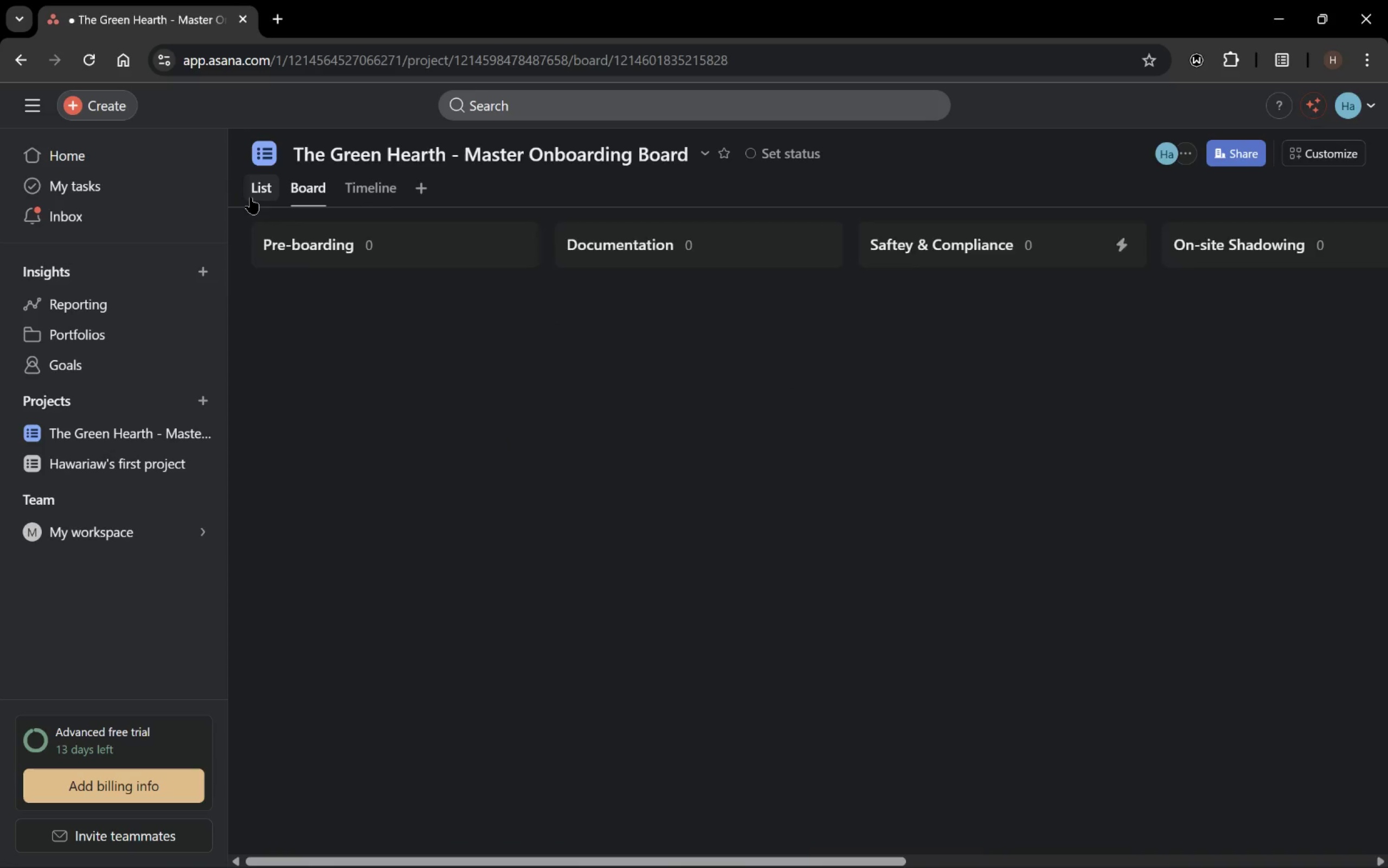 
left_click([250, 197])
 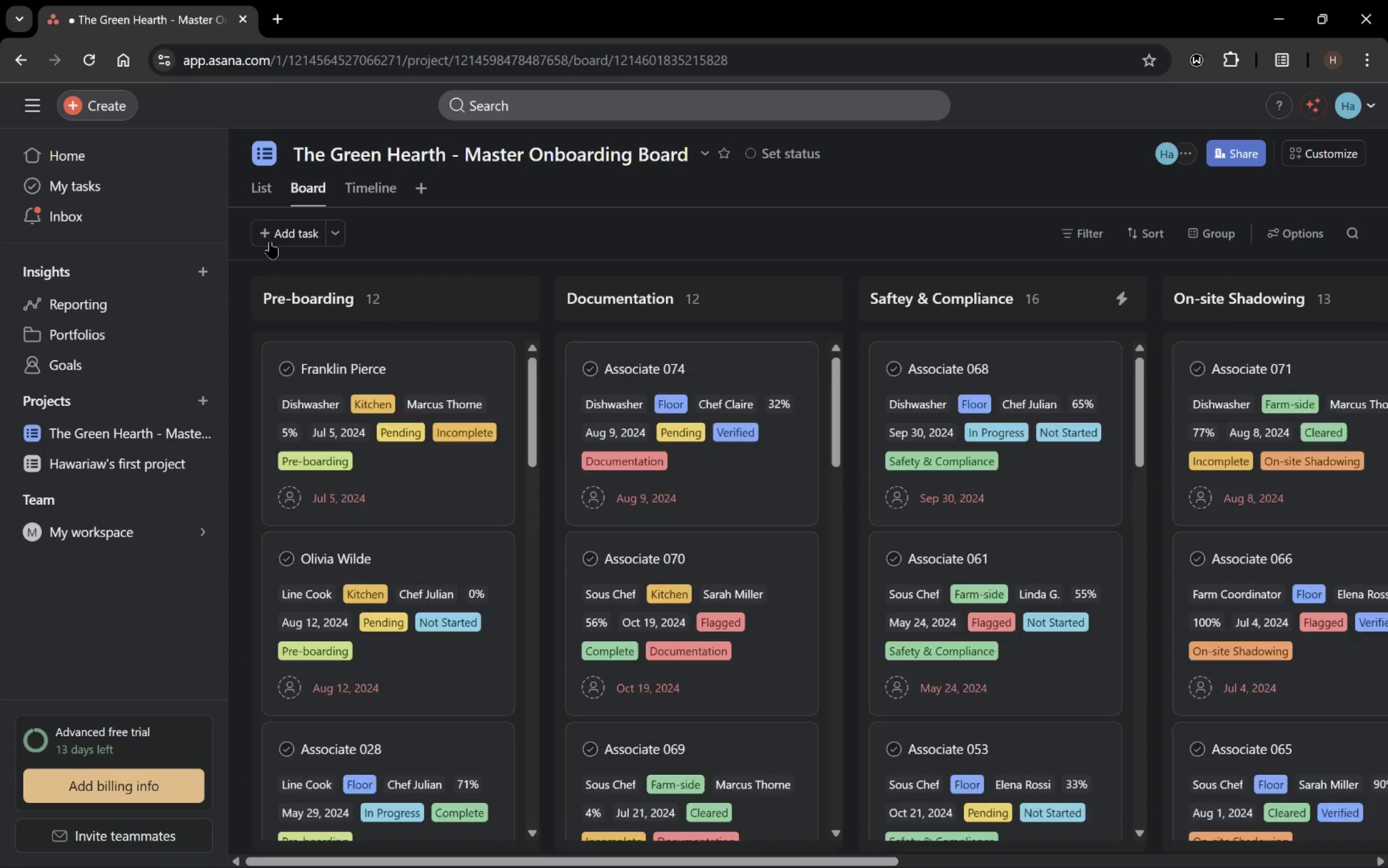 
left_click([267, 175])
 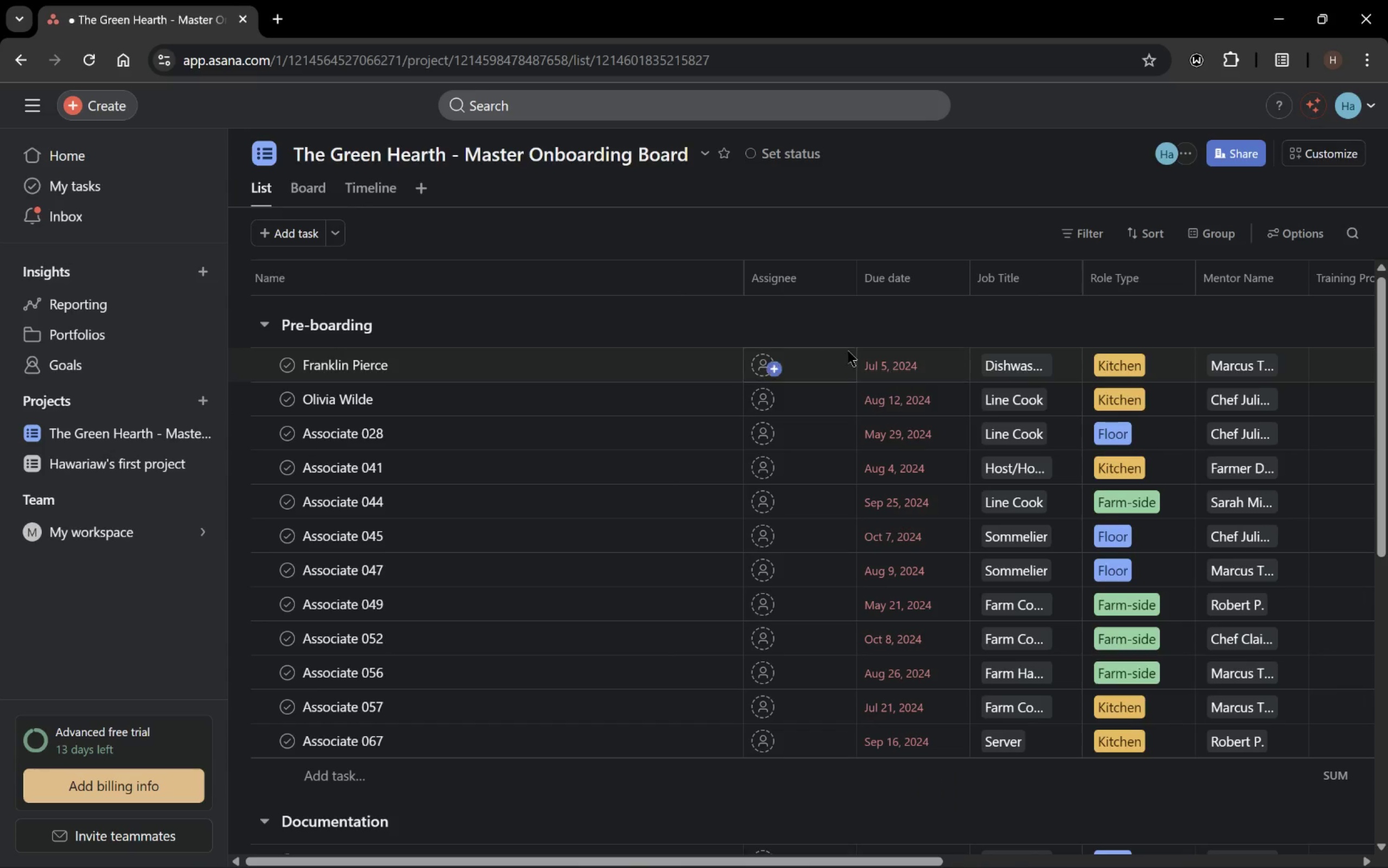 
scroll: coordinate [903, 654], scroll_direction: none, amount: 0.0
 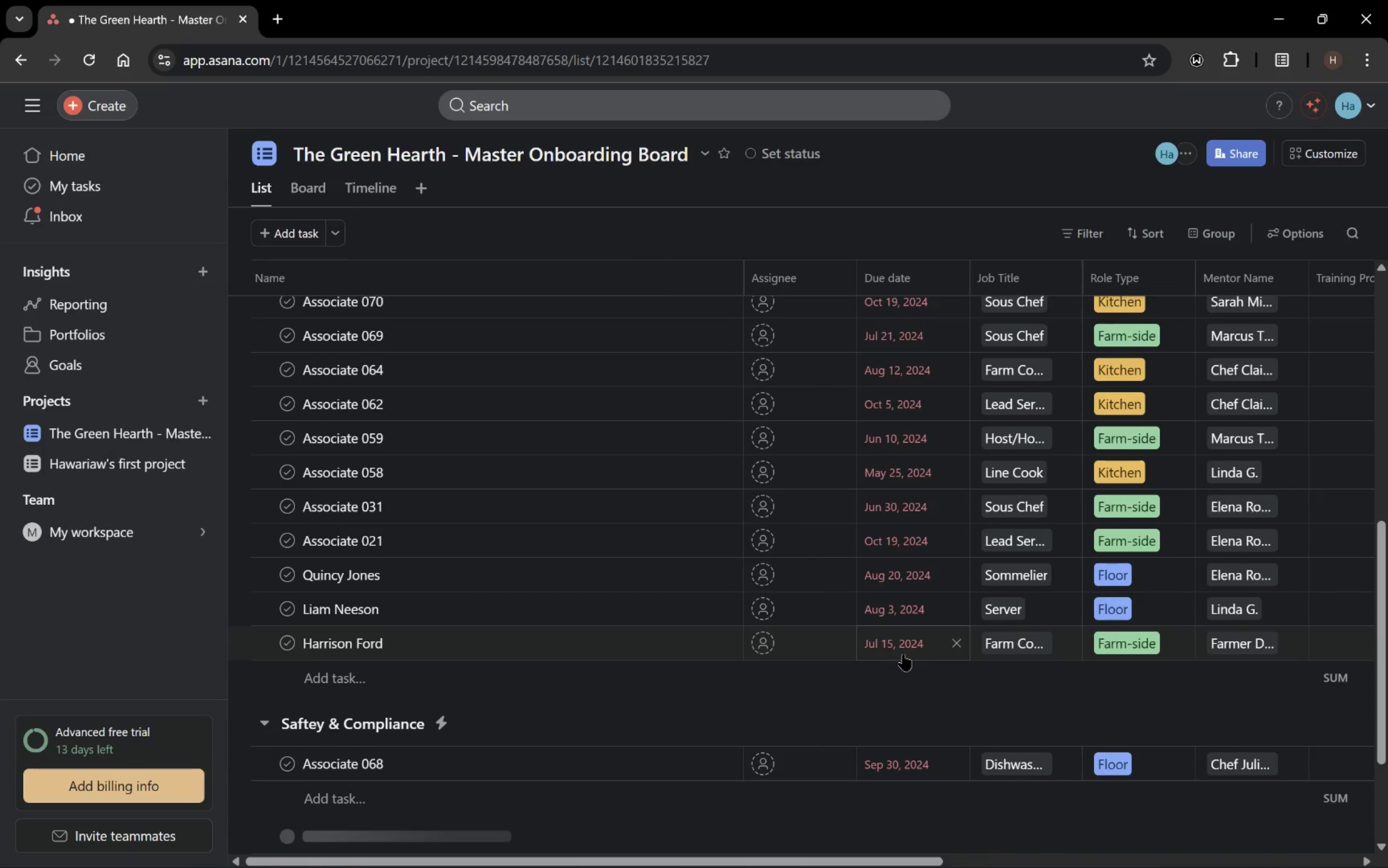 
scroll: coordinate [903, 651], scroll_direction: down, amount: 34.0
 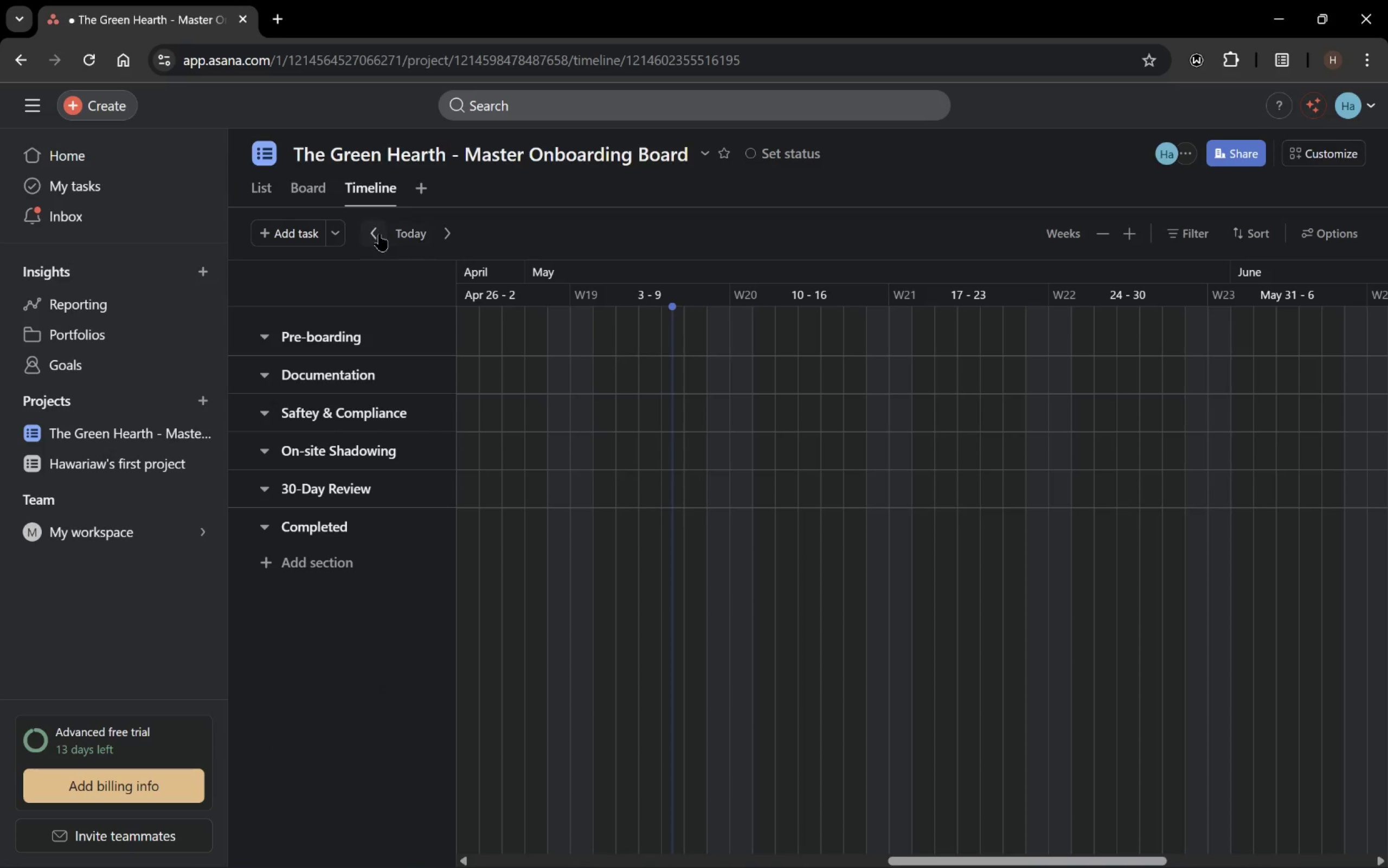 
left_click([404, 234])
 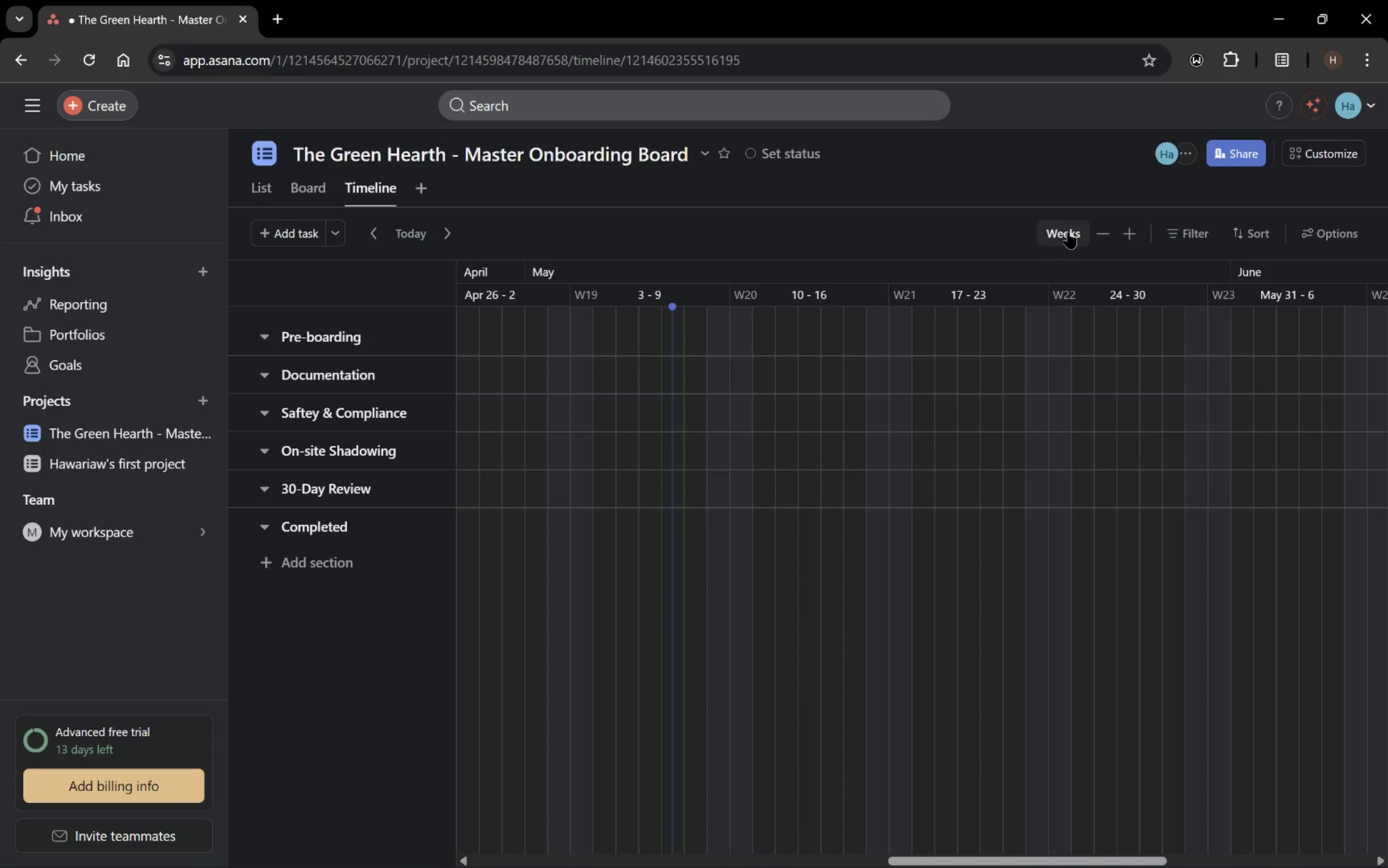 
left_click([1098, 230])
 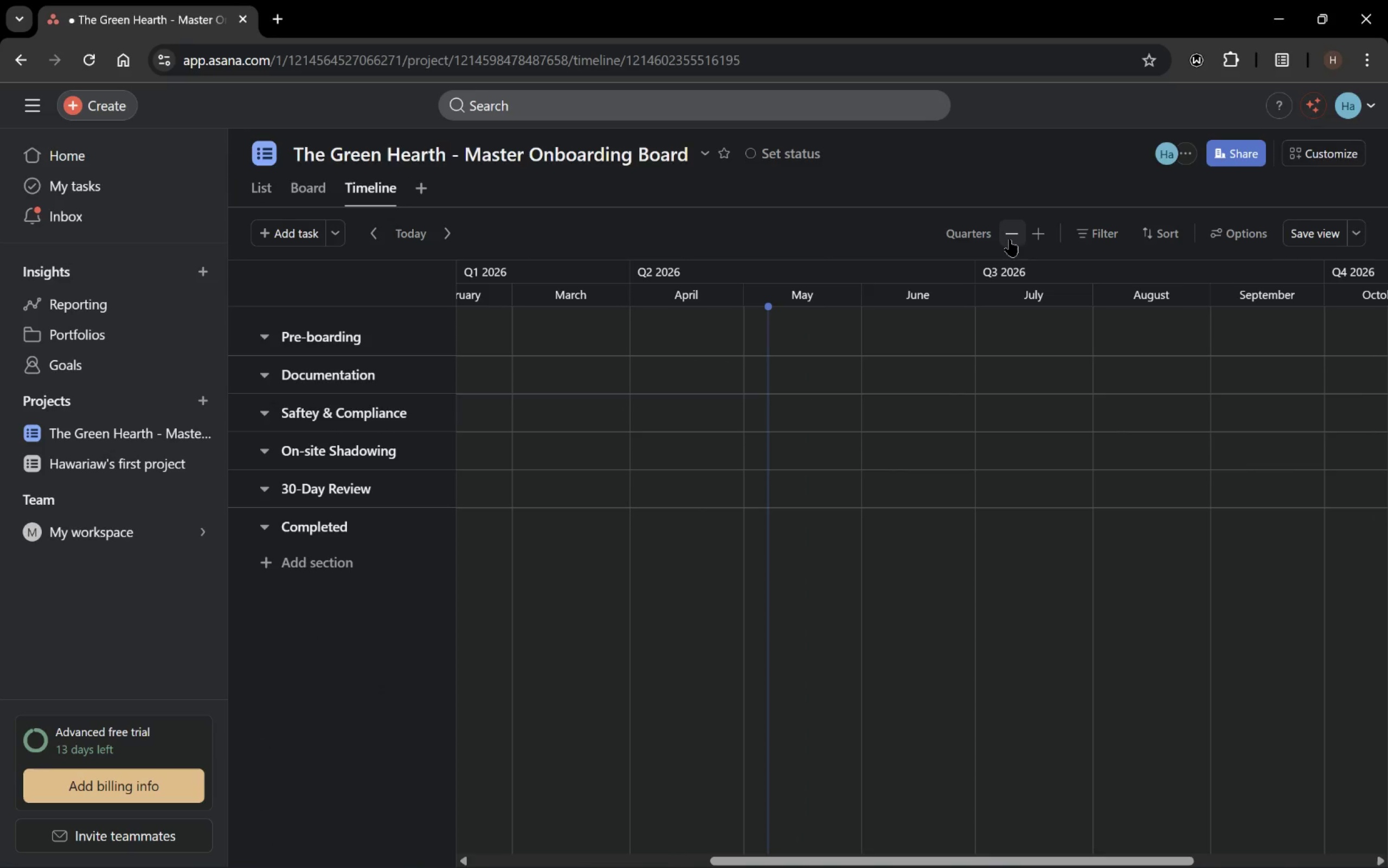 
left_click([1010, 237])
 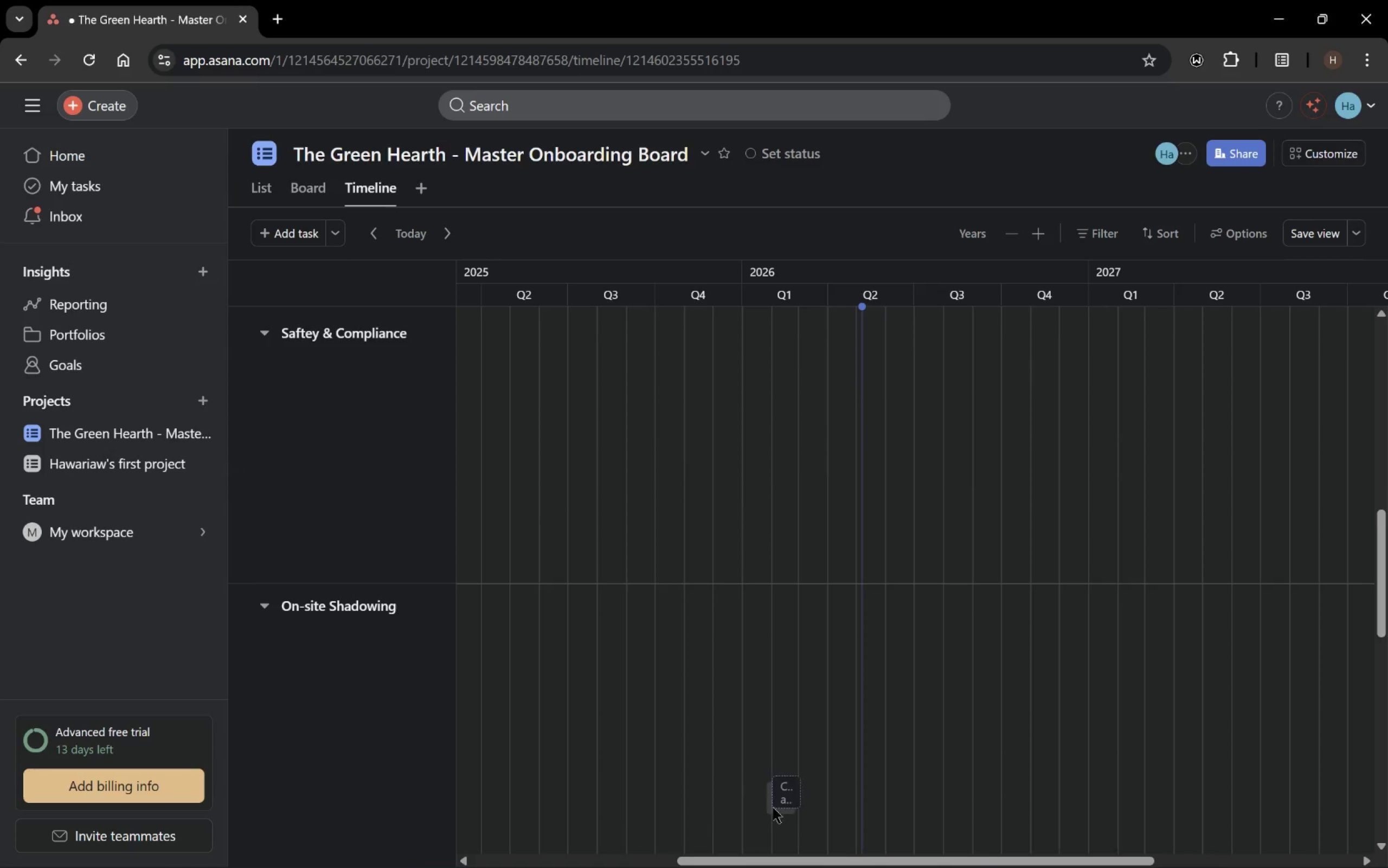 
left_click_drag(start_coordinate=[788, 859], to_coordinate=[470, 857])
 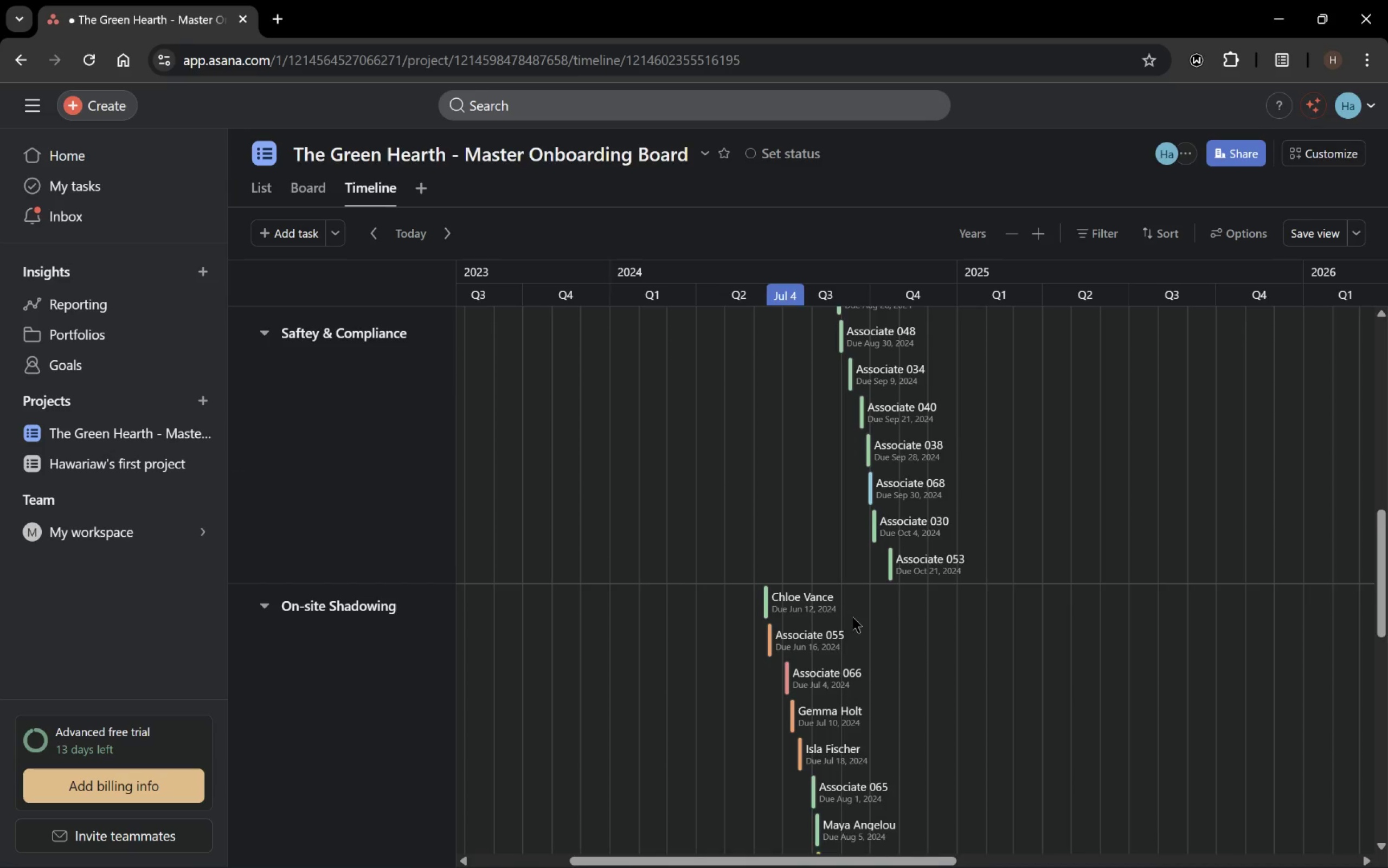 
scroll: coordinate [852, 609], scroll_direction: up, amount: 22.0
 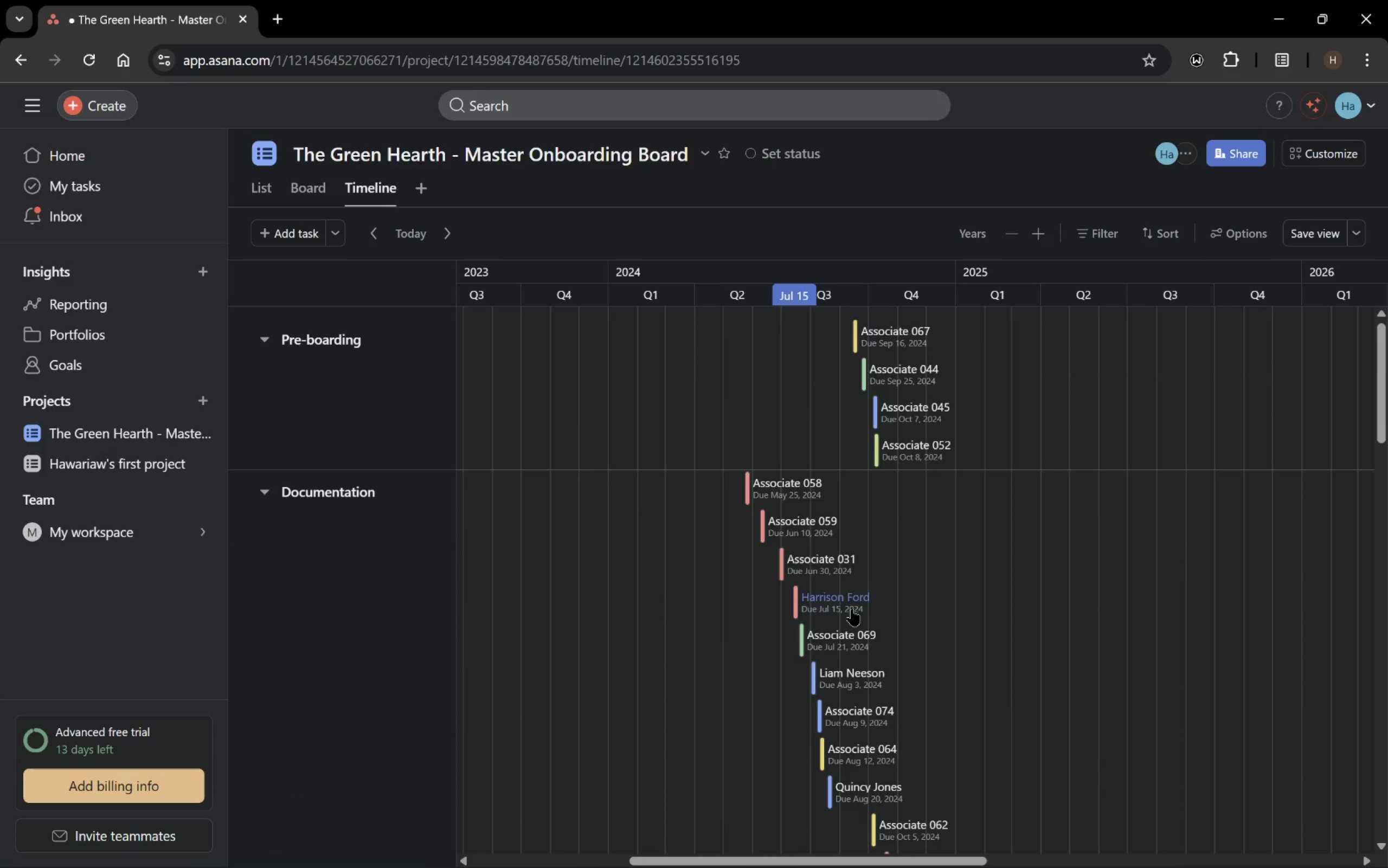 
scroll: coordinate [852, 609], scroll_direction: down, amount: 17.0
 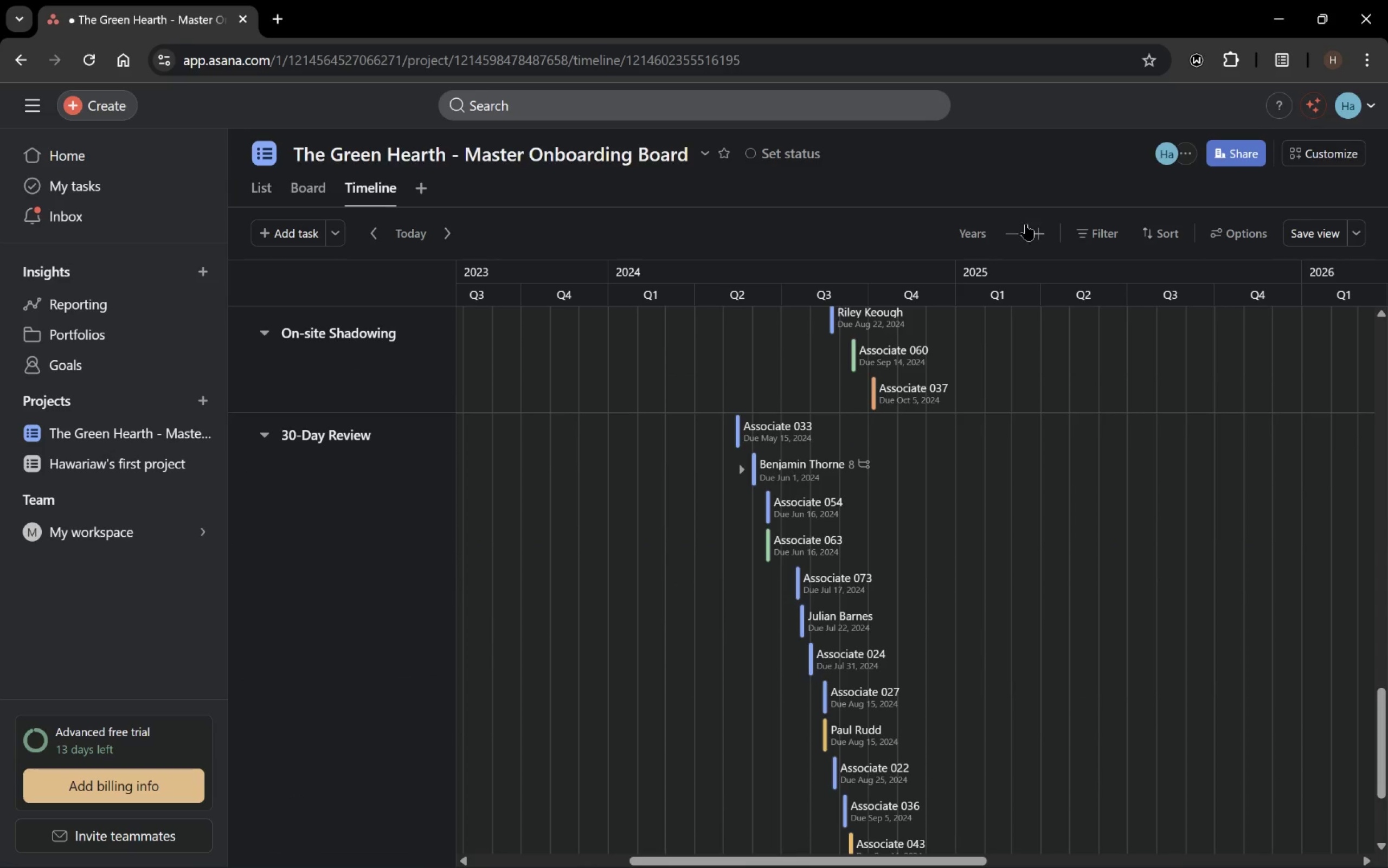 
left_click([1041, 233])
 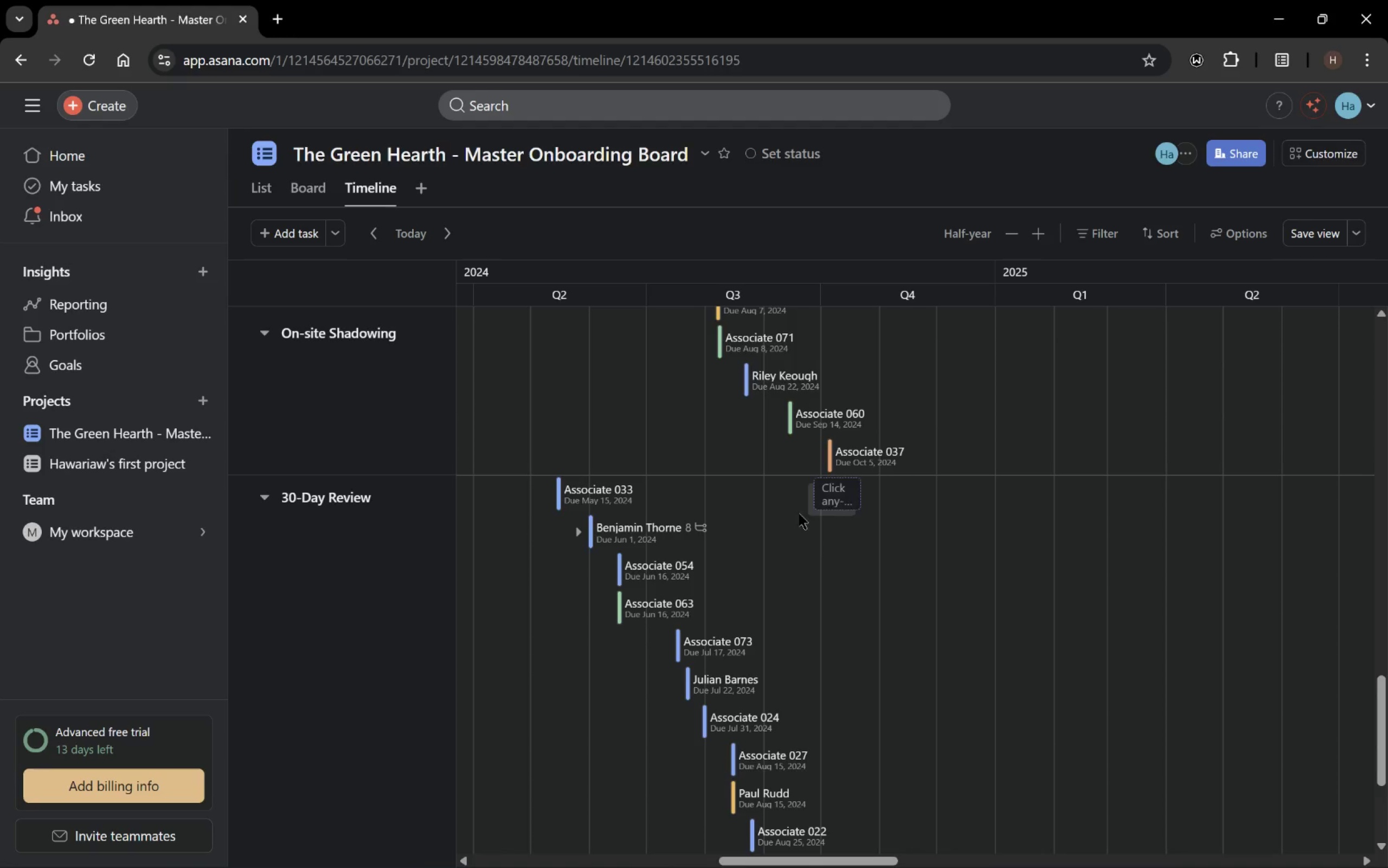 
scroll: coordinate [772, 516], scroll_direction: up, amount: 6.0
 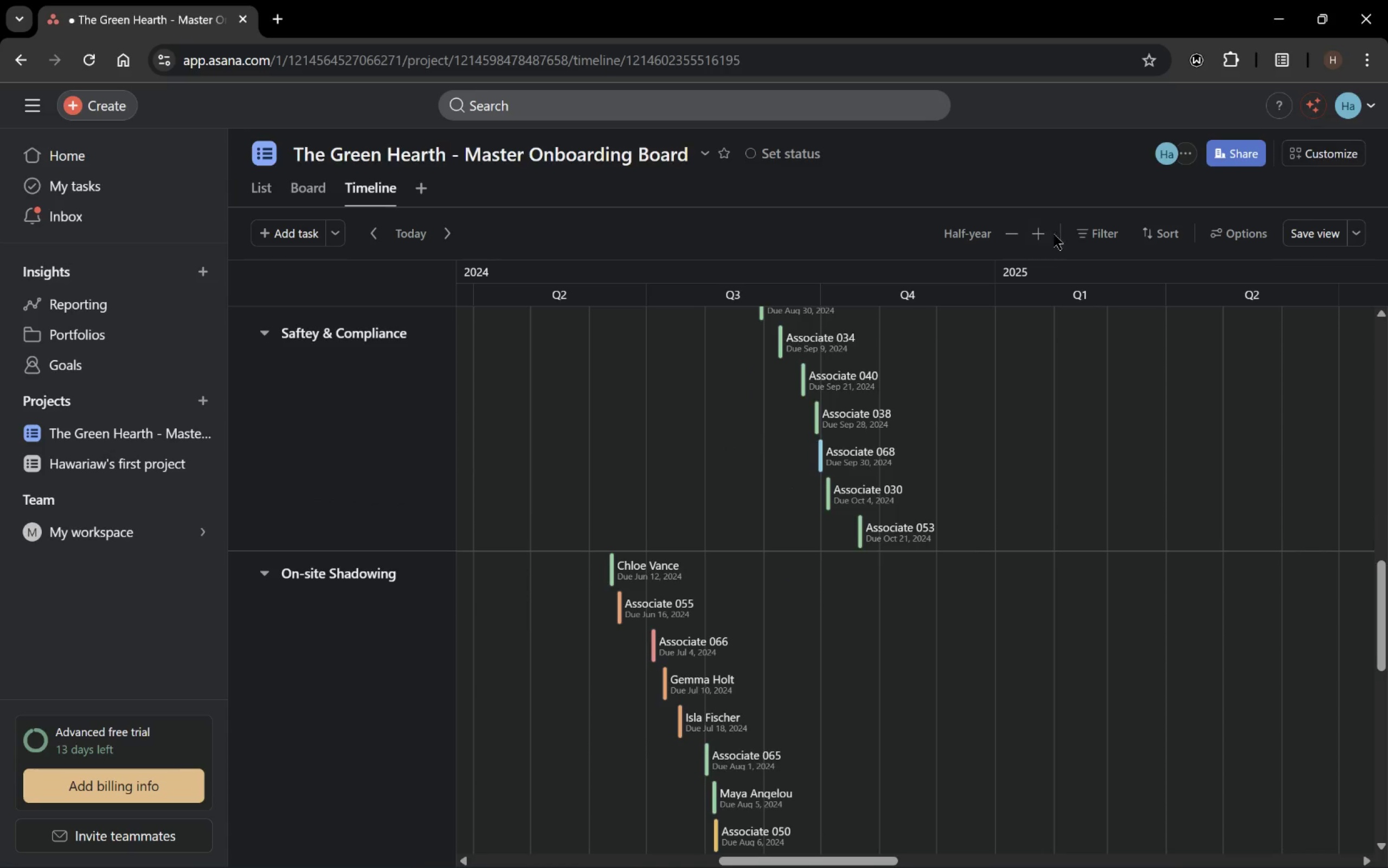 
left_click([1038, 237])
 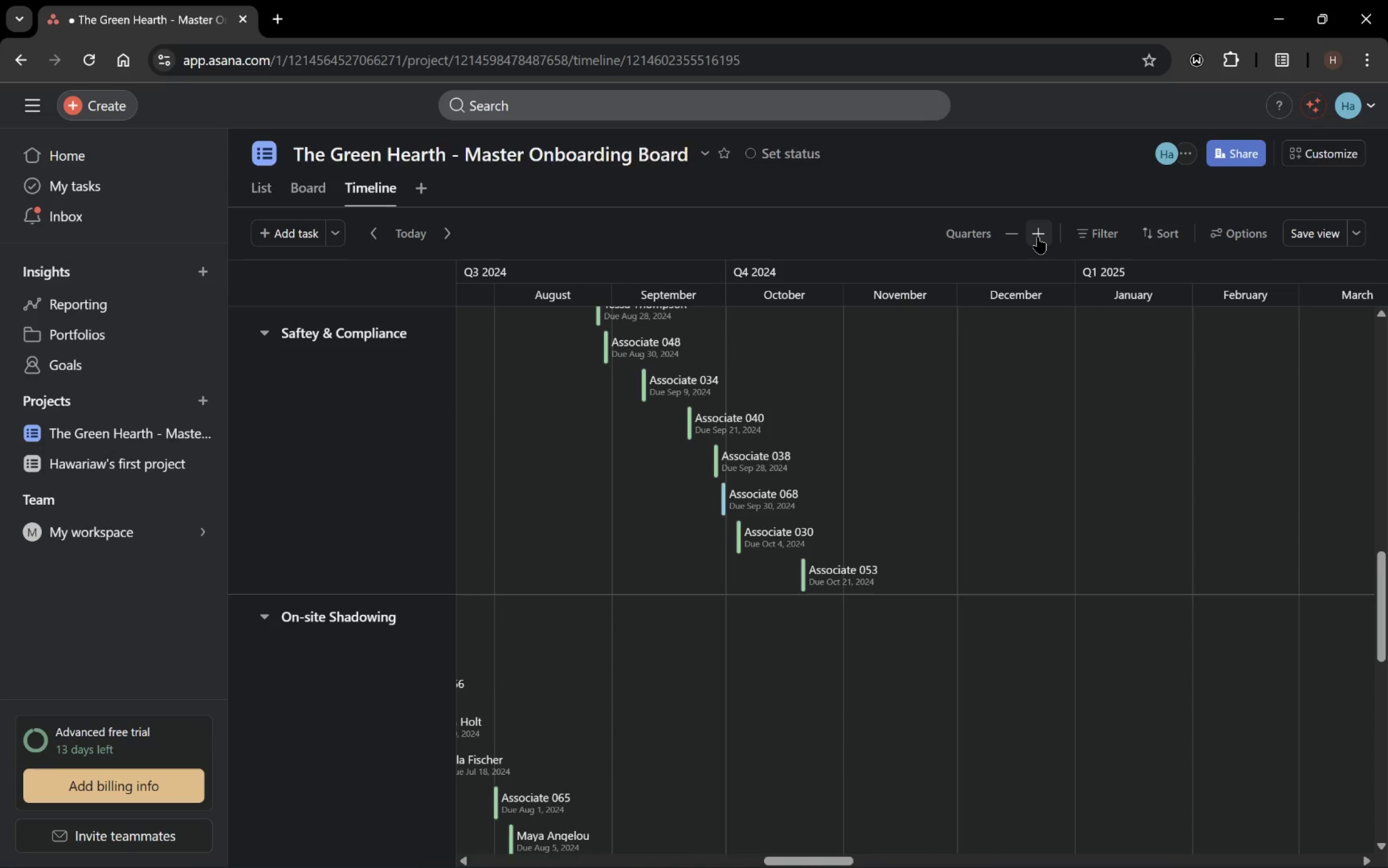 
left_click([1038, 237])
 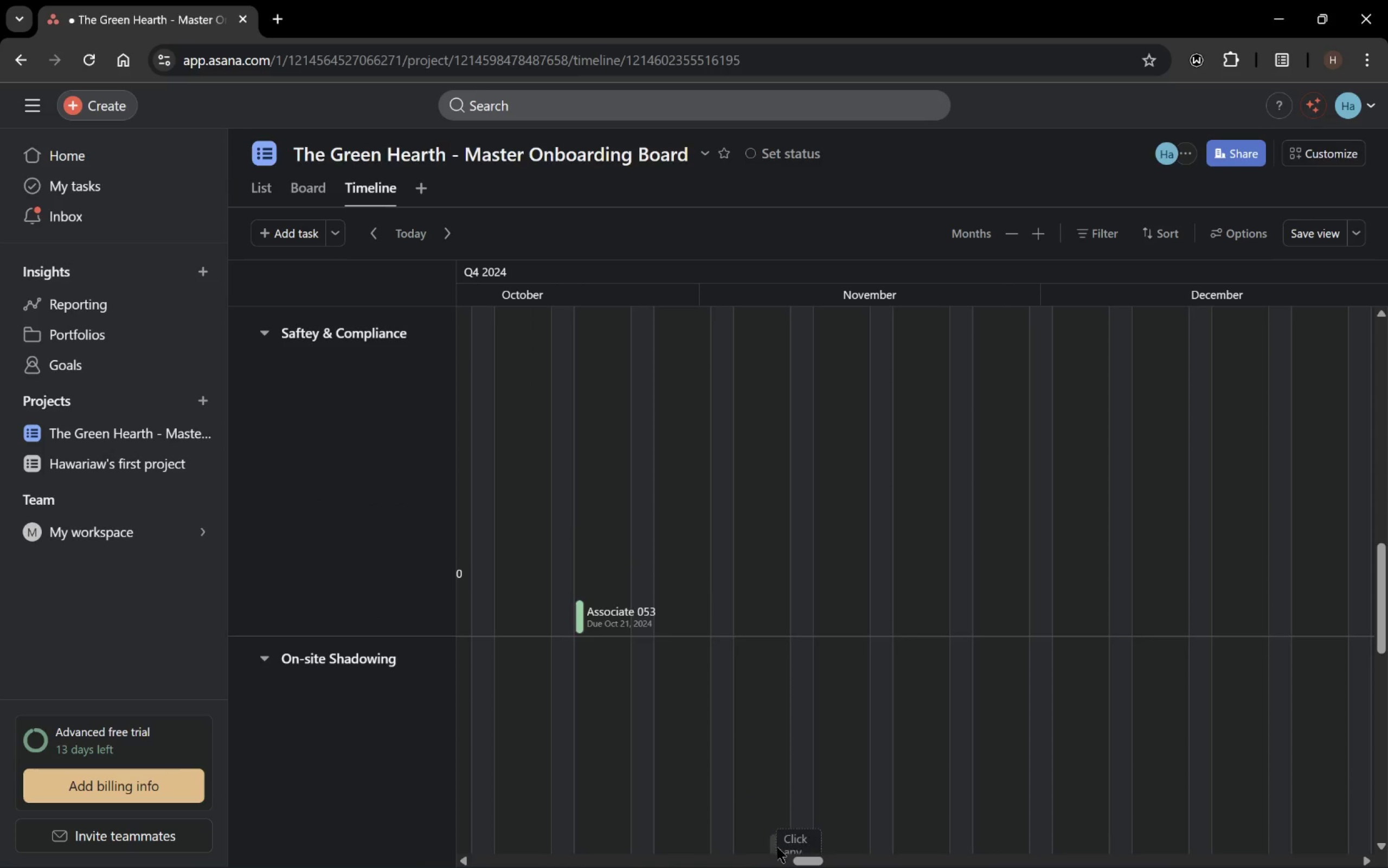 
left_click_drag(start_coordinate=[807, 861], to_coordinate=[763, 850])
 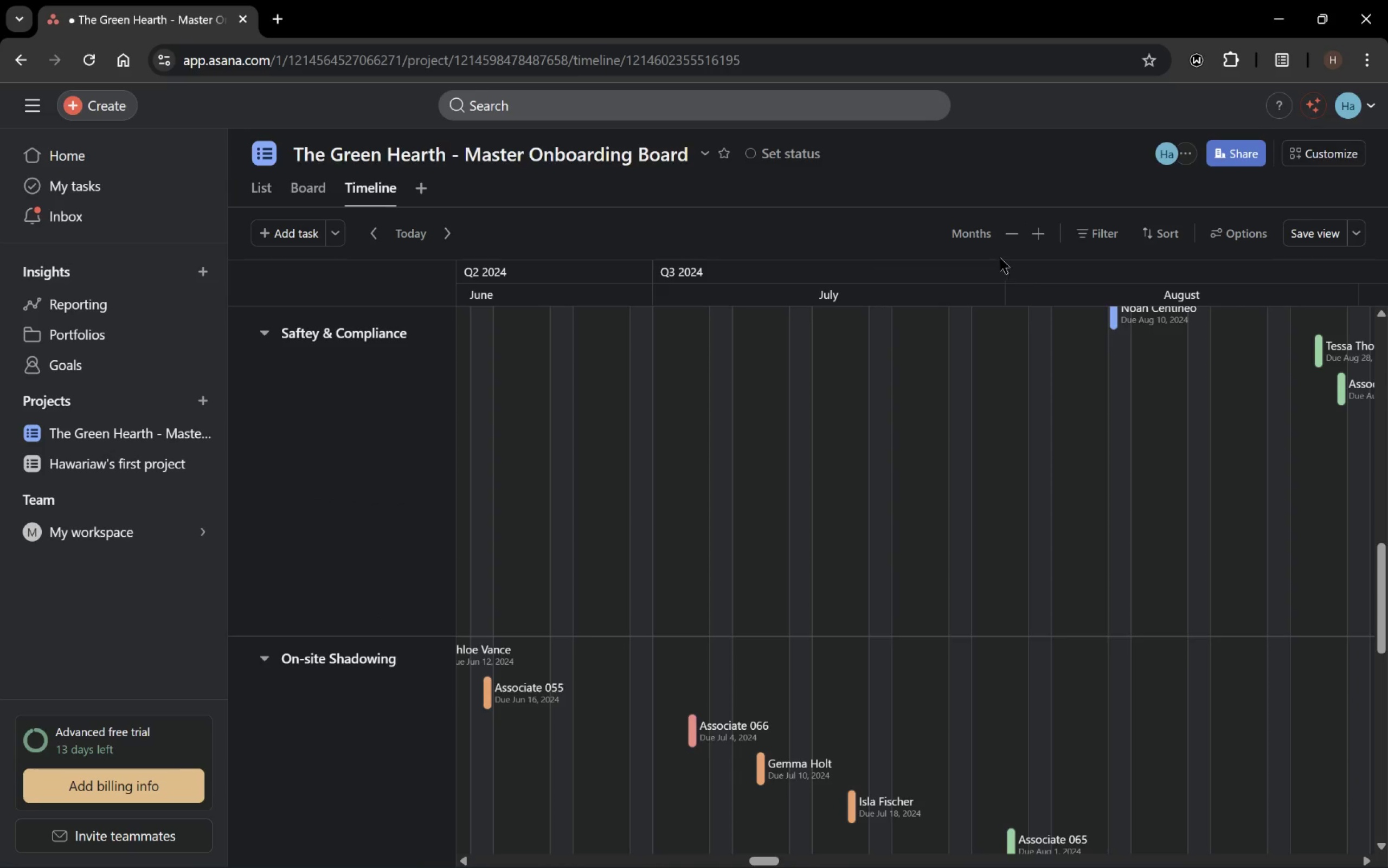 
double_click([1009, 239])
 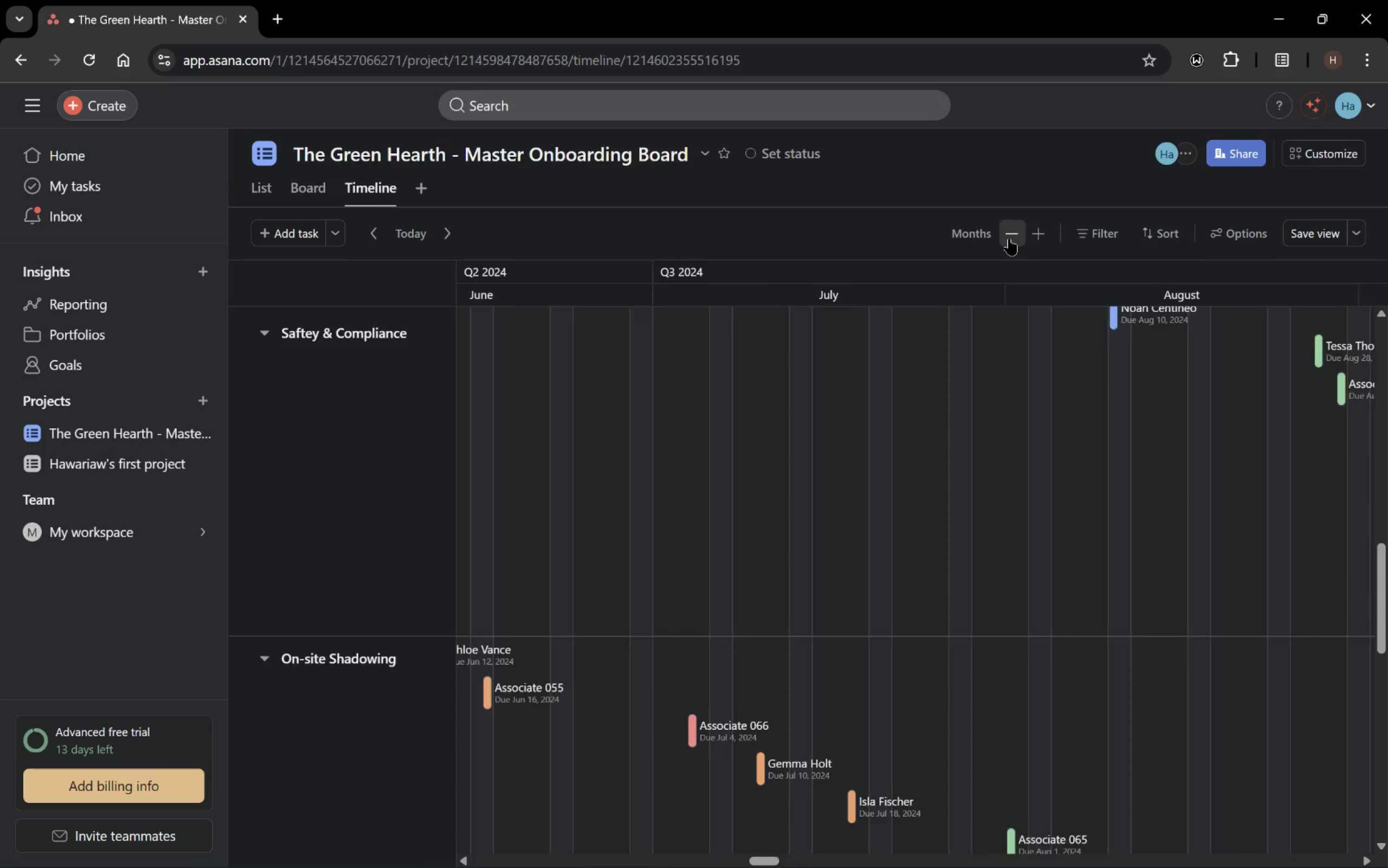 
triple_click([1009, 239])
 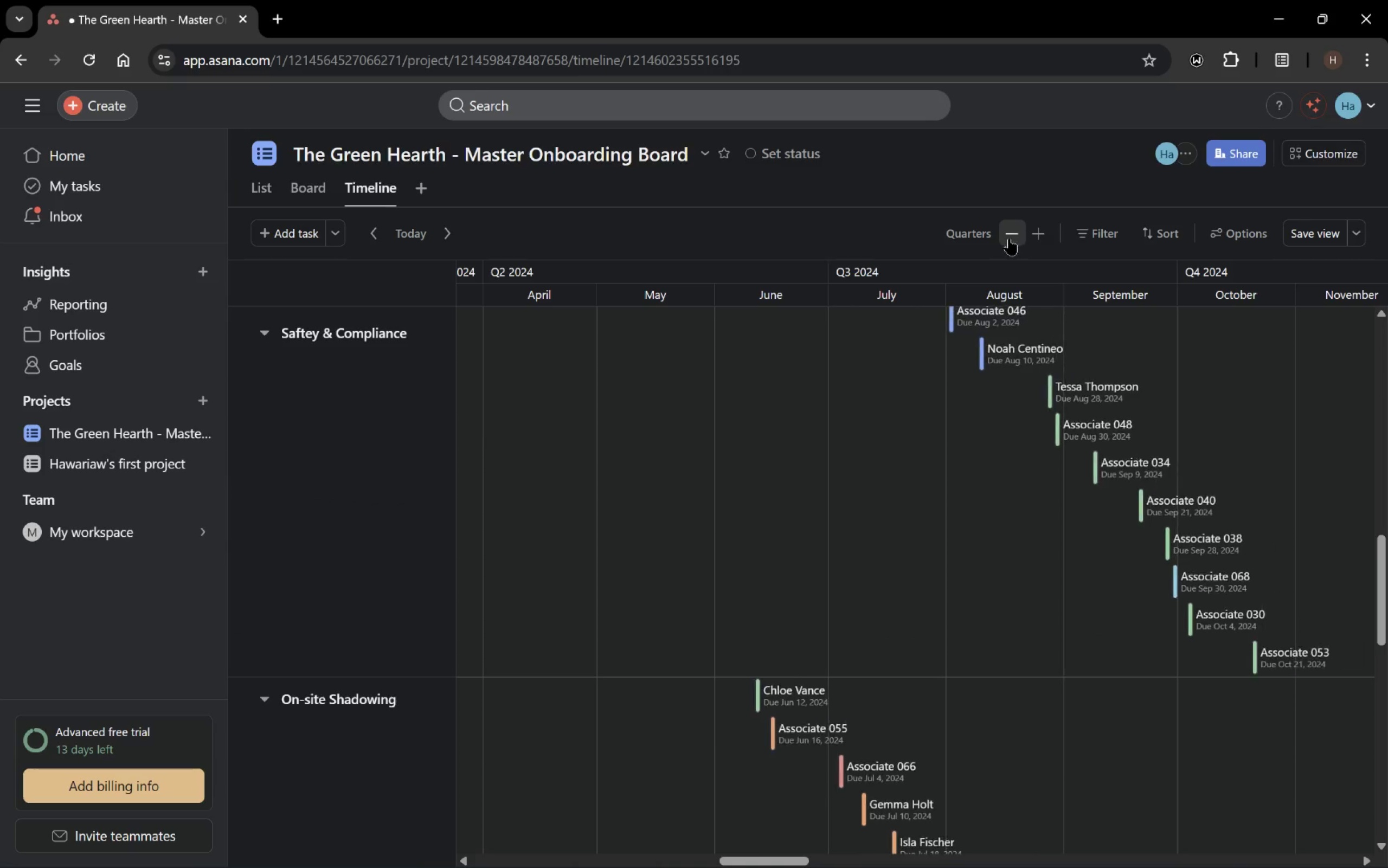 
triple_click([1009, 239])
 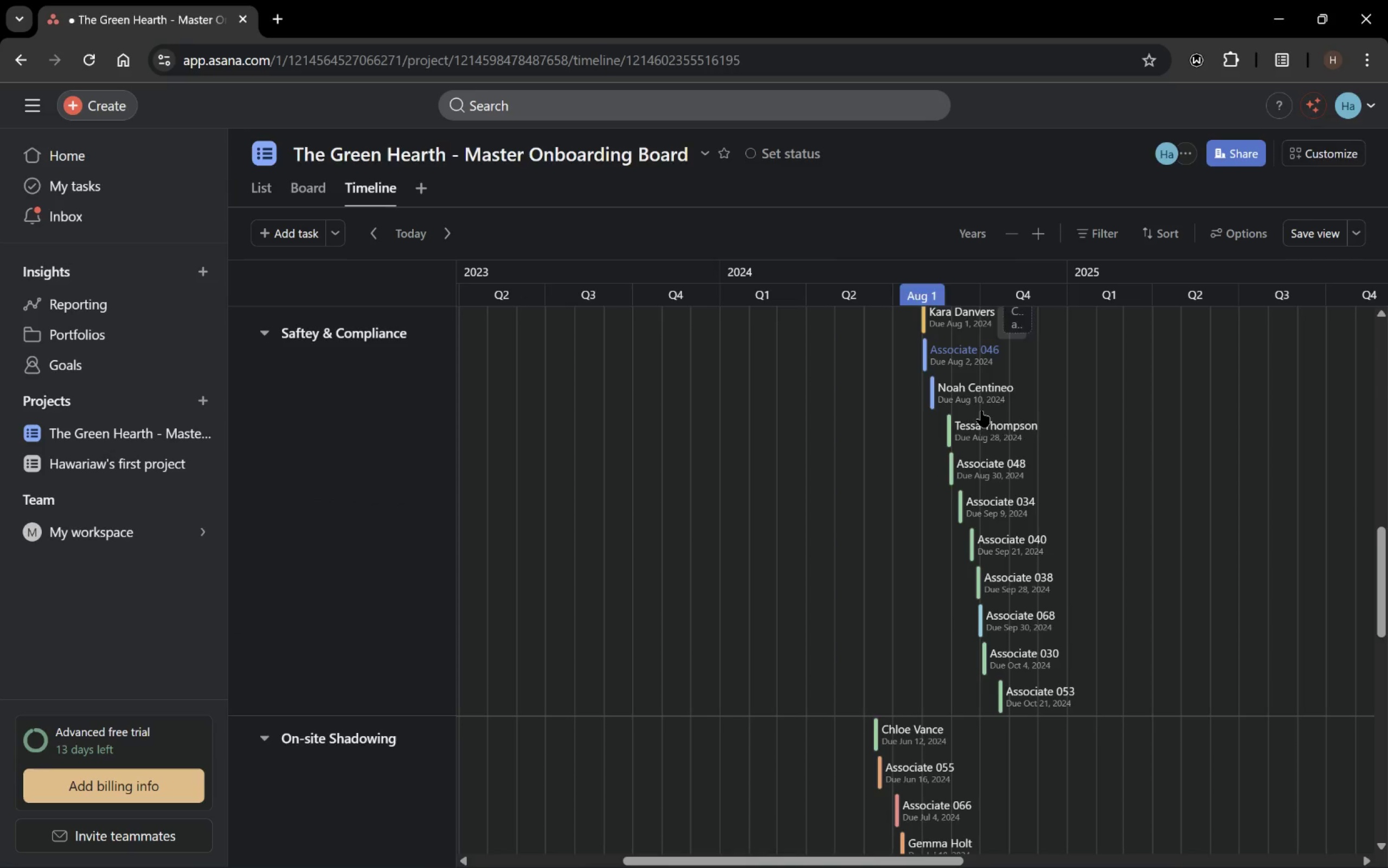 
scroll: coordinate [987, 477], scroll_direction: up, amount: 17.0
 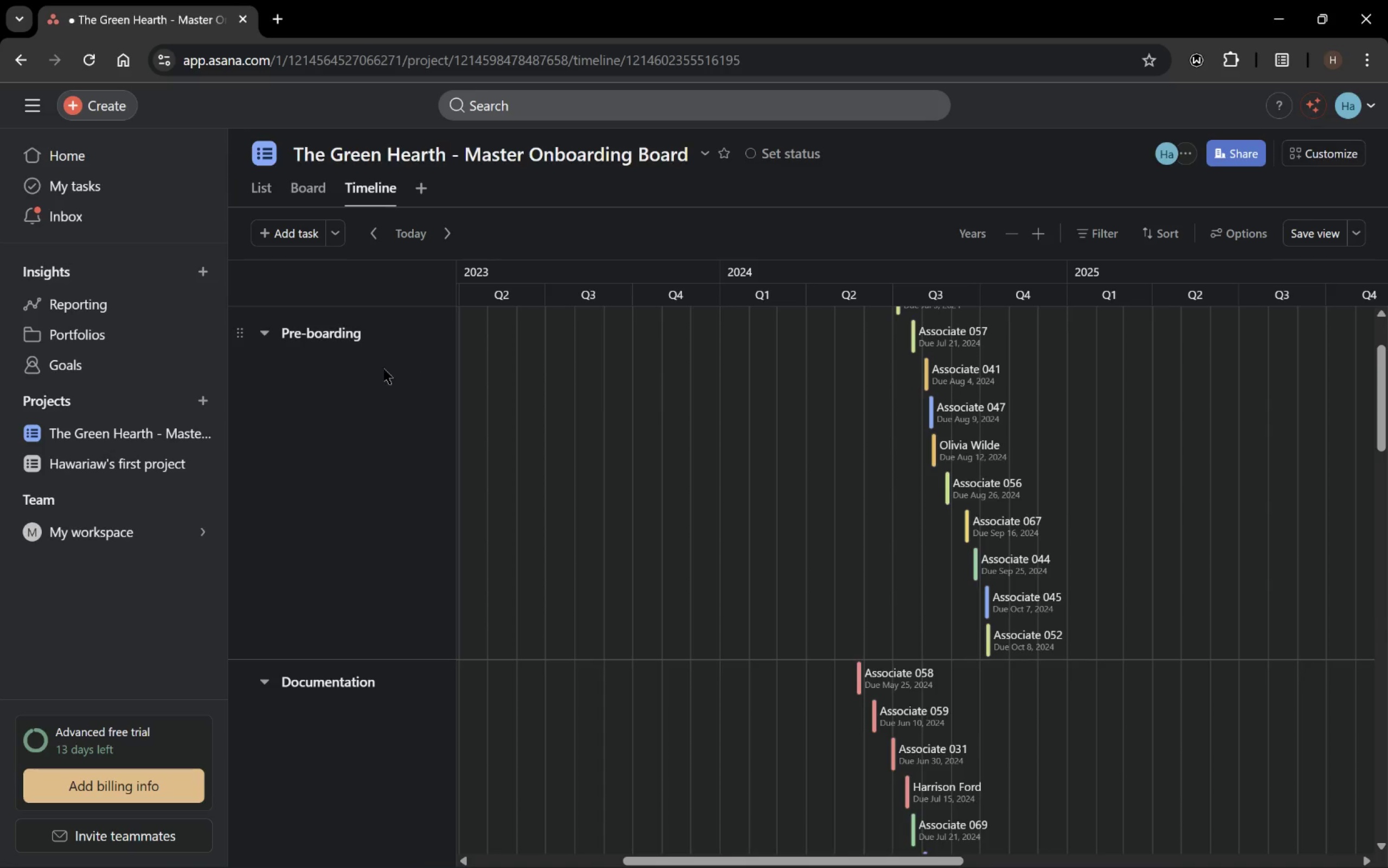 
right_click([382, 190])
 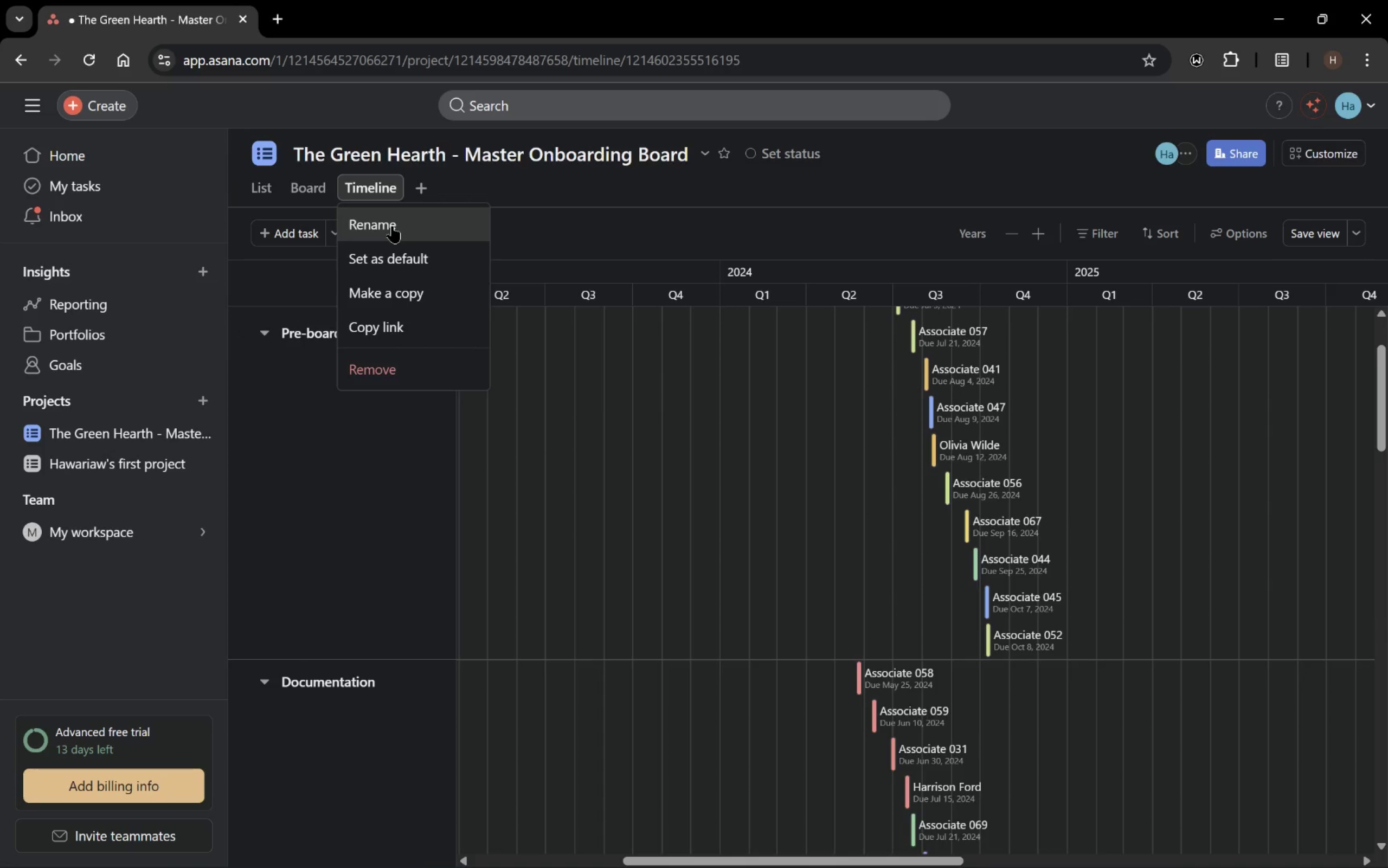 
left_click([392, 226])
 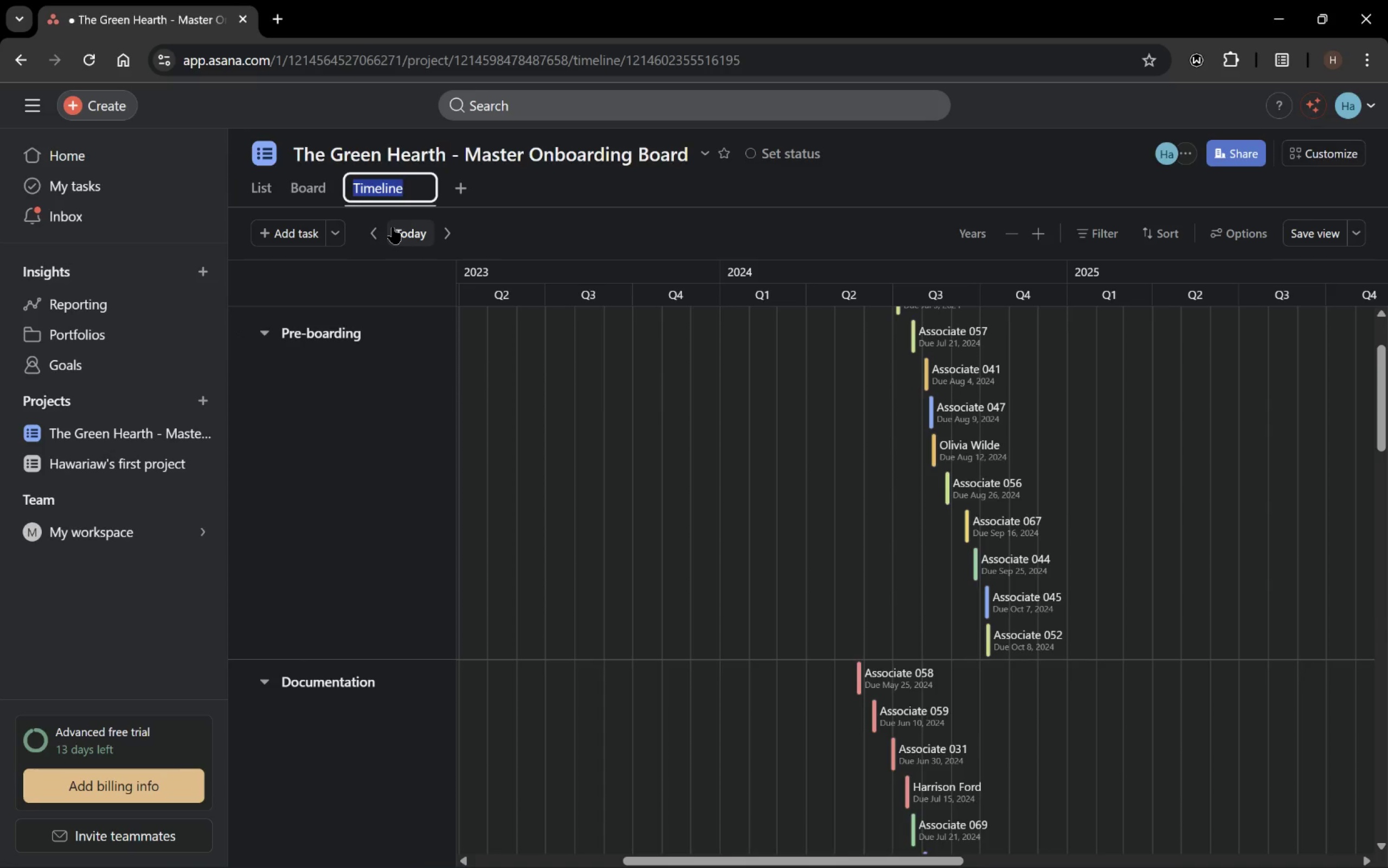 
type(Hiring Cohort Timeline)
 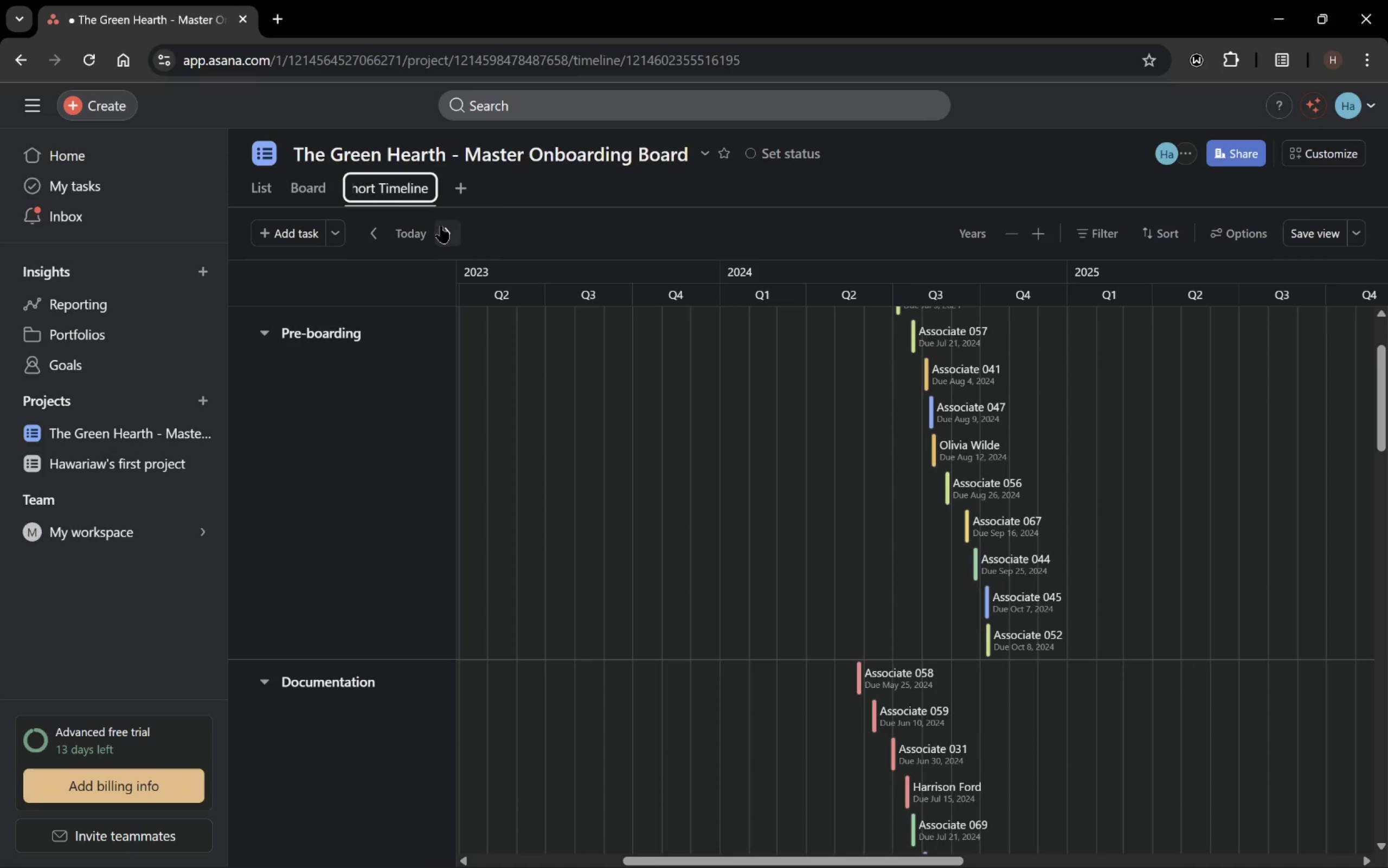 
left_click([507, 193])
 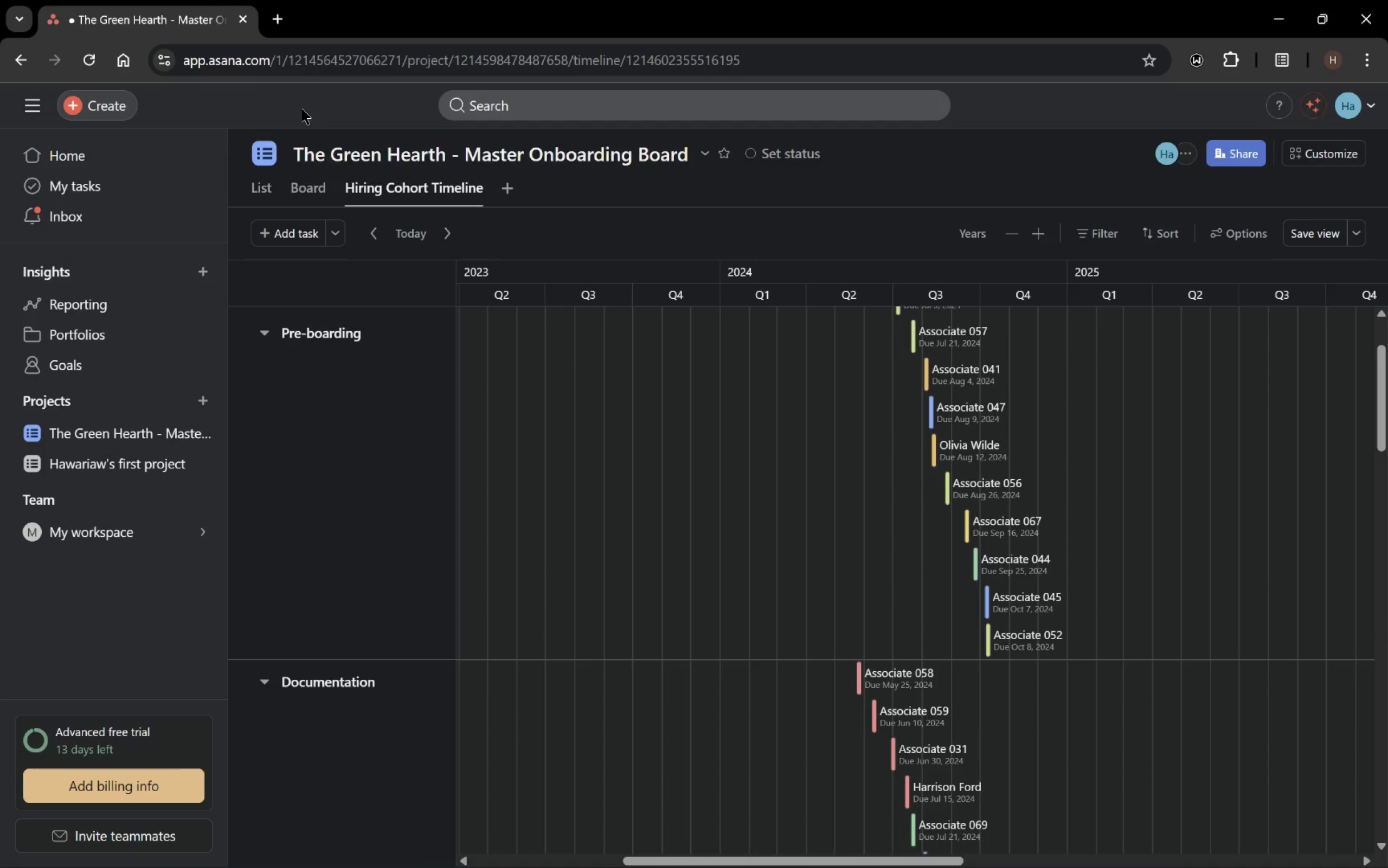 
wait(29.25)
 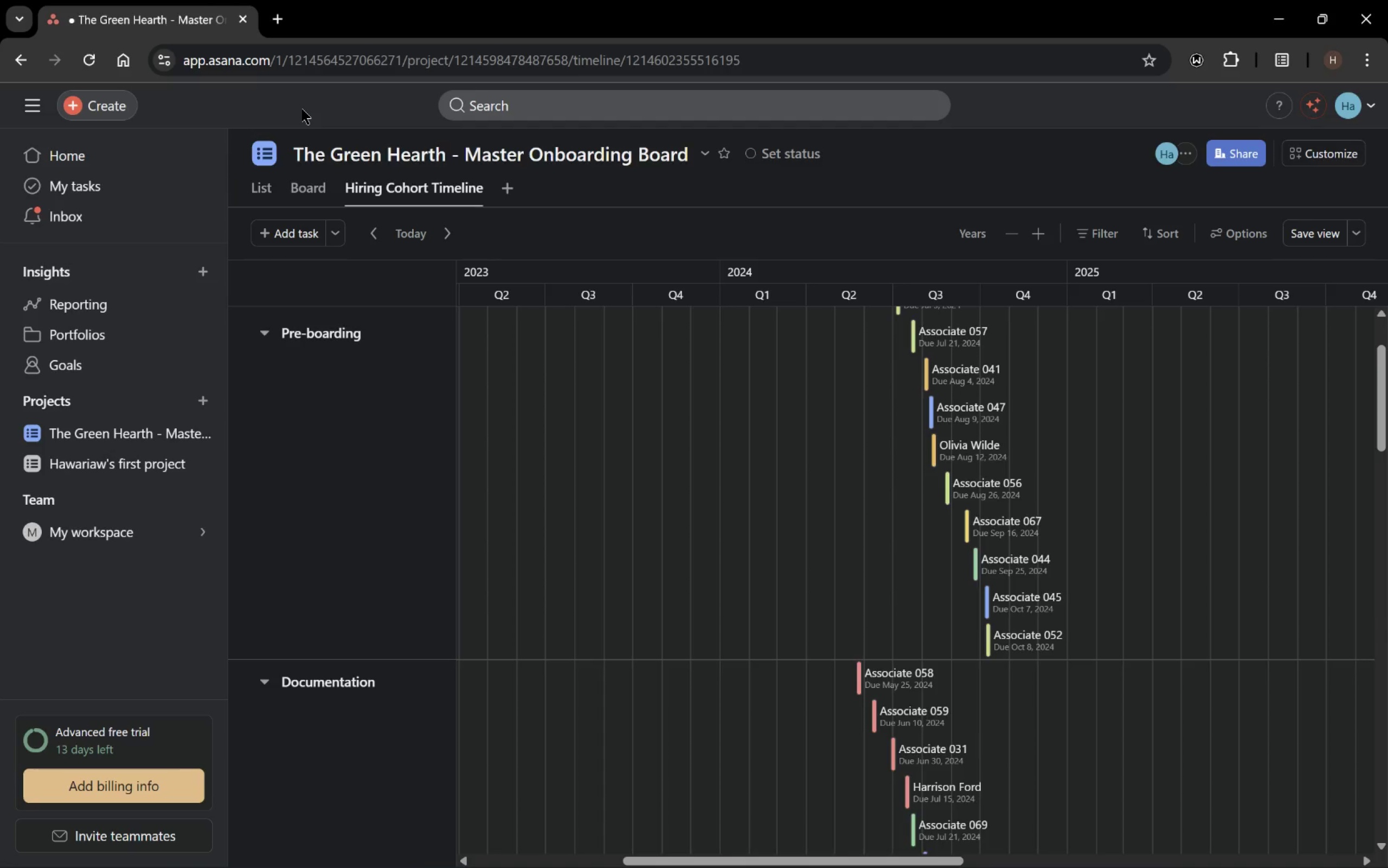 
scroll: coordinate [714, 407], scroll_direction: none, amount: 0.0
 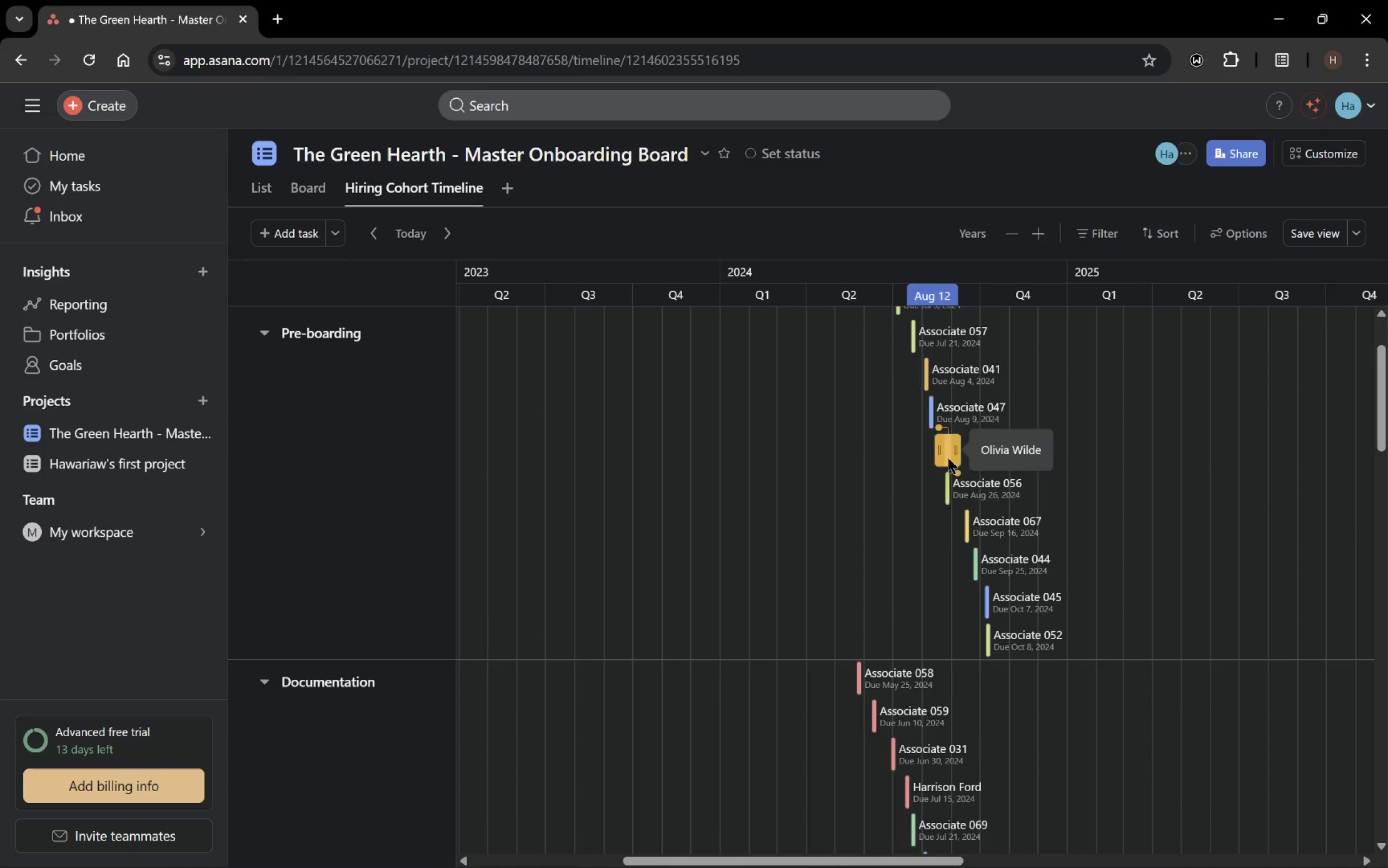 
mouse_move([946, 453])
 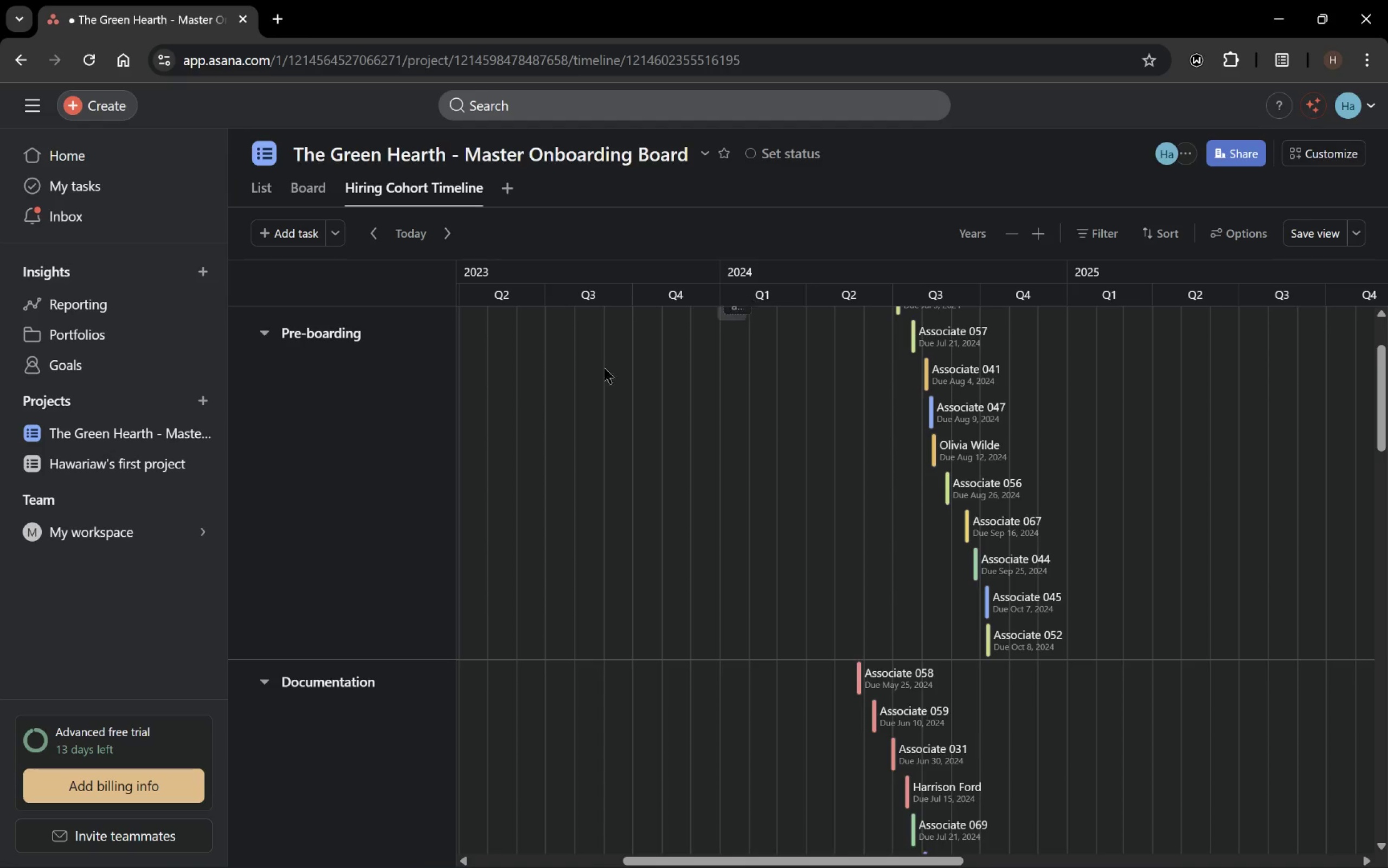 
left_click([268, 338])
 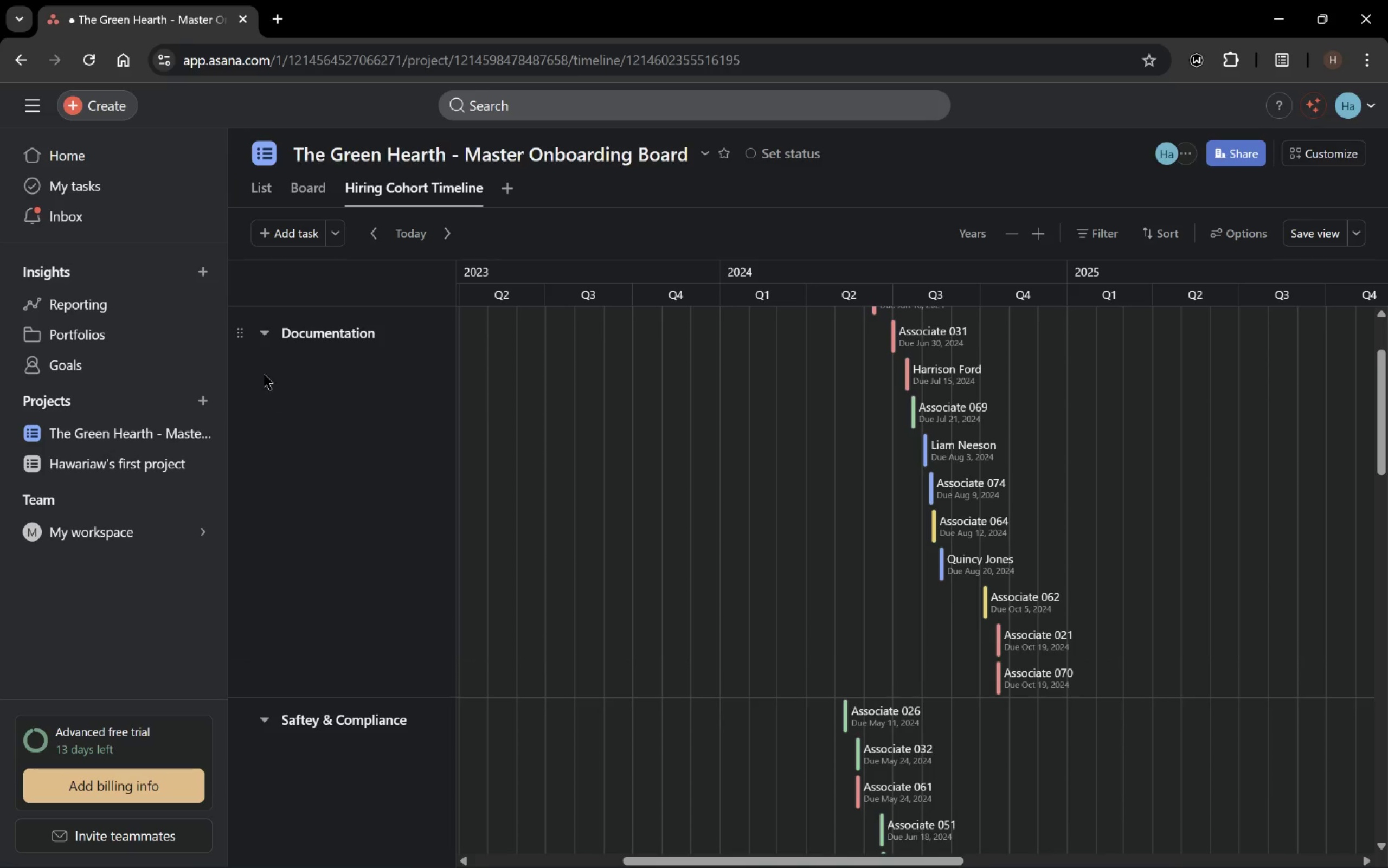 
left_click([262, 337])
 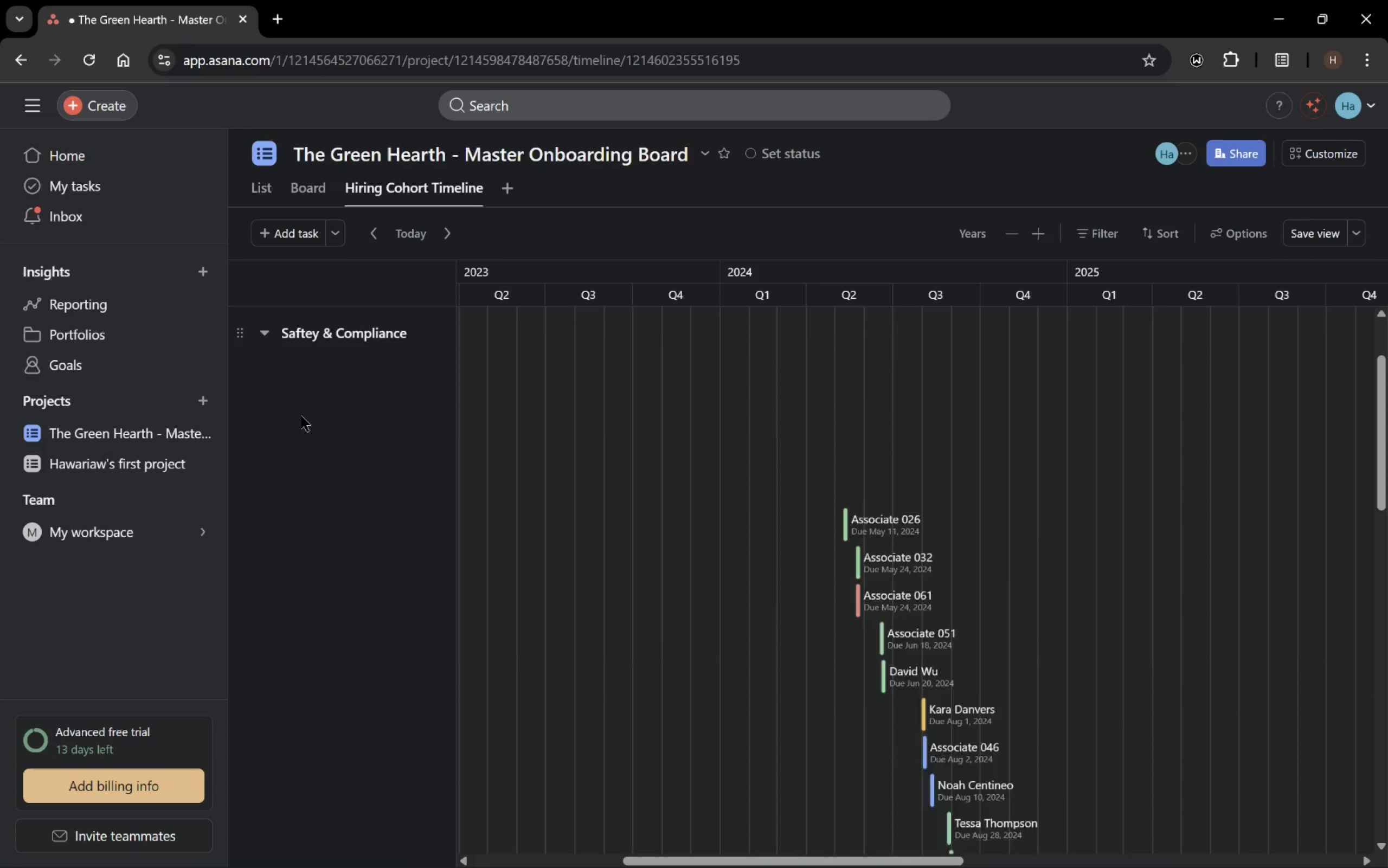 
scroll: coordinate [344, 473], scroll_direction: up, amount: 5.0
 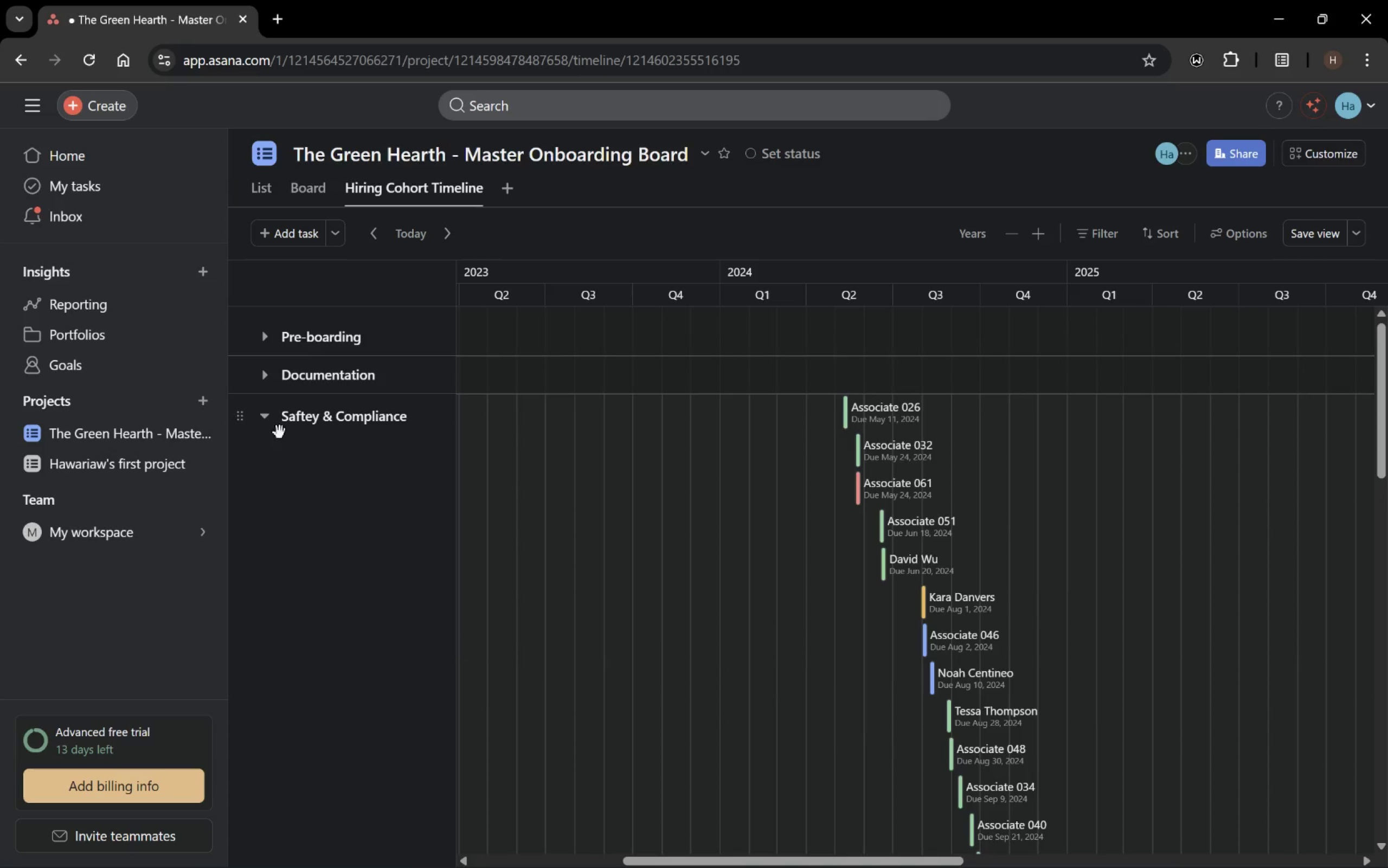 
left_click([264, 418])
 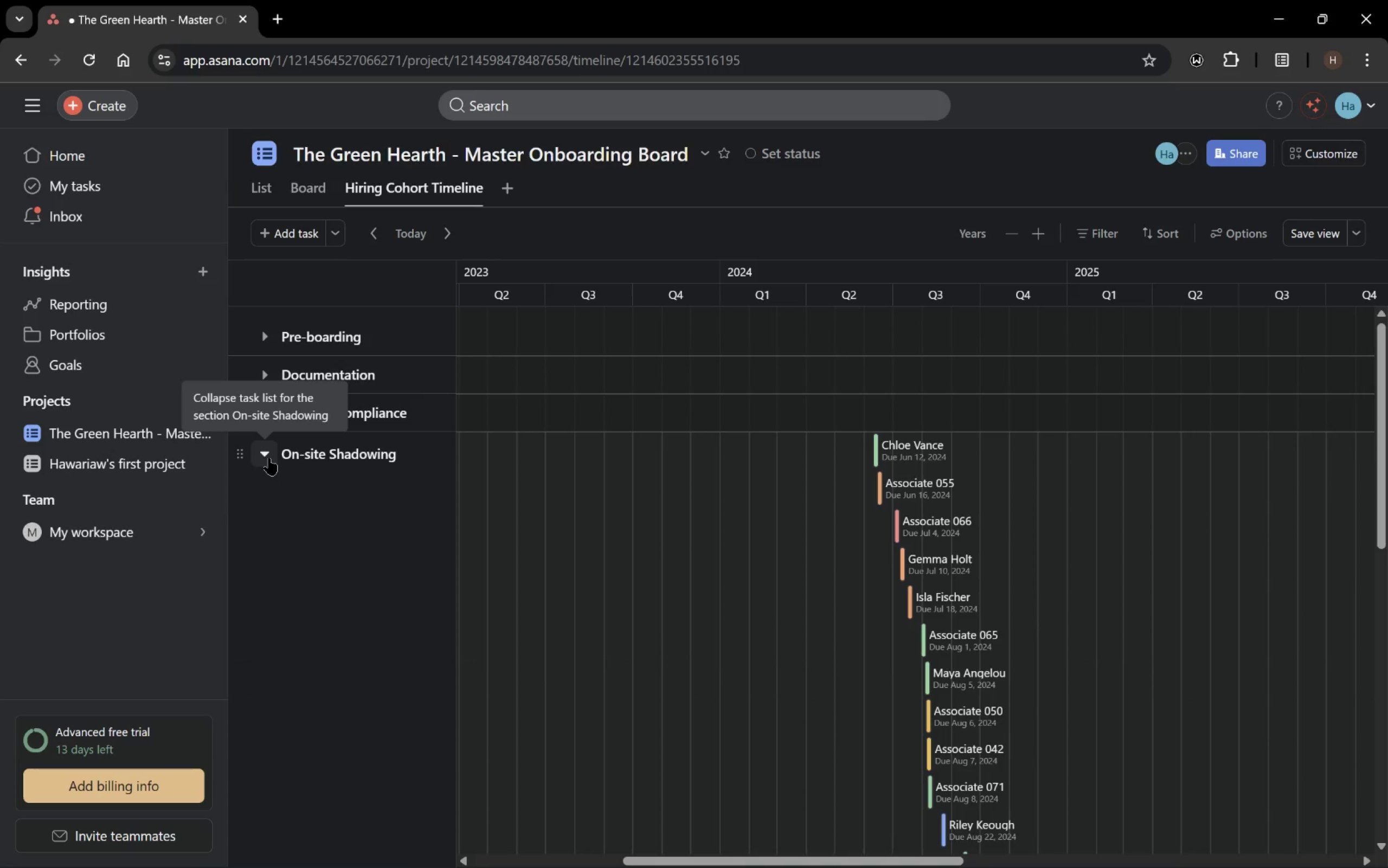 
left_click([269, 458])
 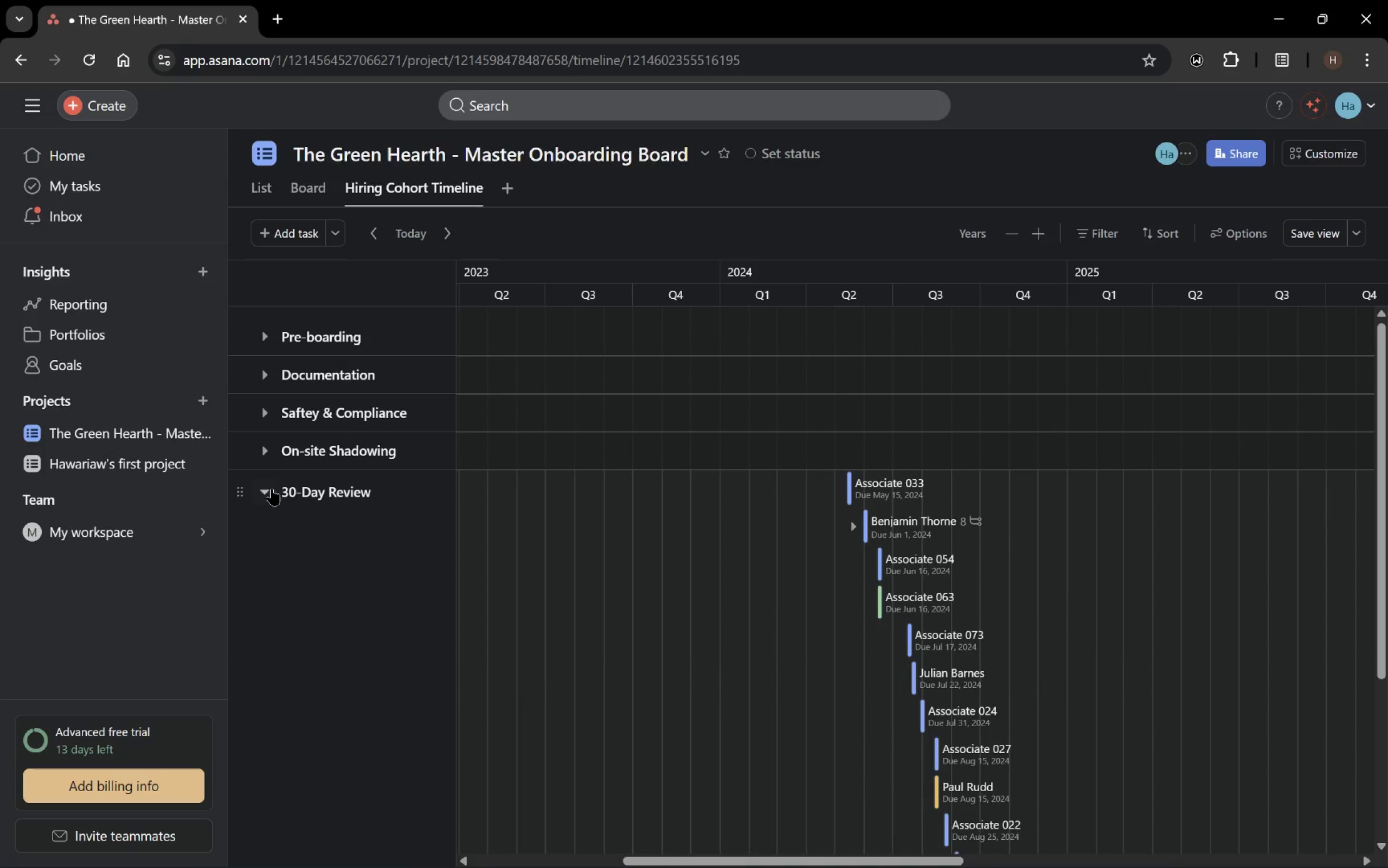 
left_click([267, 495])
 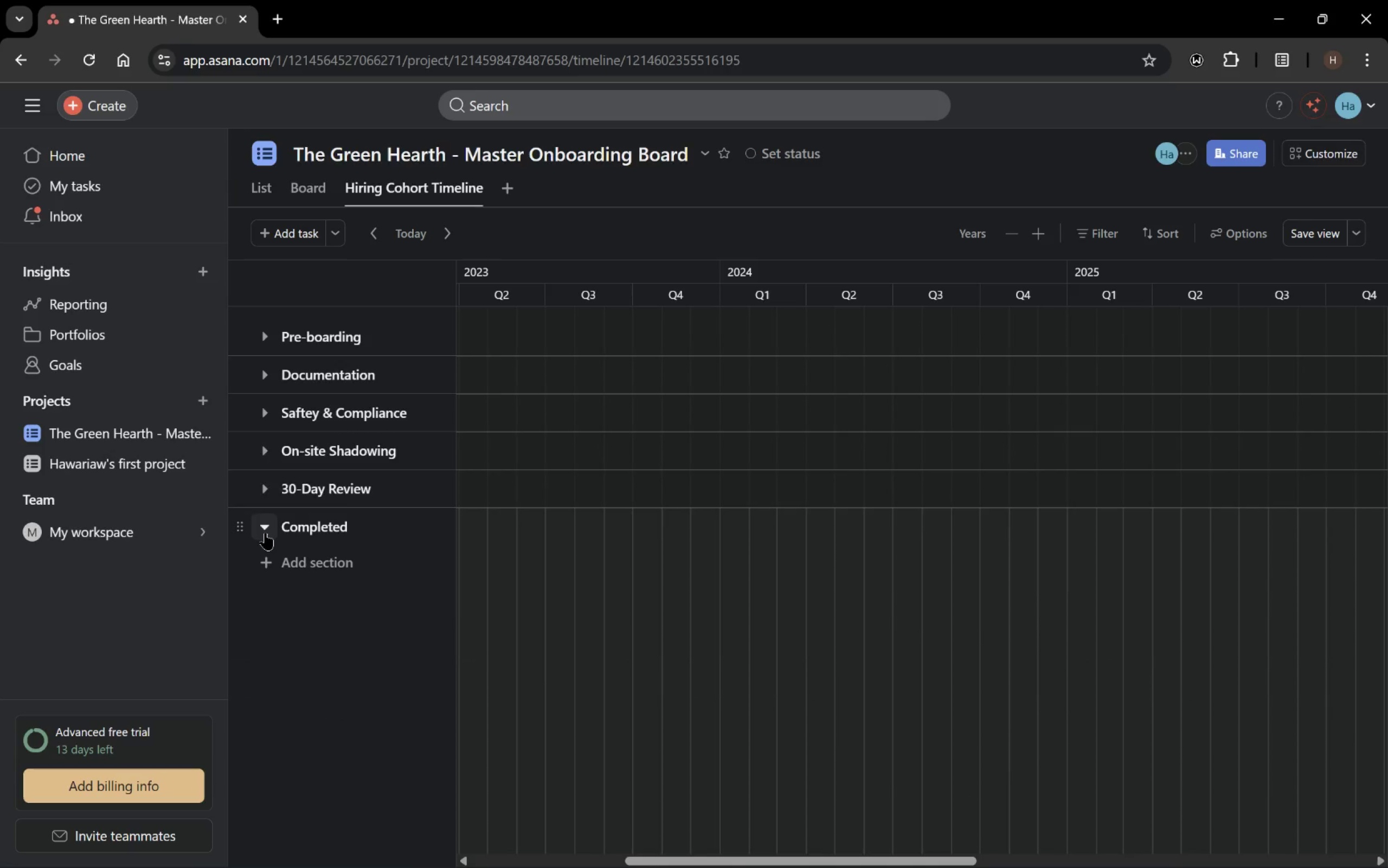 
left_click([265, 533])
 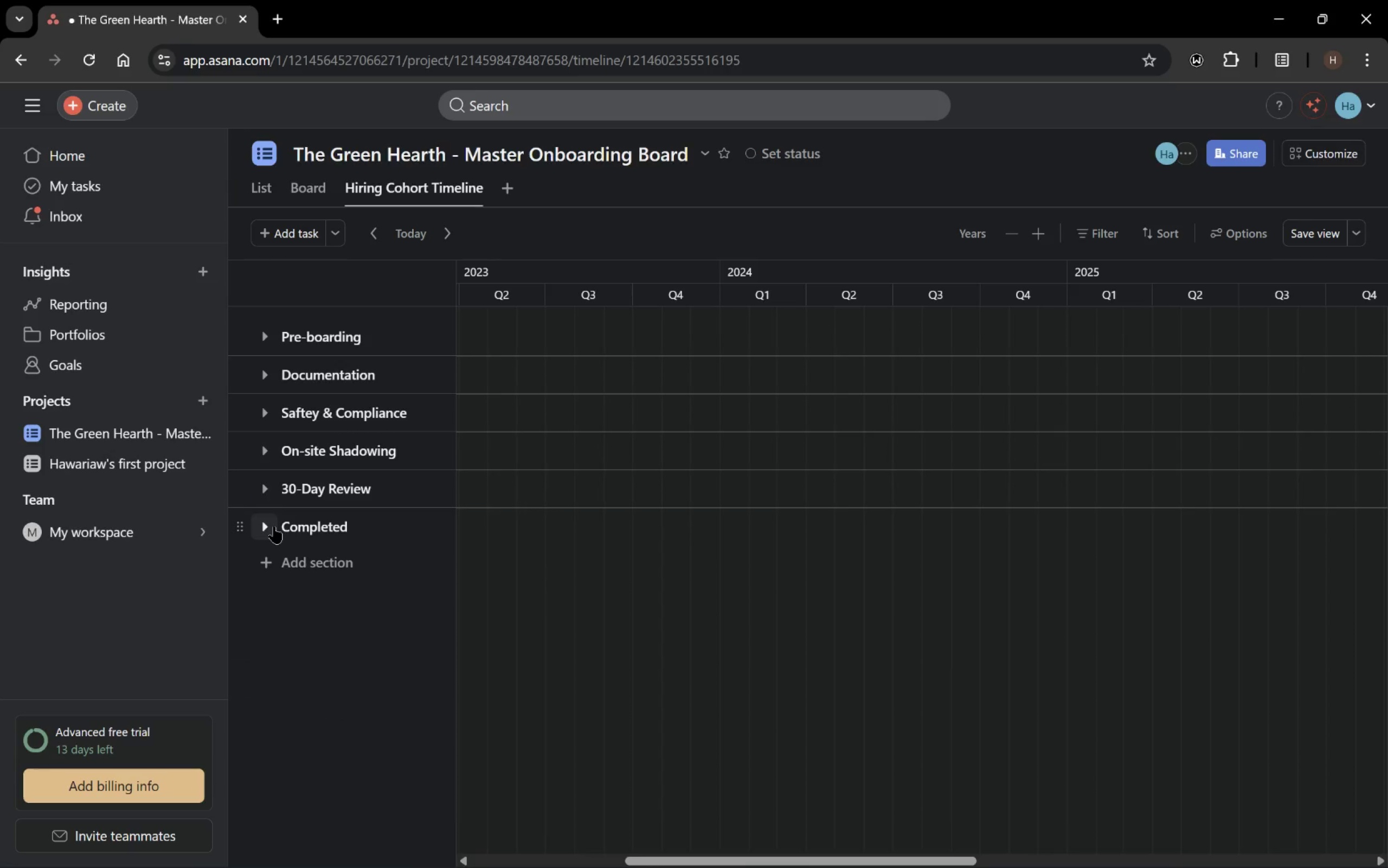 
left_click([271, 526])
 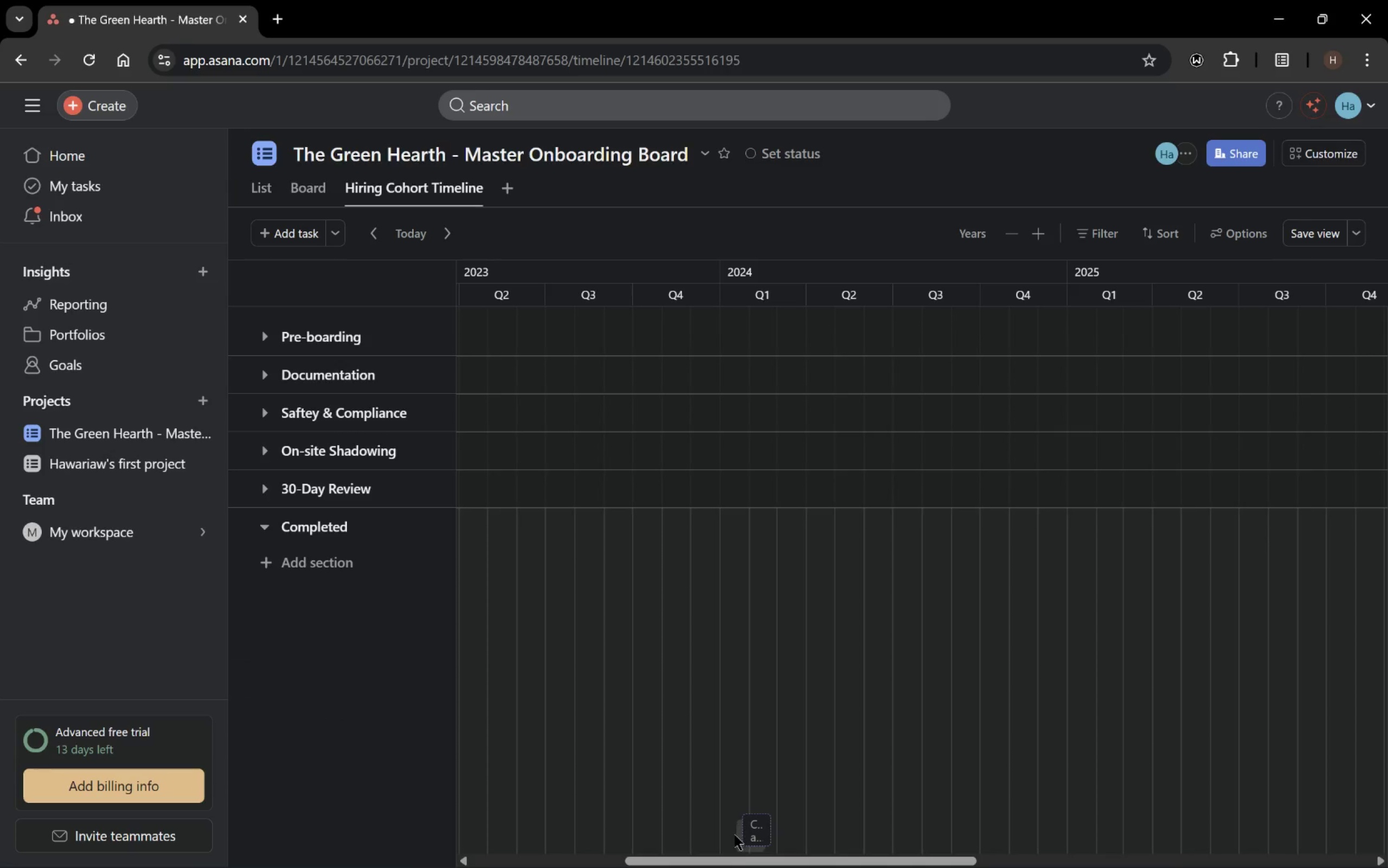 
left_click_drag(start_coordinate=[728, 855], to_coordinate=[518, 836])
 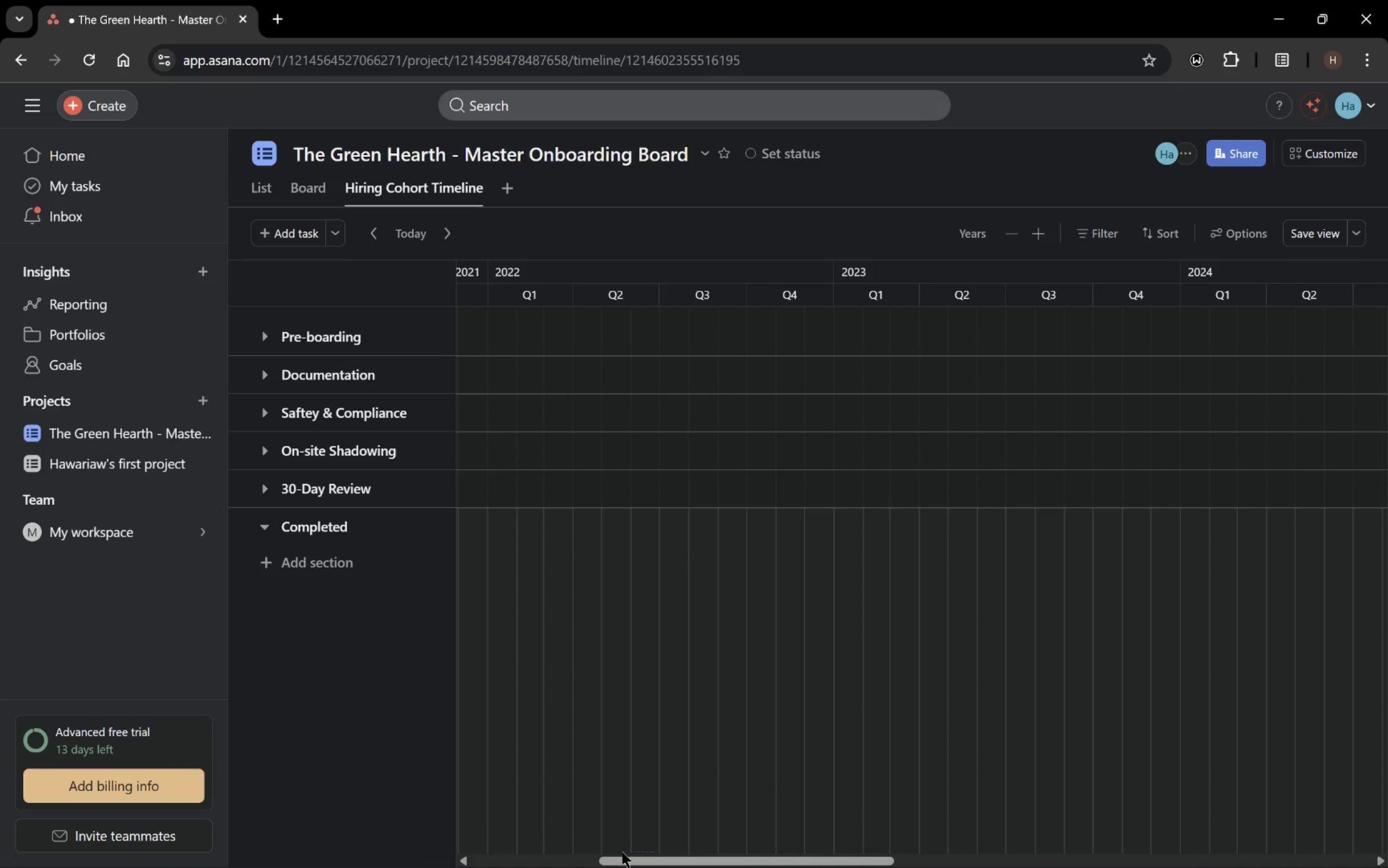 
left_click_drag(start_coordinate=[632, 857], to_coordinate=[1387, 820])
 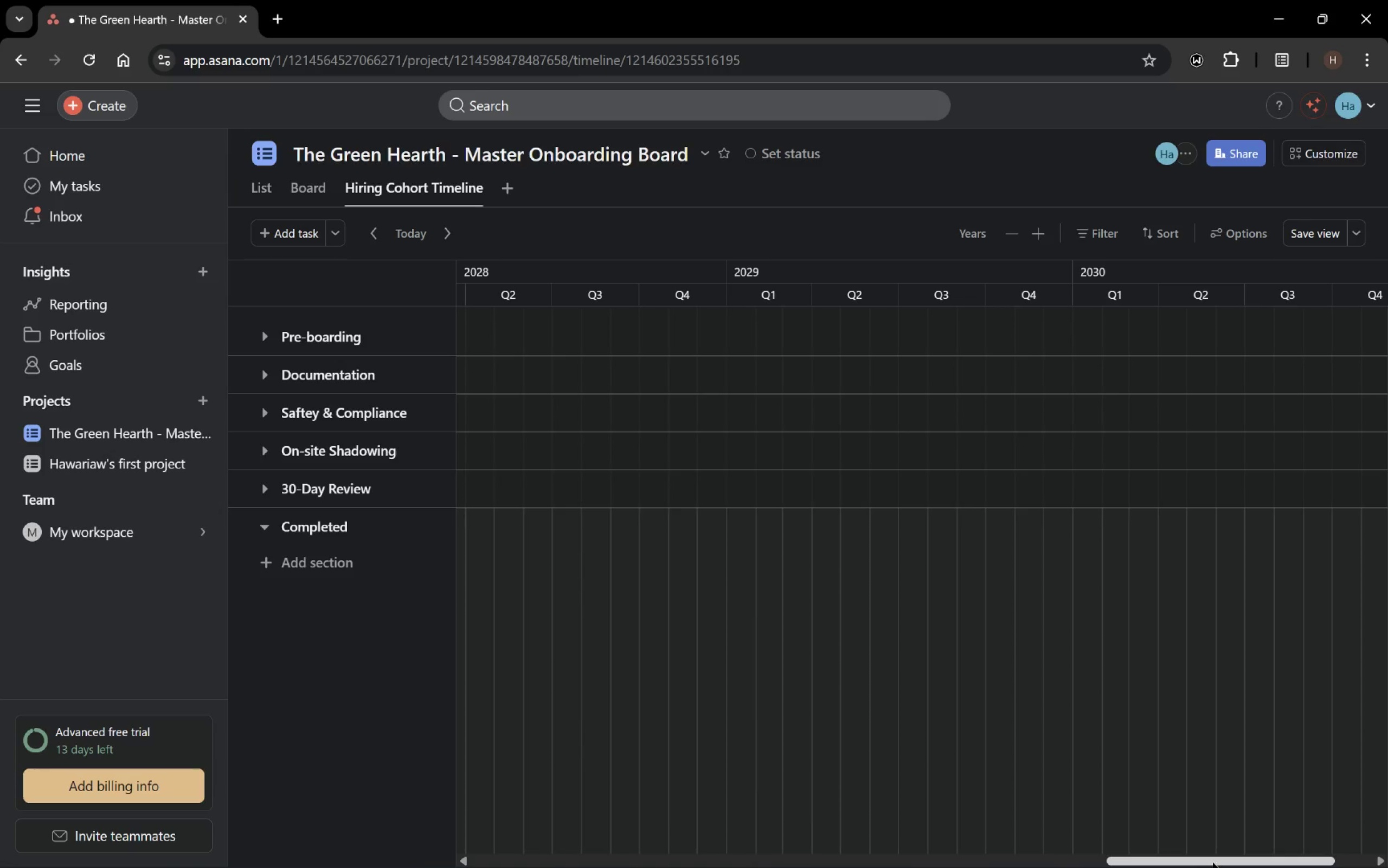 
left_click_drag(start_coordinate=[1210, 857], to_coordinate=[563, 867])
 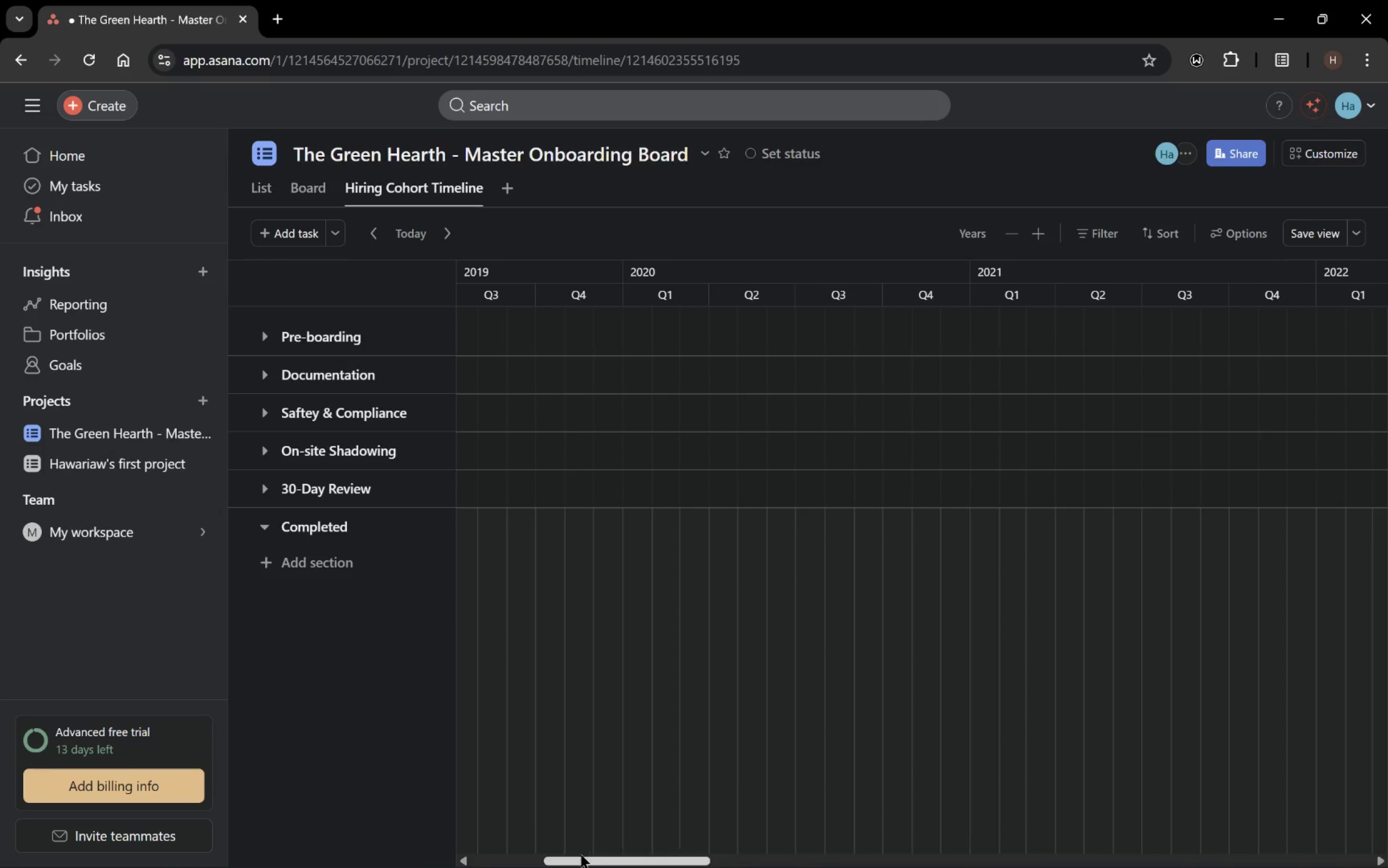 
left_click_drag(start_coordinate=[586, 856], to_coordinate=[794, 858])
 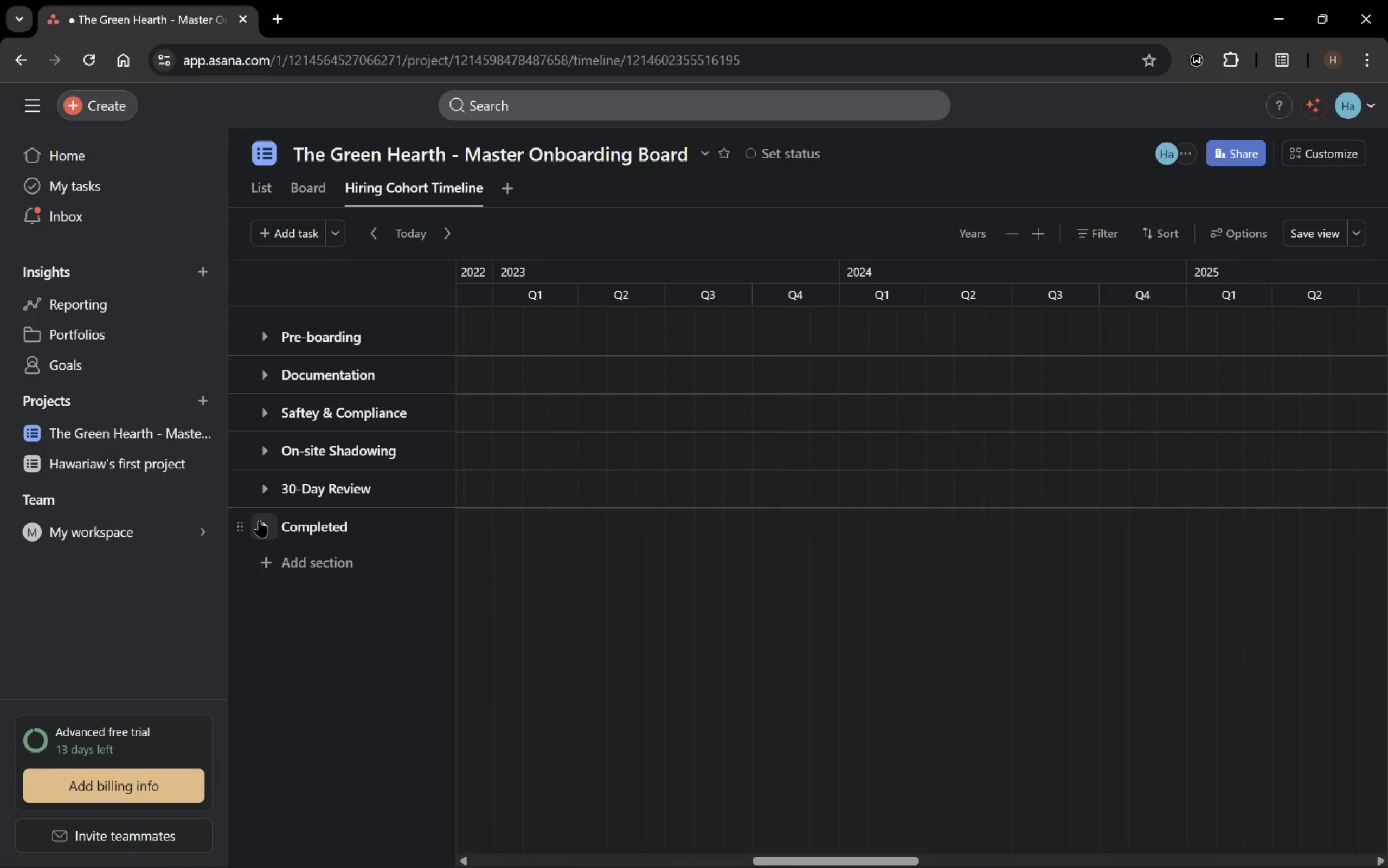 
left_click([260, 496])
 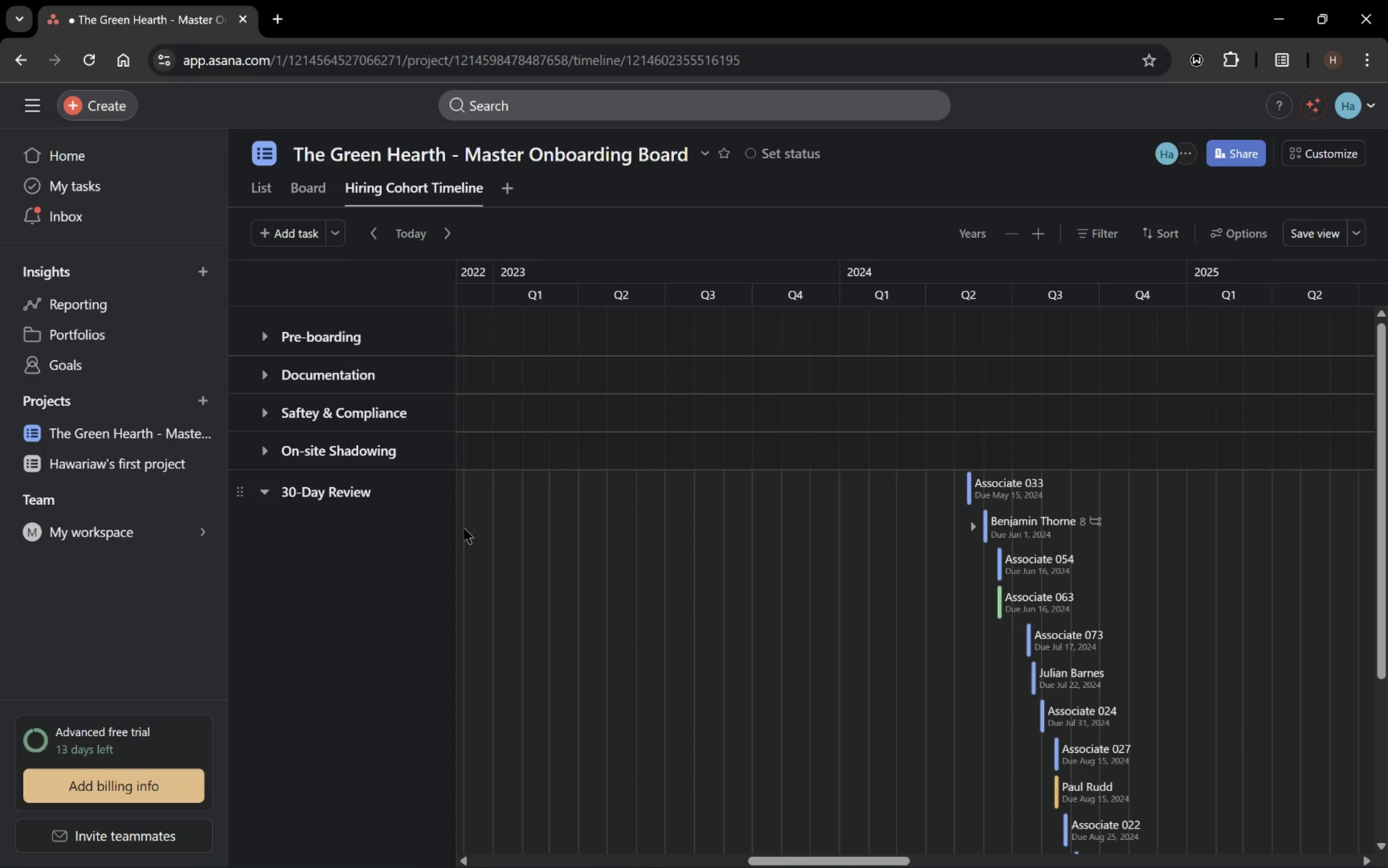 
scroll: coordinate [677, 588], scroll_direction: down, amount: 4.0
 